 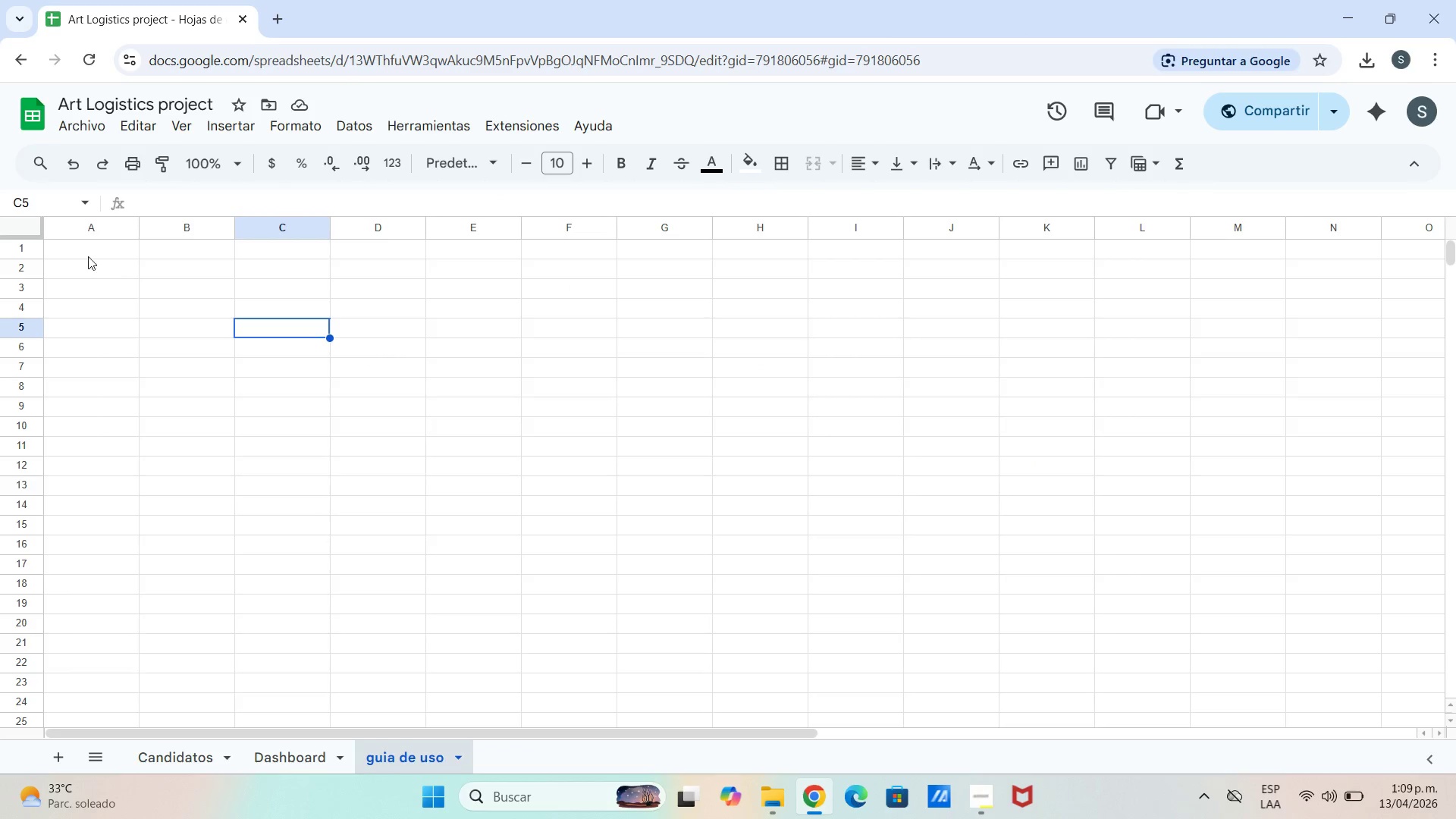 
left_click([85, 252])
 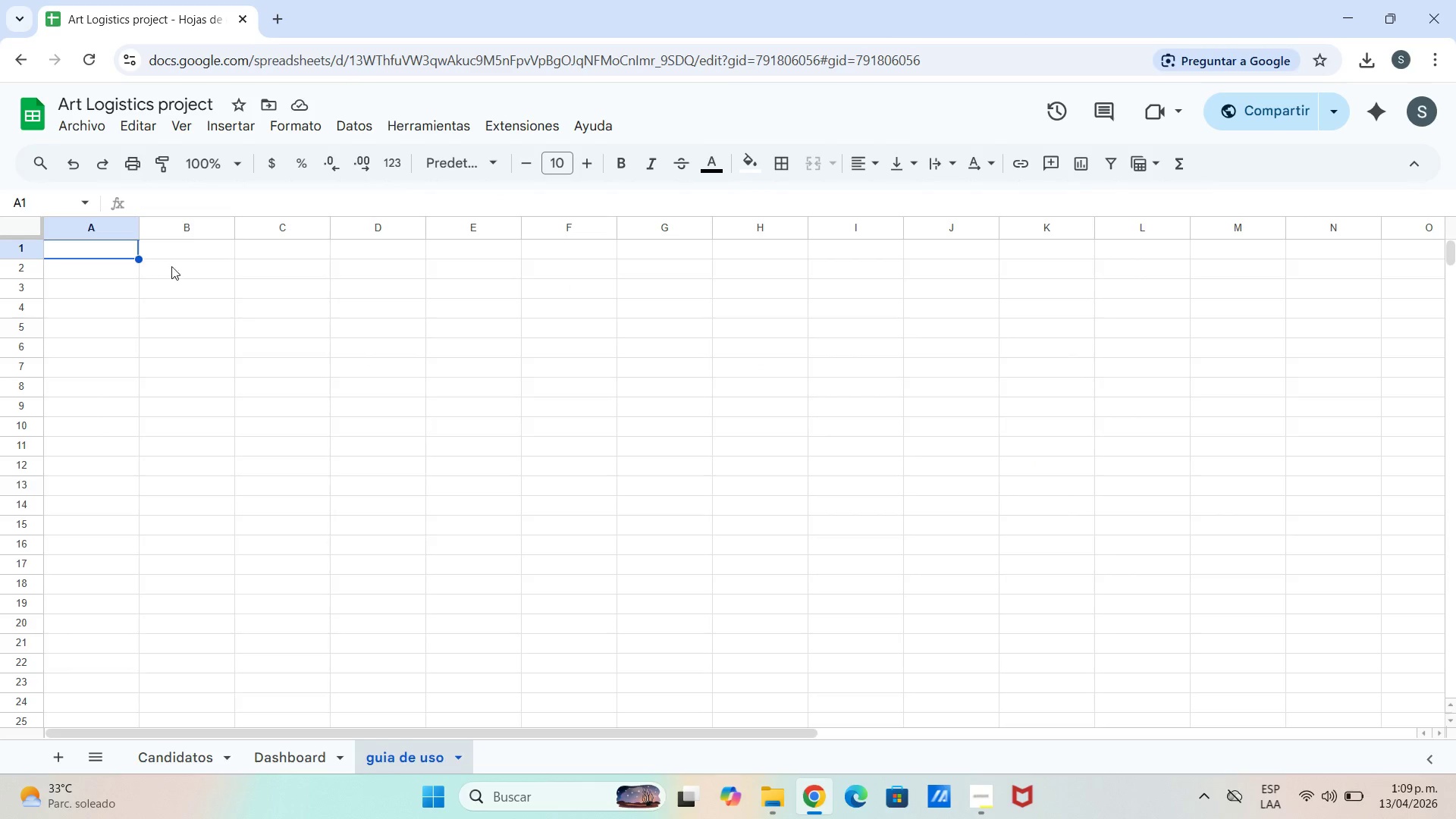 
scroll: coordinate [196, 265], scroll_direction: up, amount: 1.0
 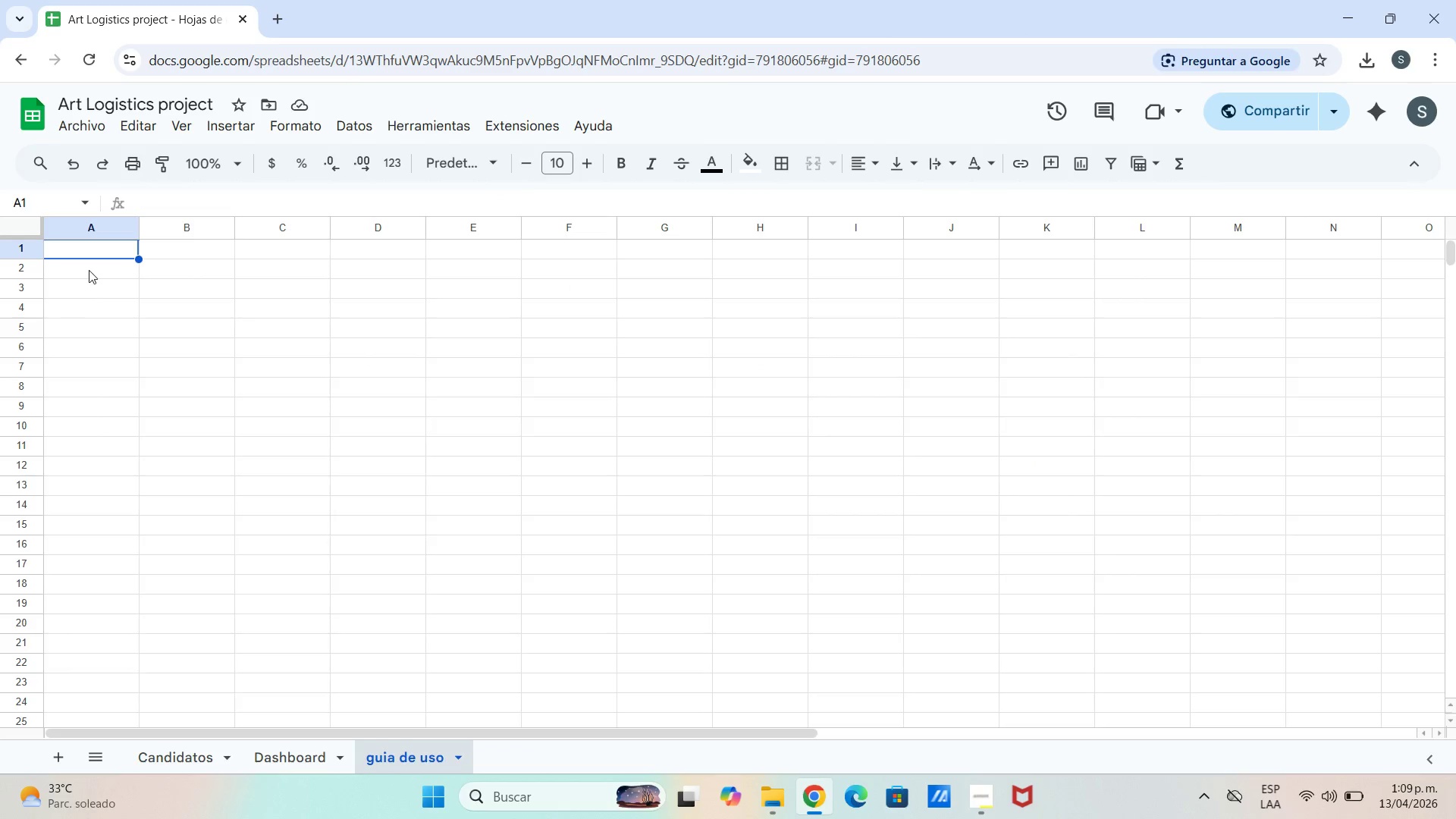 
double_click([115, 244])
 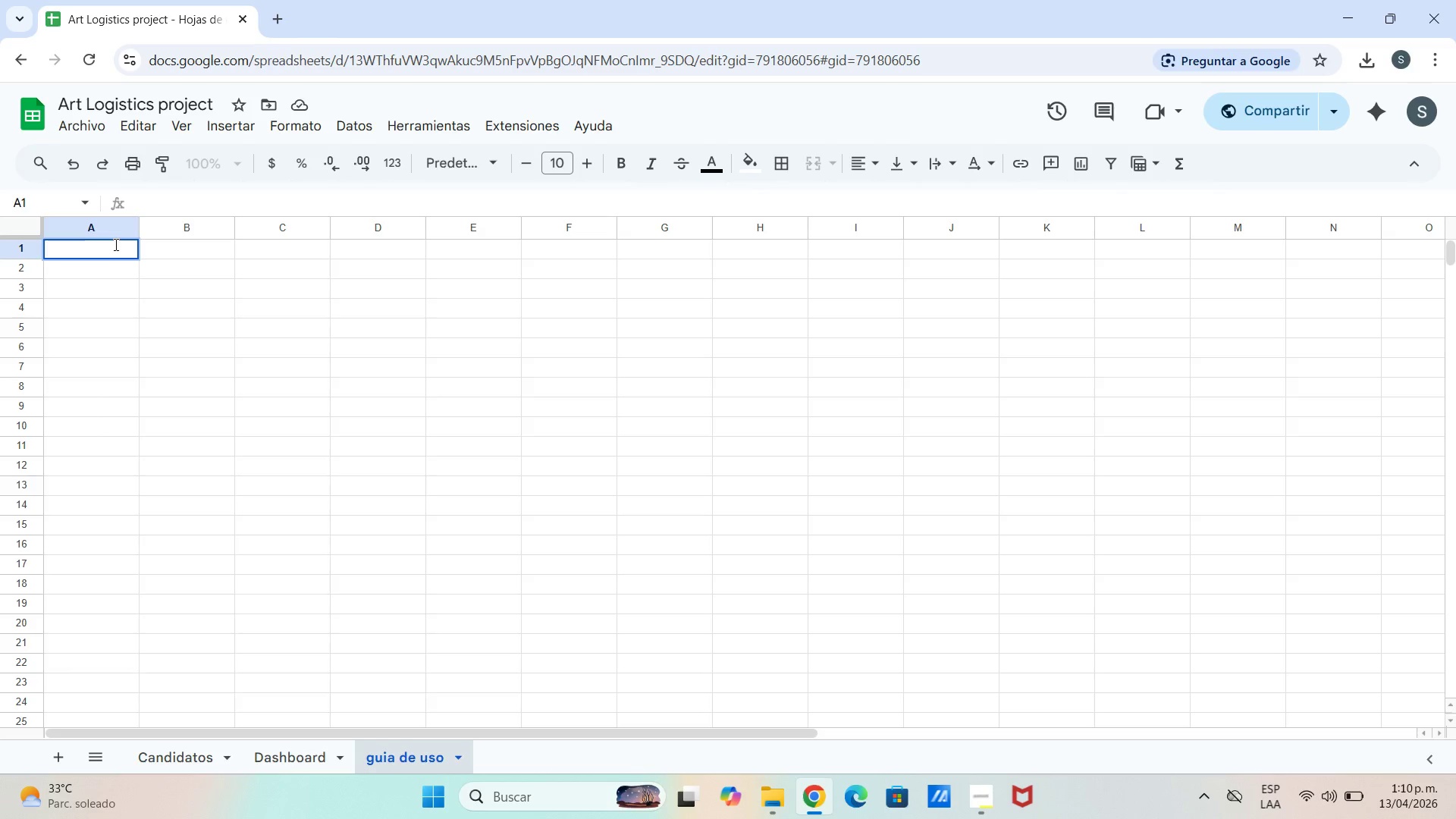 
wait(22.47)
 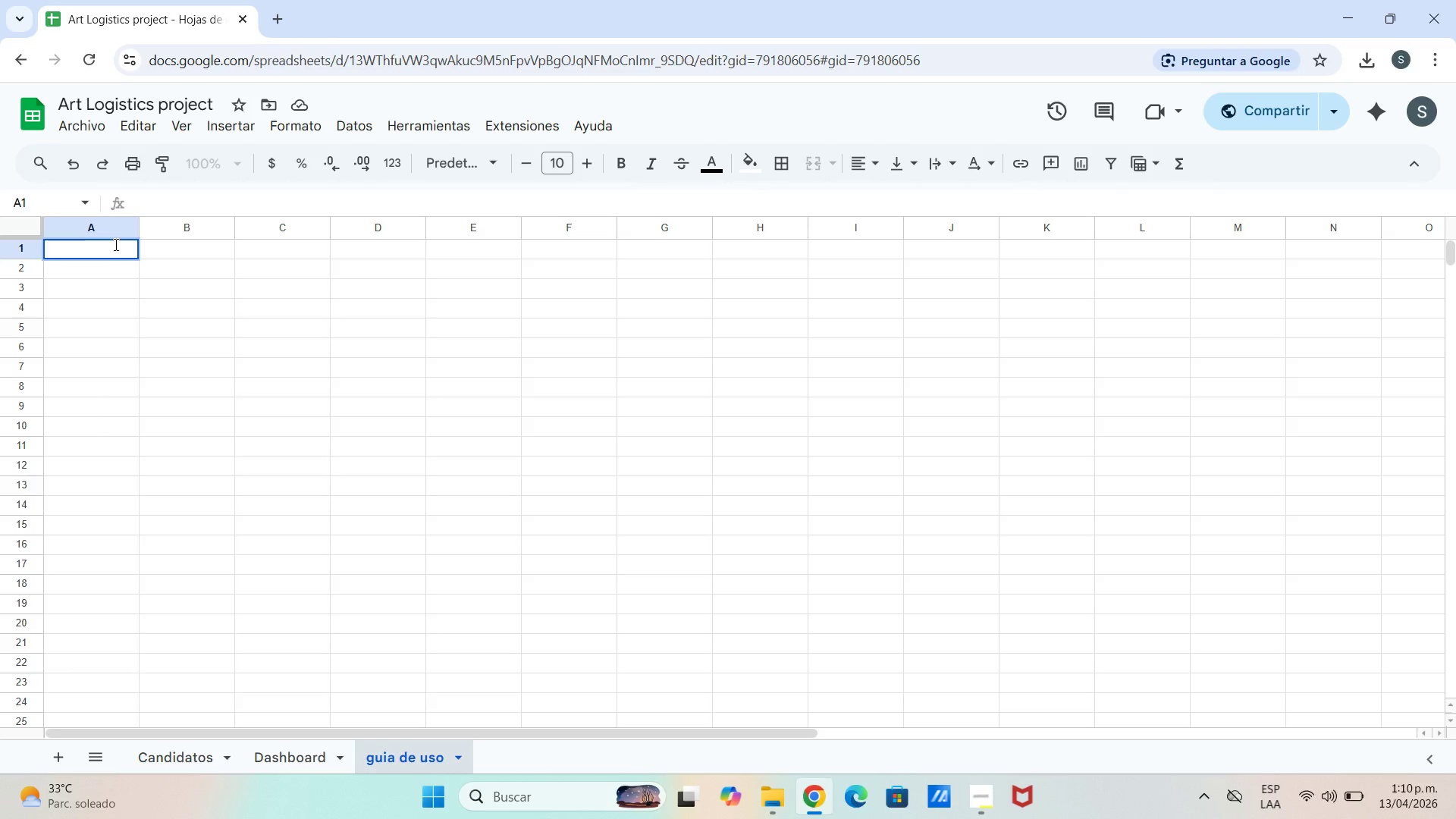 
type(guia Guia paso ap )
key(Backspace)
key(Backspace)
type( paso)
 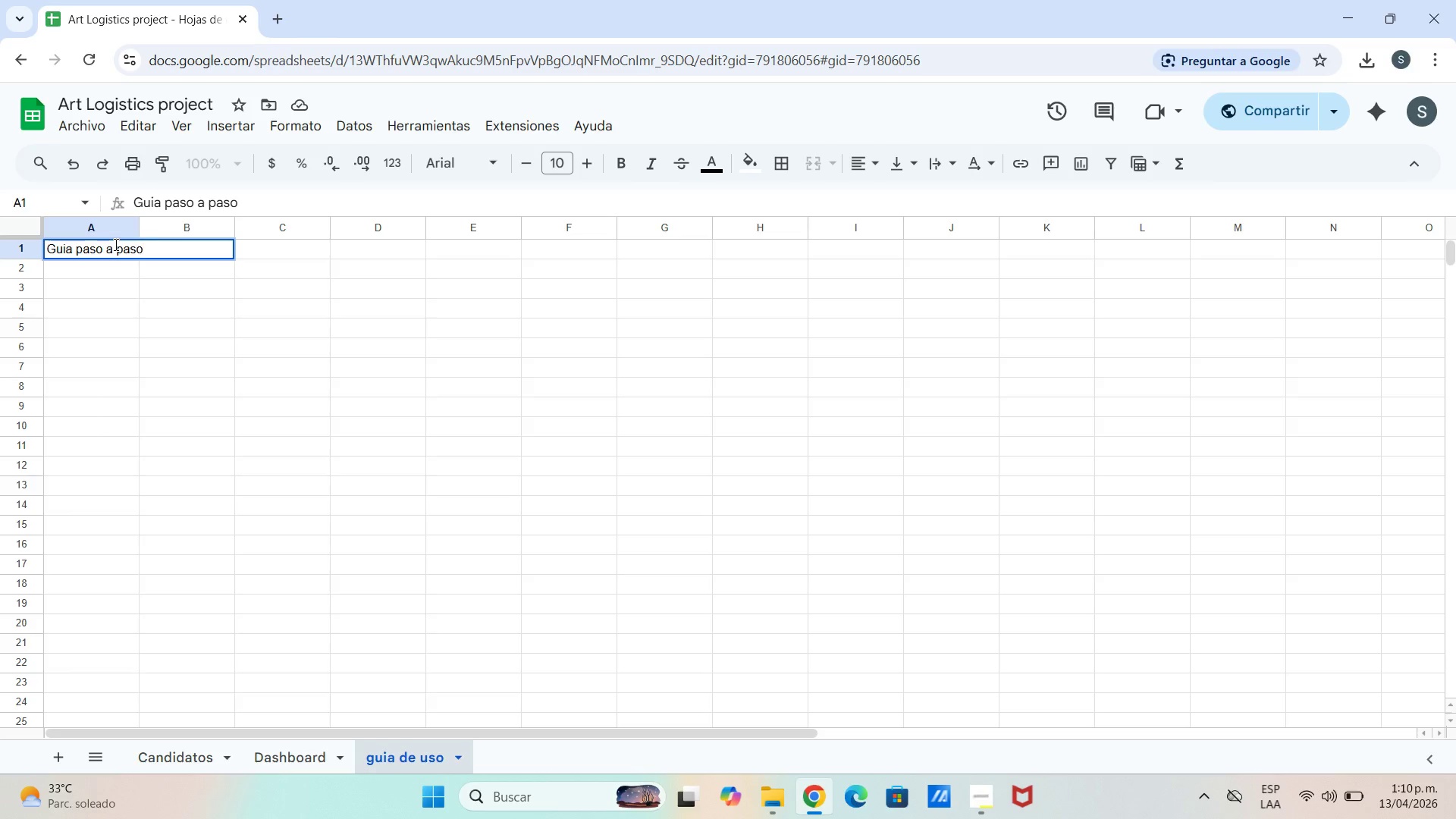 
key(Space)
 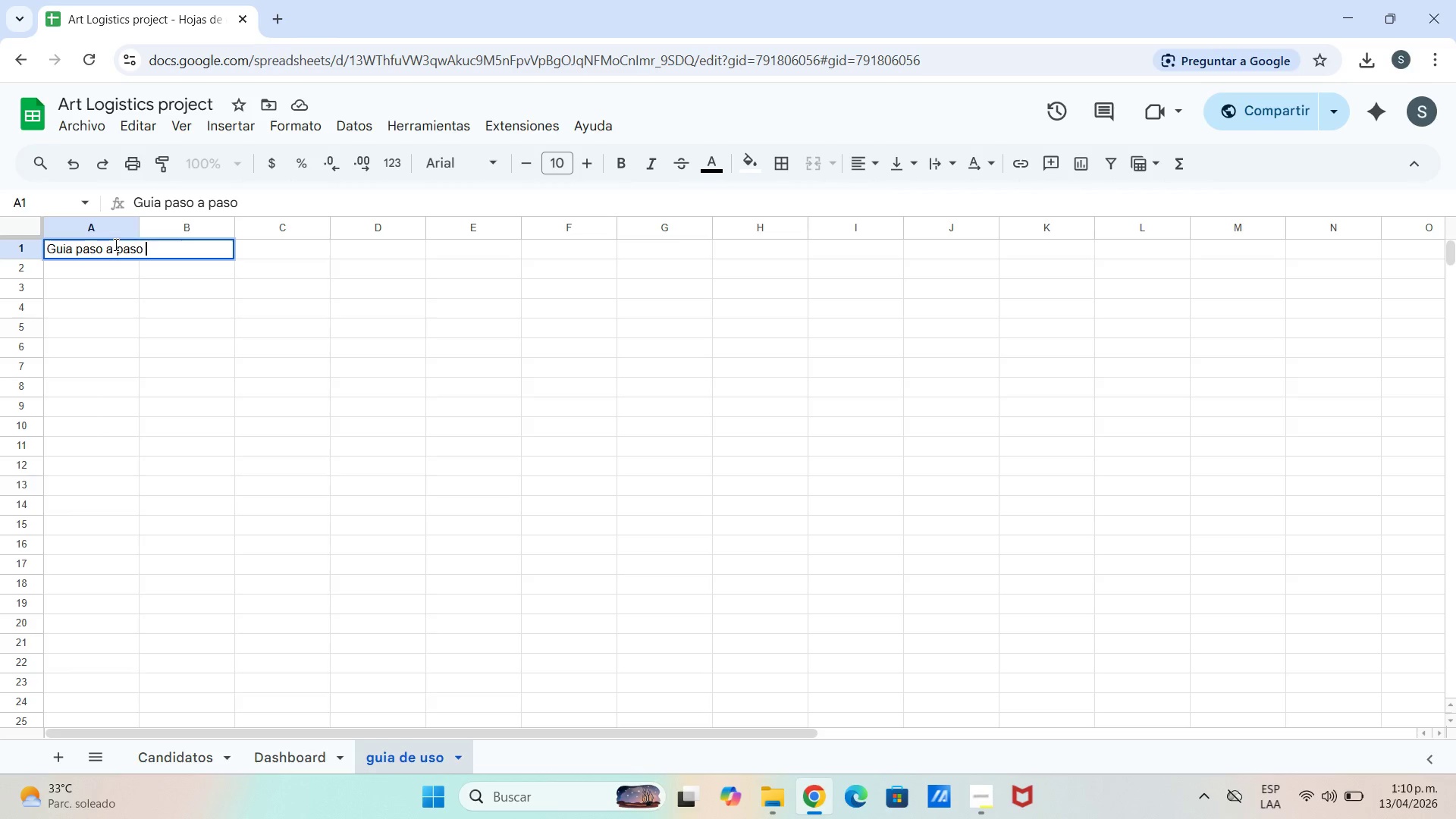 
key(Minus)
 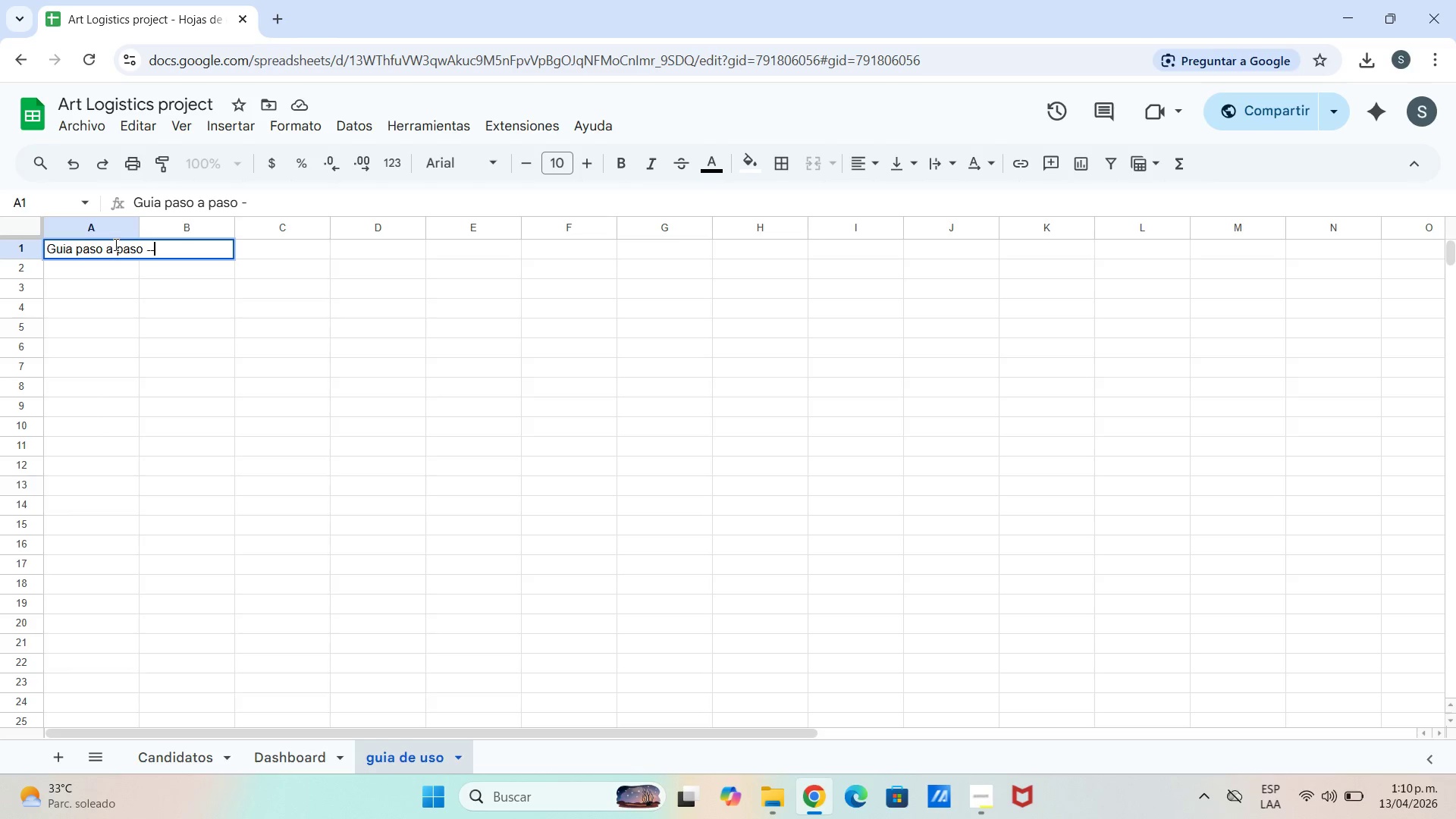 
key(Minus)
 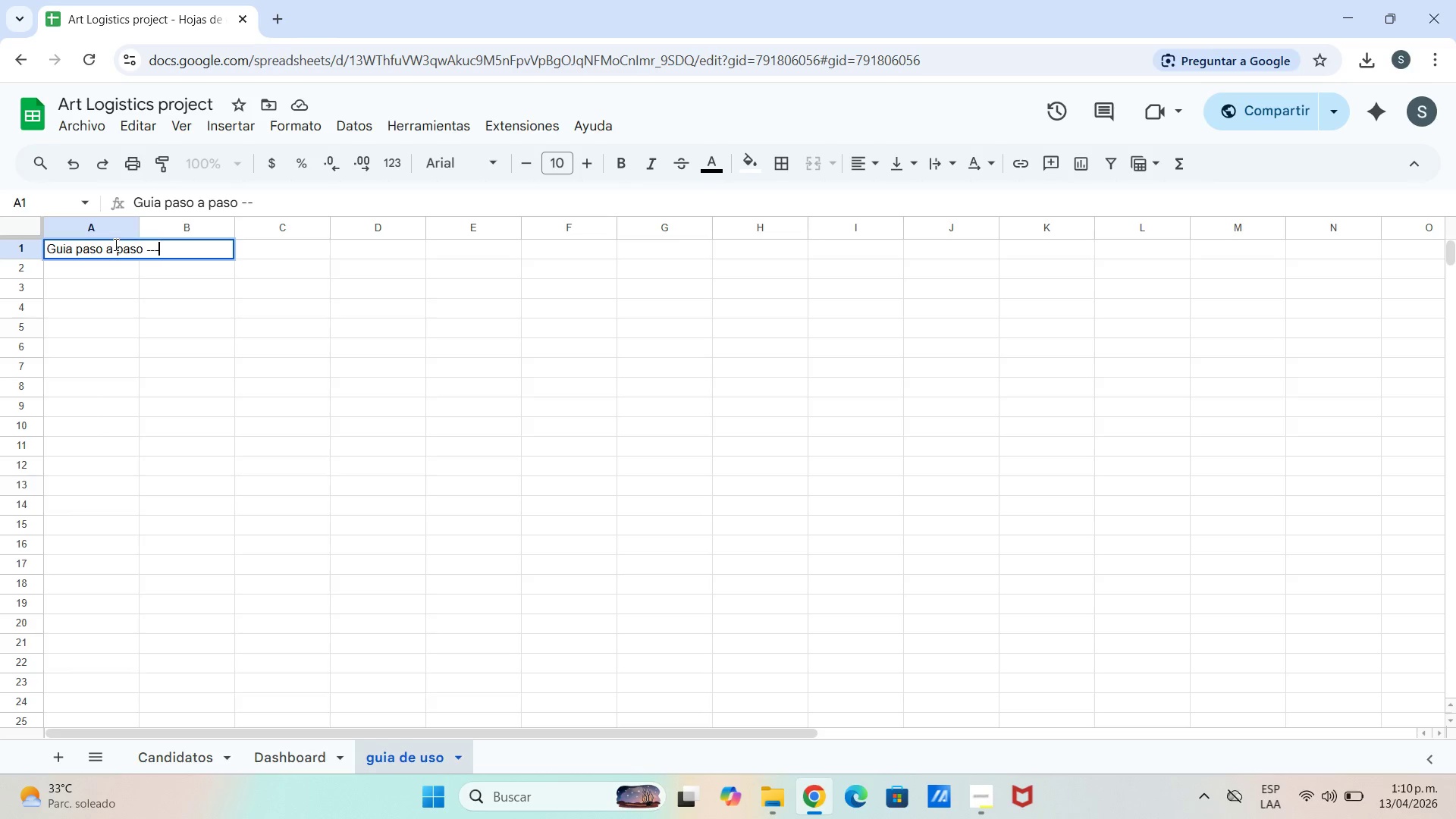 
key(Minus)
 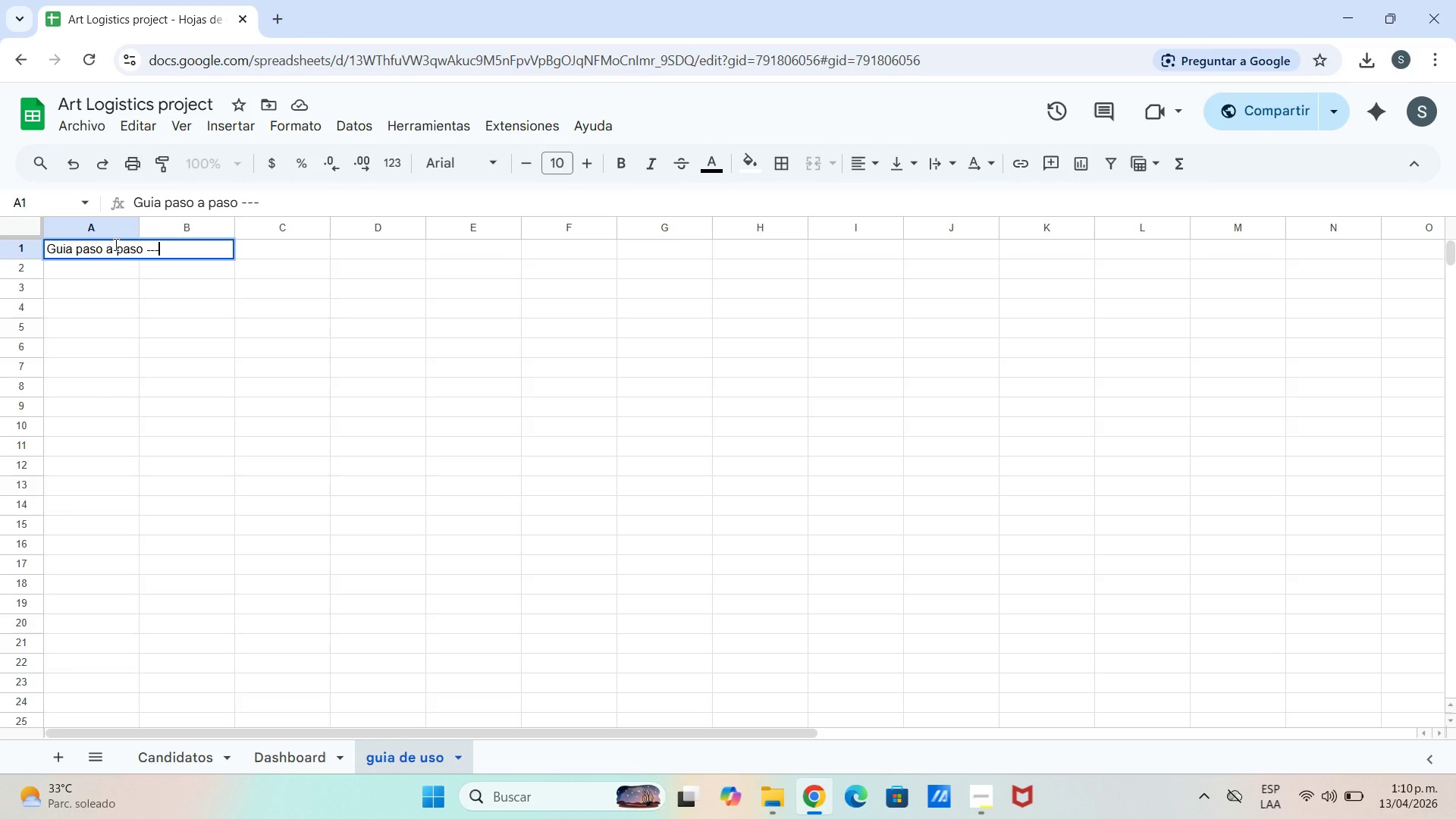 
key(Space)
 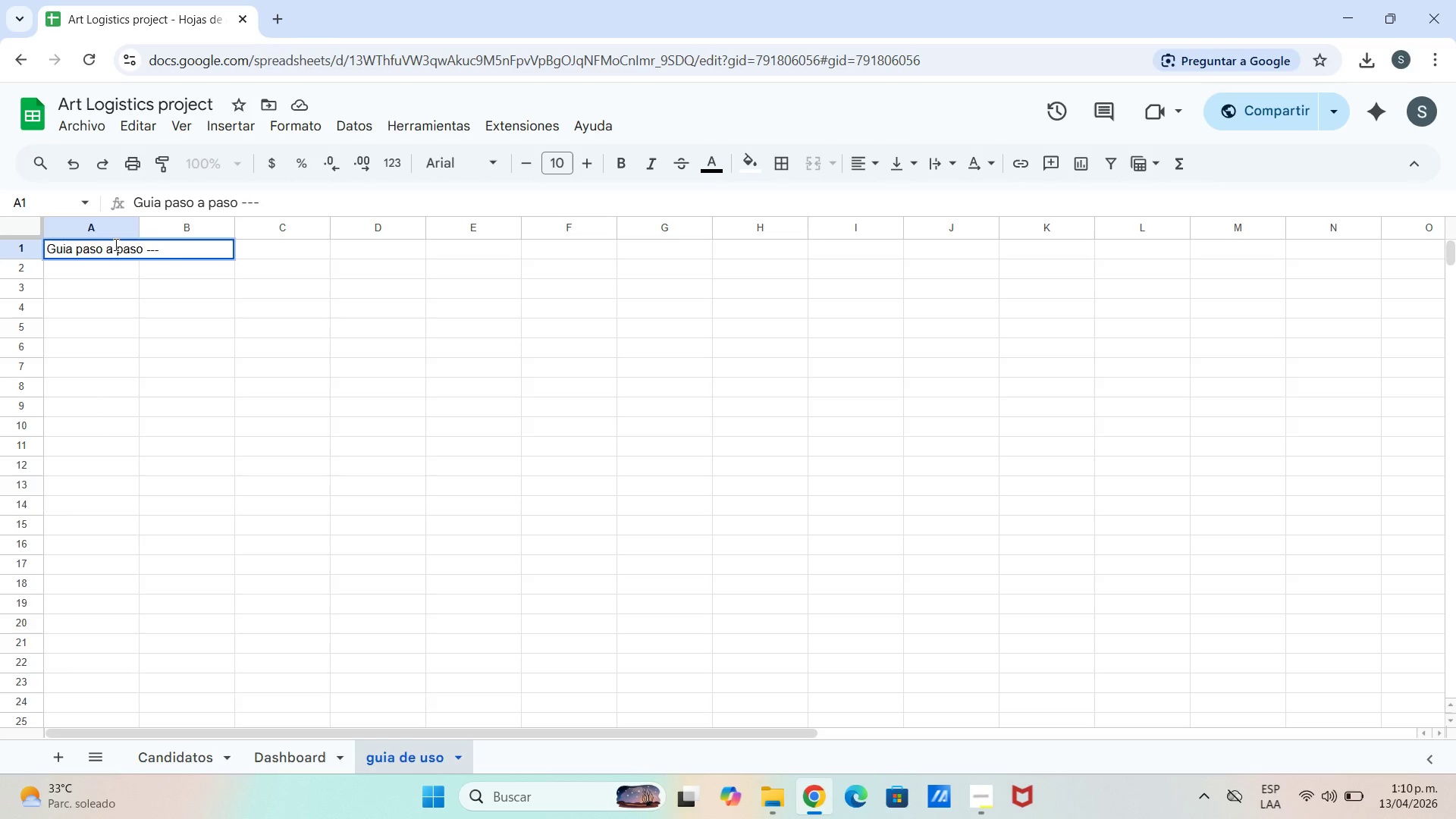 
type(MASTERPIECE MOVERS)
 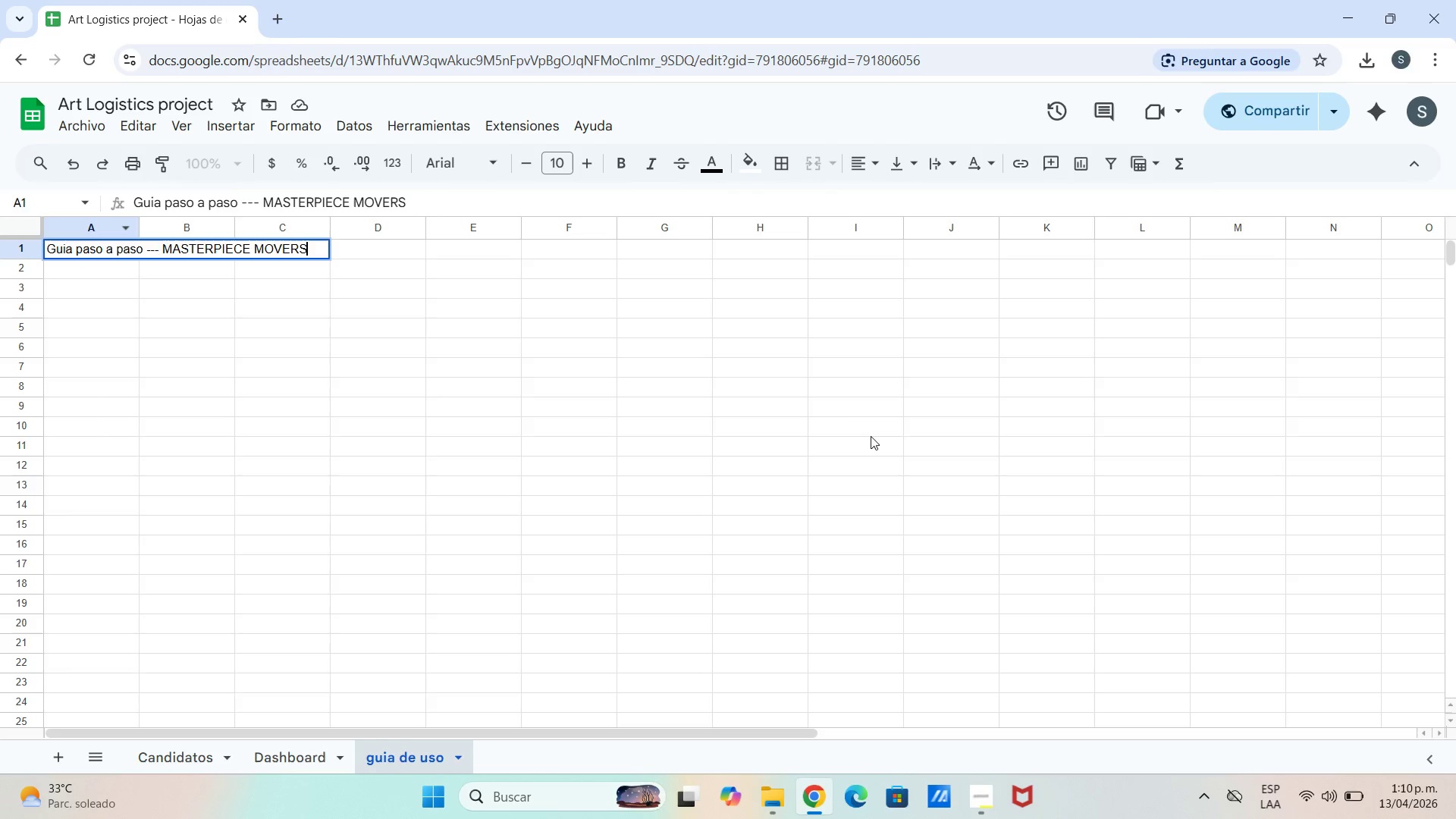 
wait(11.59)
 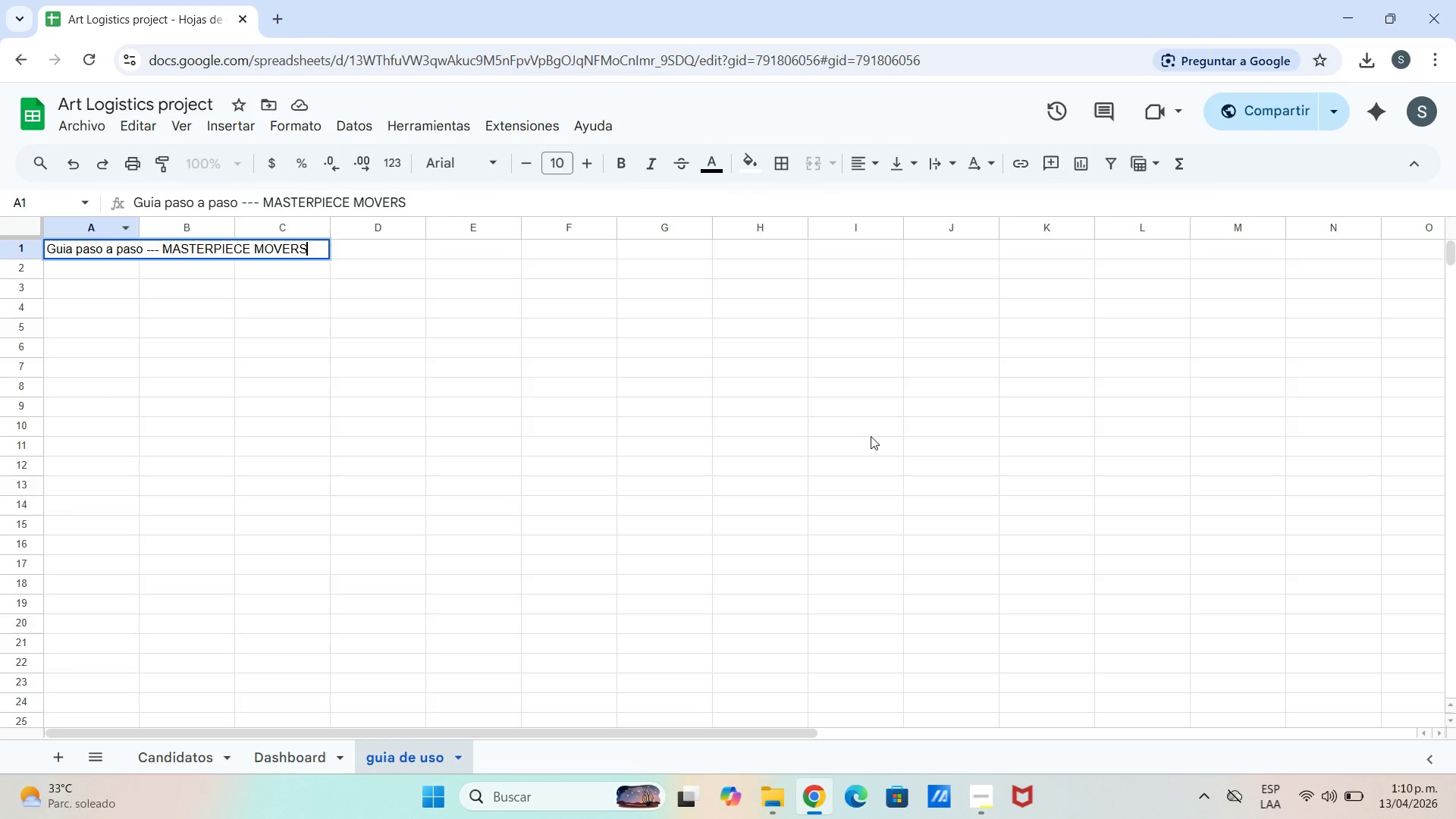 
left_click_drag(start_coordinate=[418, 292], to_coordinate=[381, 287])
 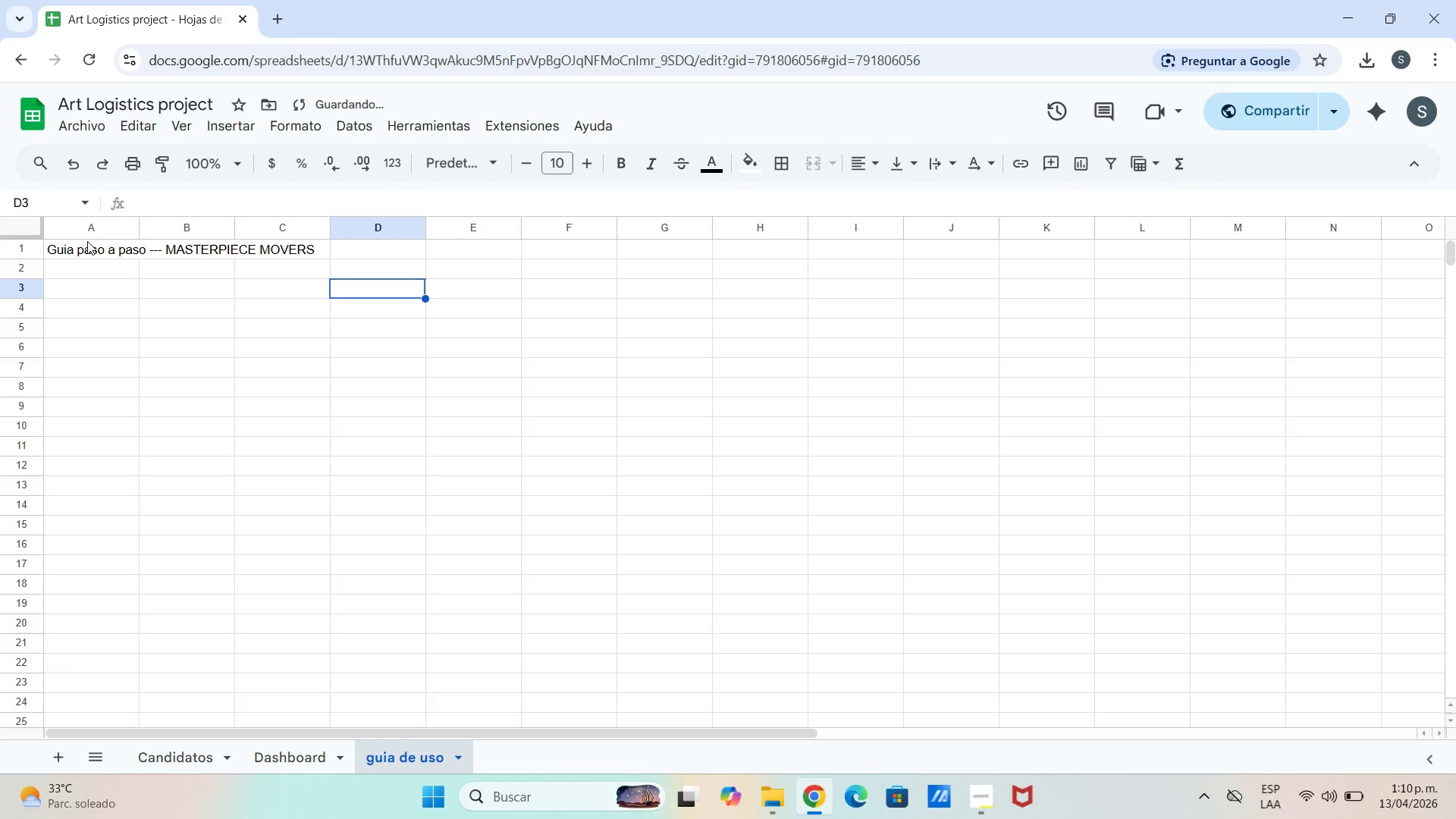 
left_click([133, 249])
 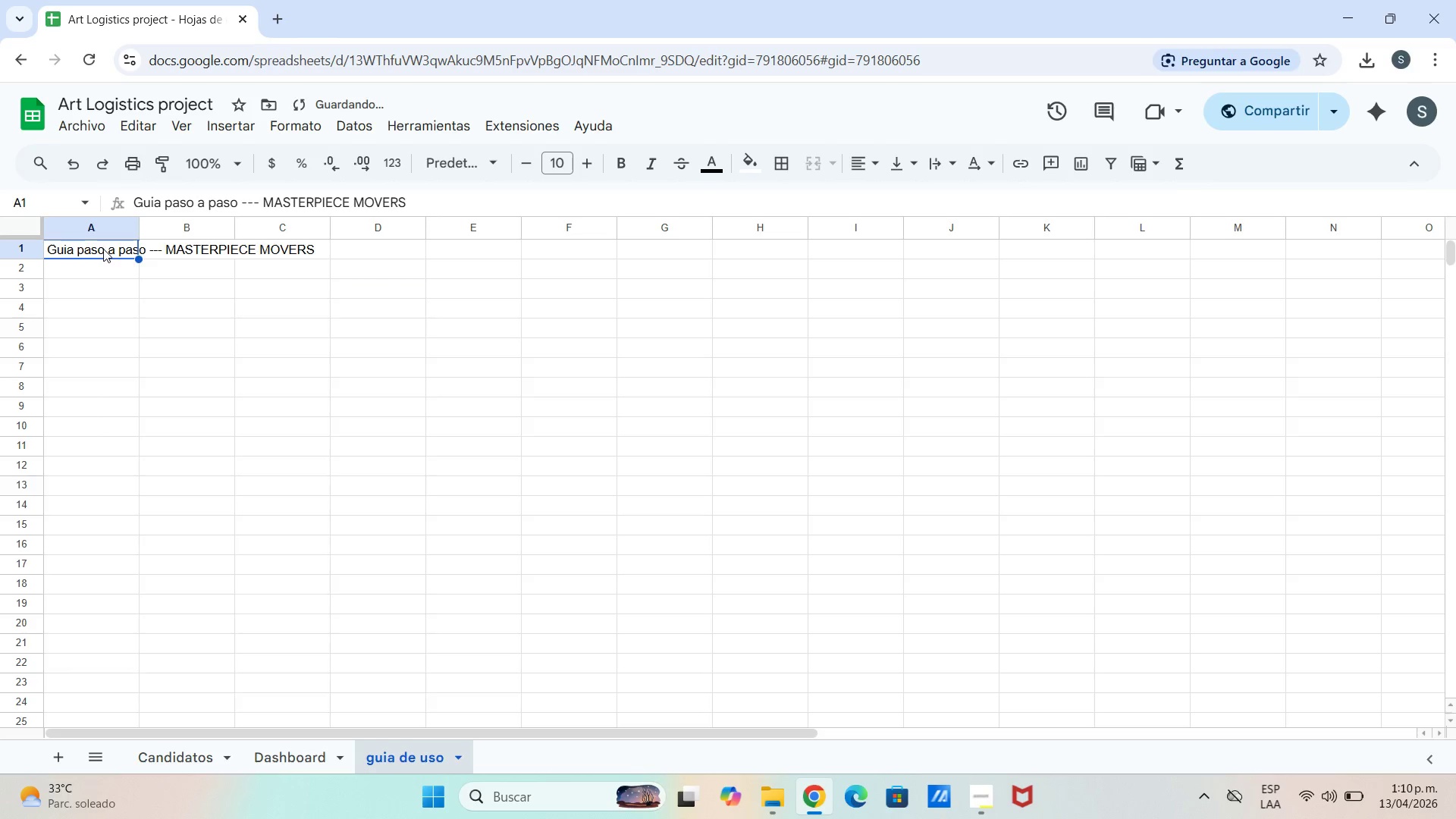 
left_click_drag(start_coordinate=[102, 249], to_coordinate=[329, 247])
 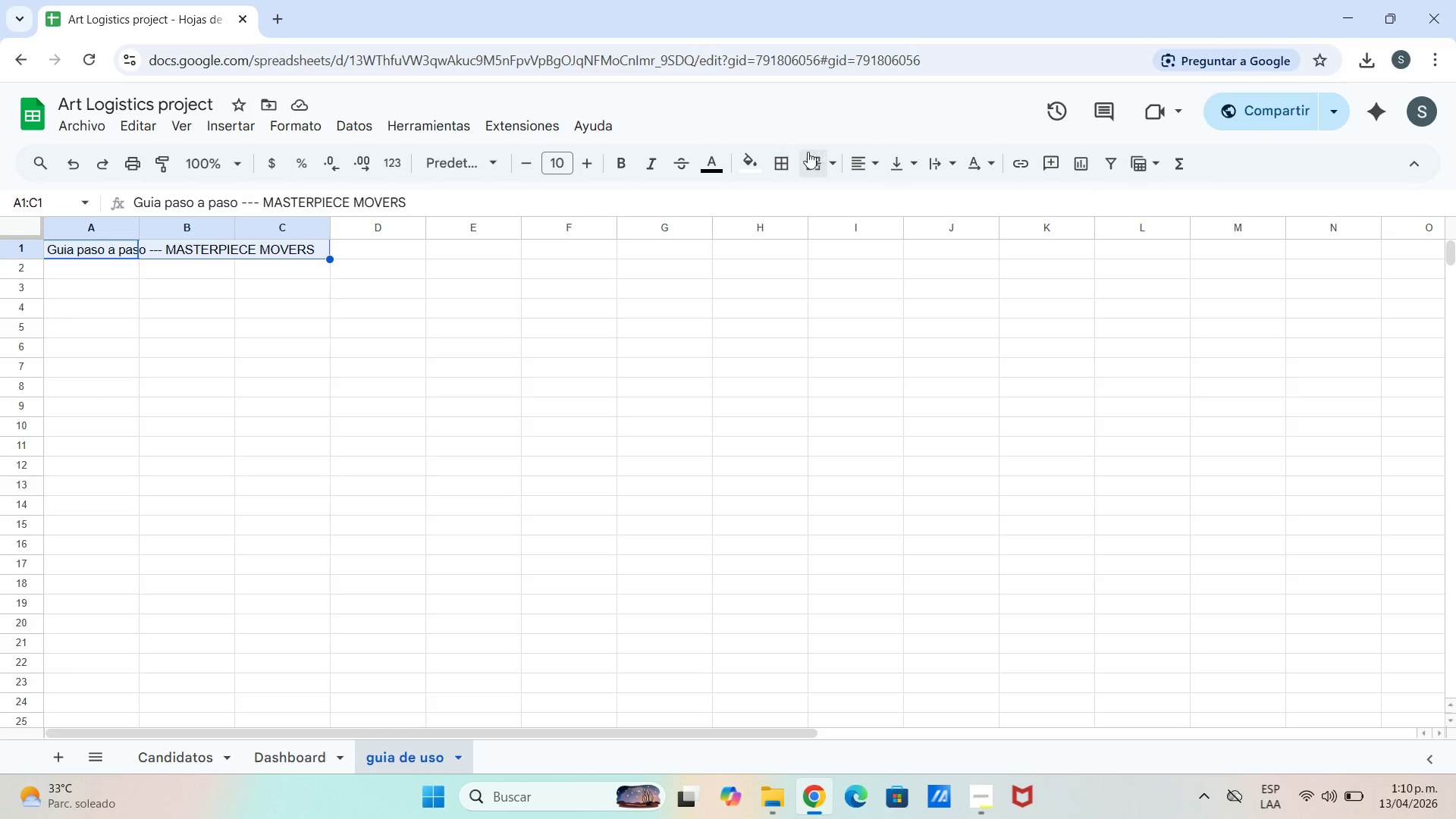 
left_click([806, 157])
 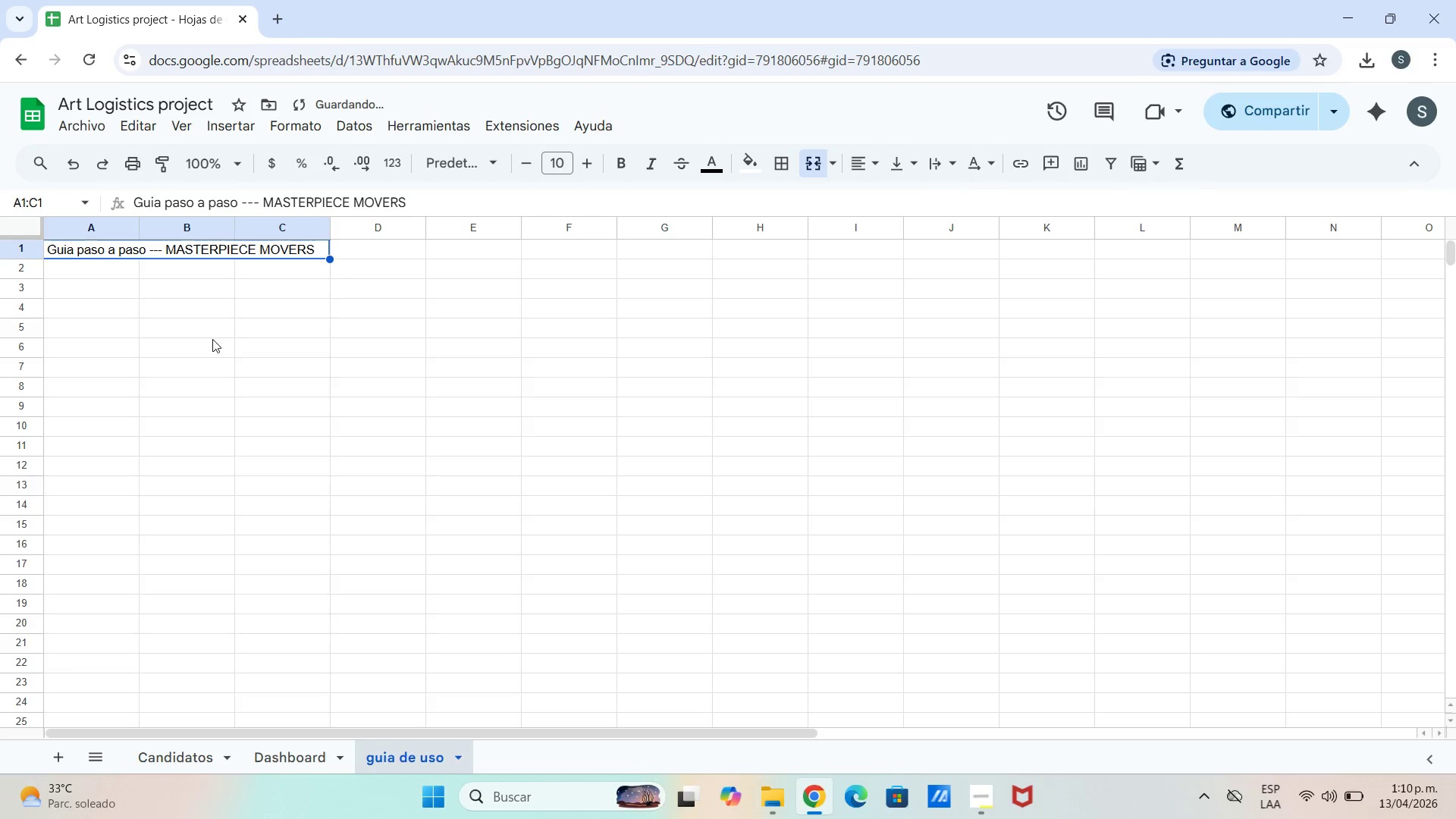 
left_click_drag(start_coordinate=[201, 344], to_coordinate=[220, 340])
 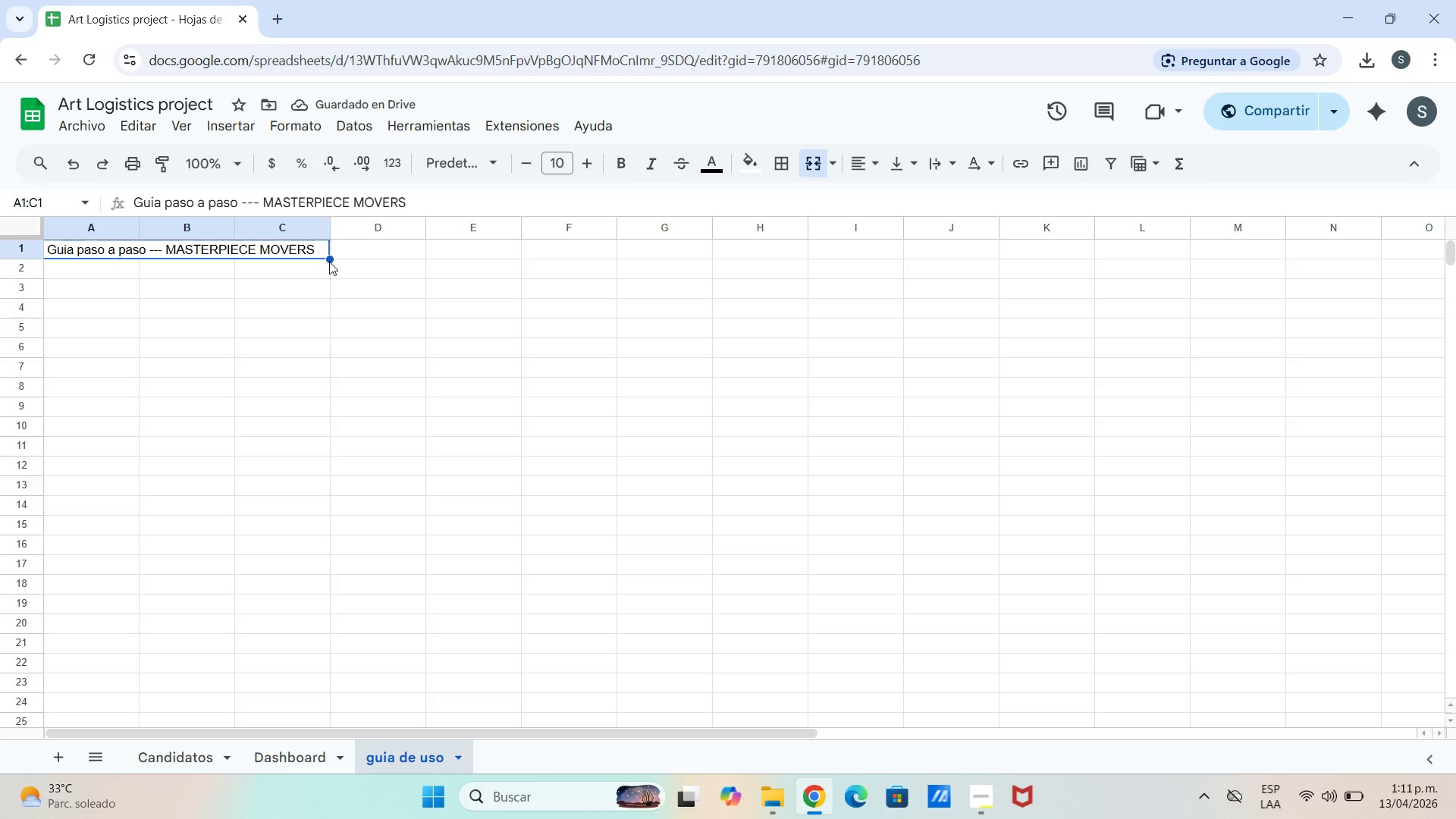 
left_click_drag(start_coordinate=[331, 228], to_coordinate=[670, 255])
 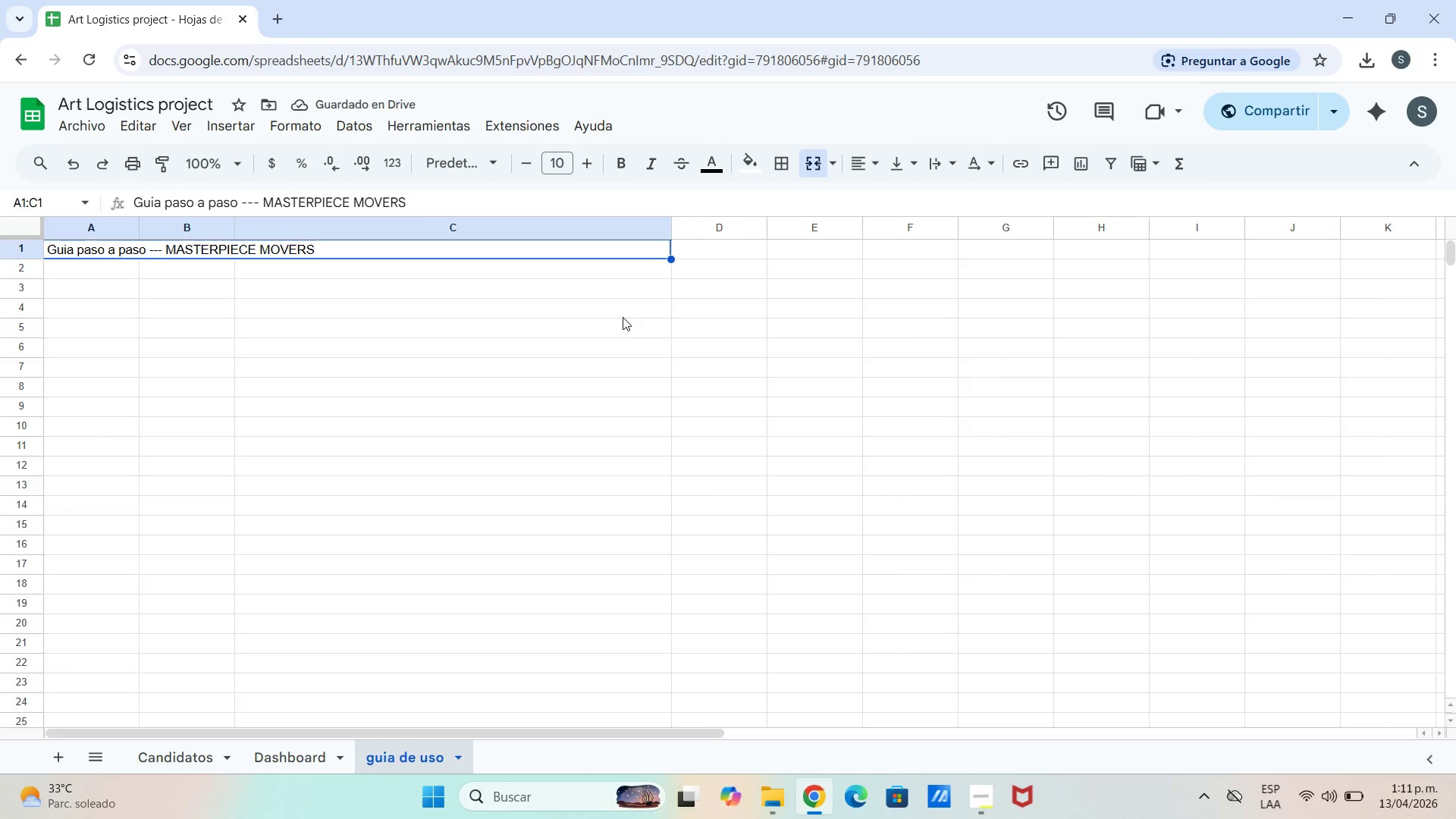 
left_click_drag(start_coordinate=[72, 350], to_coordinate=[72, 321])
 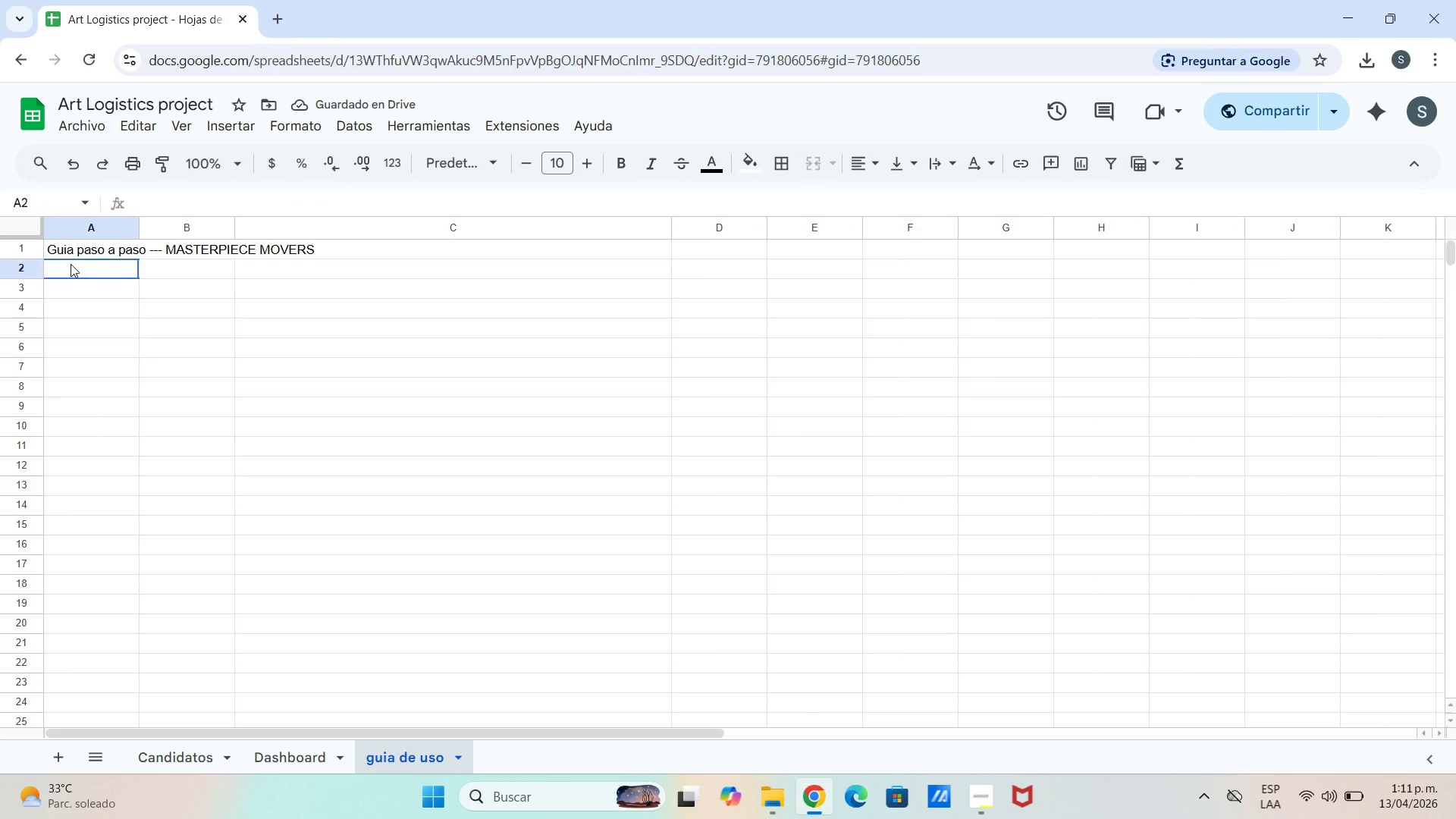 
left_click_drag(start_coordinate=[61, 265], to_coordinate=[79, 265])
 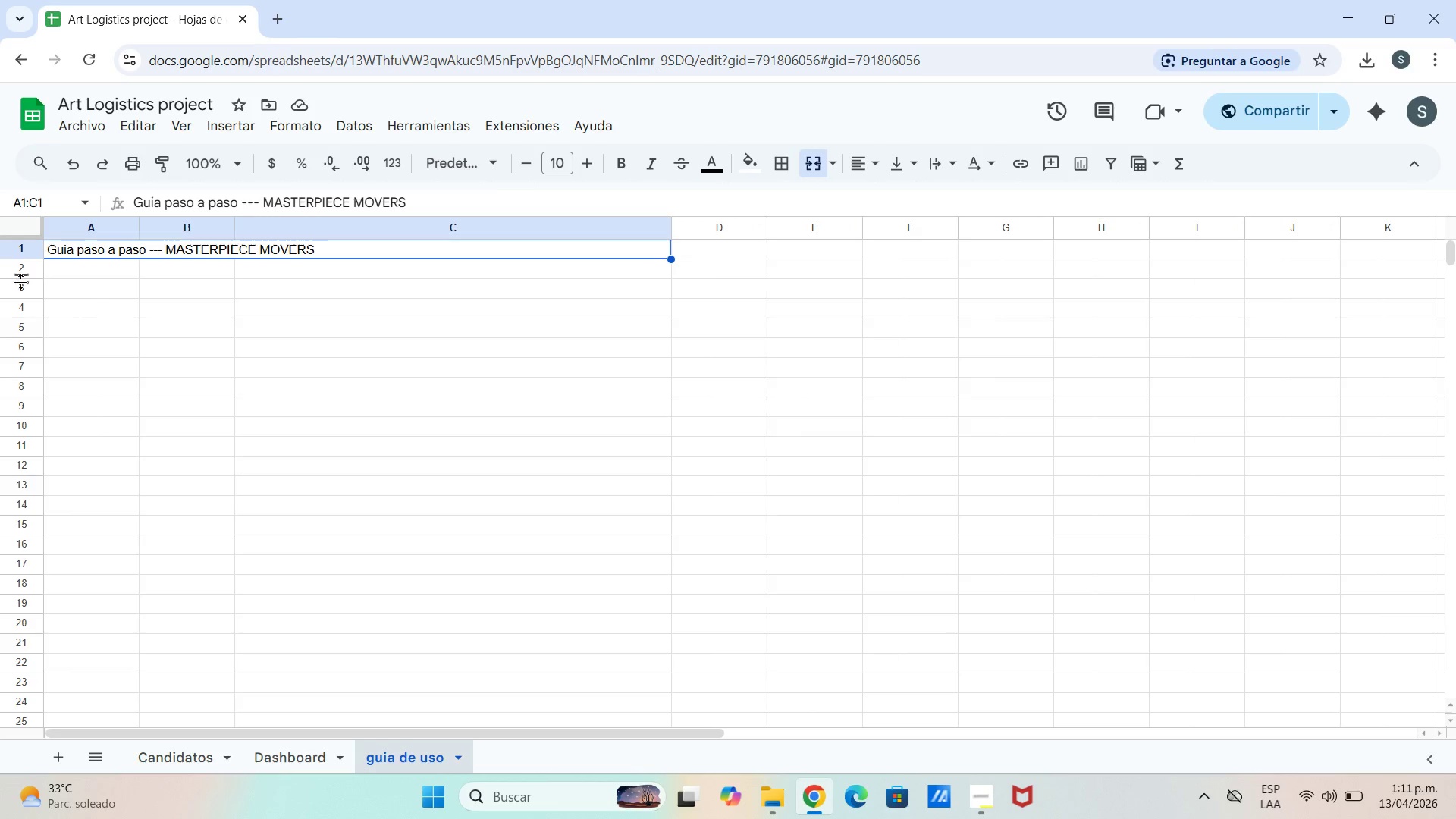 
left_click_drag(start_coordinate=[30, 261], to_coordinate=[32, 272])
 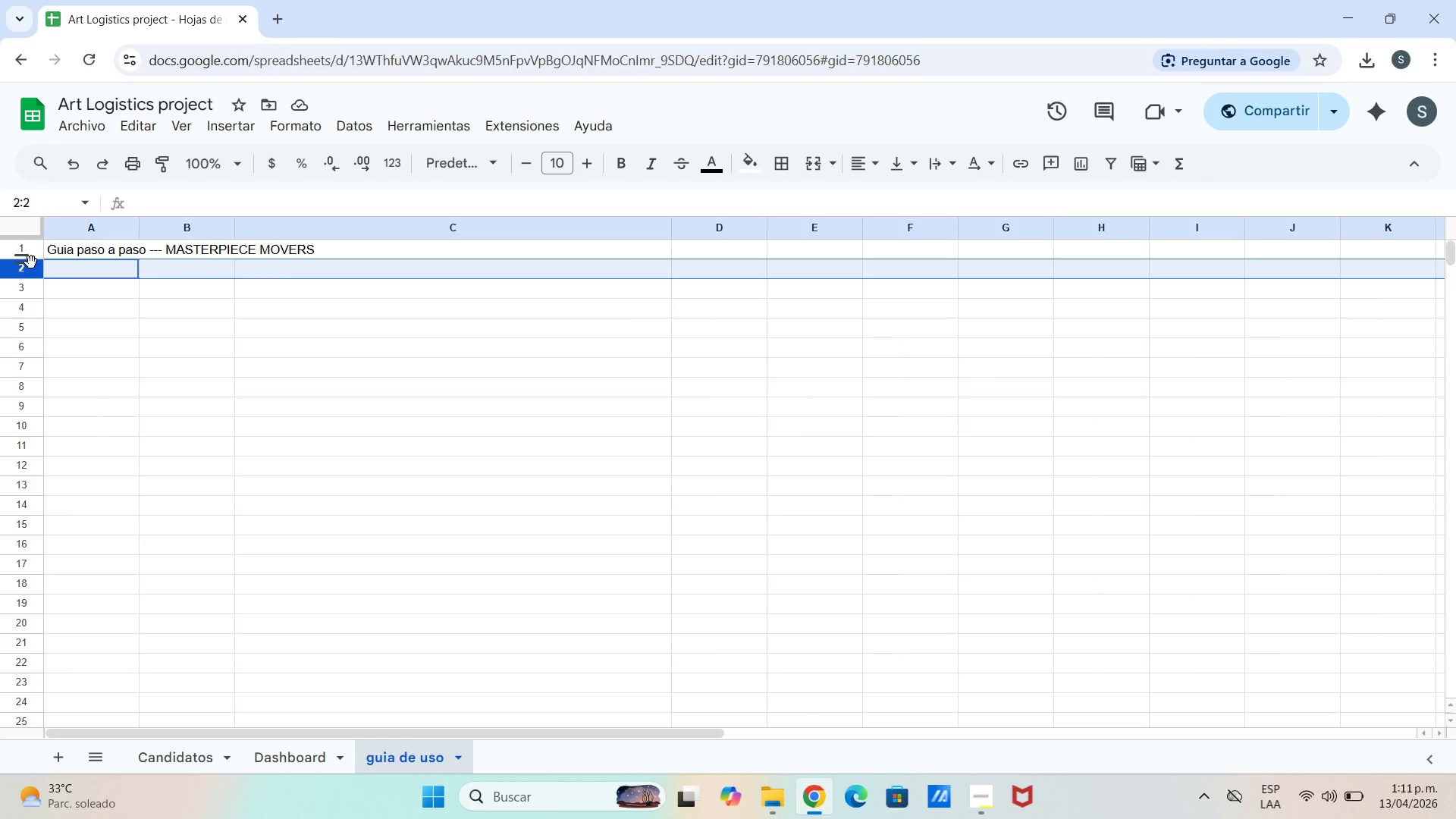 
left_click([31, 262])
 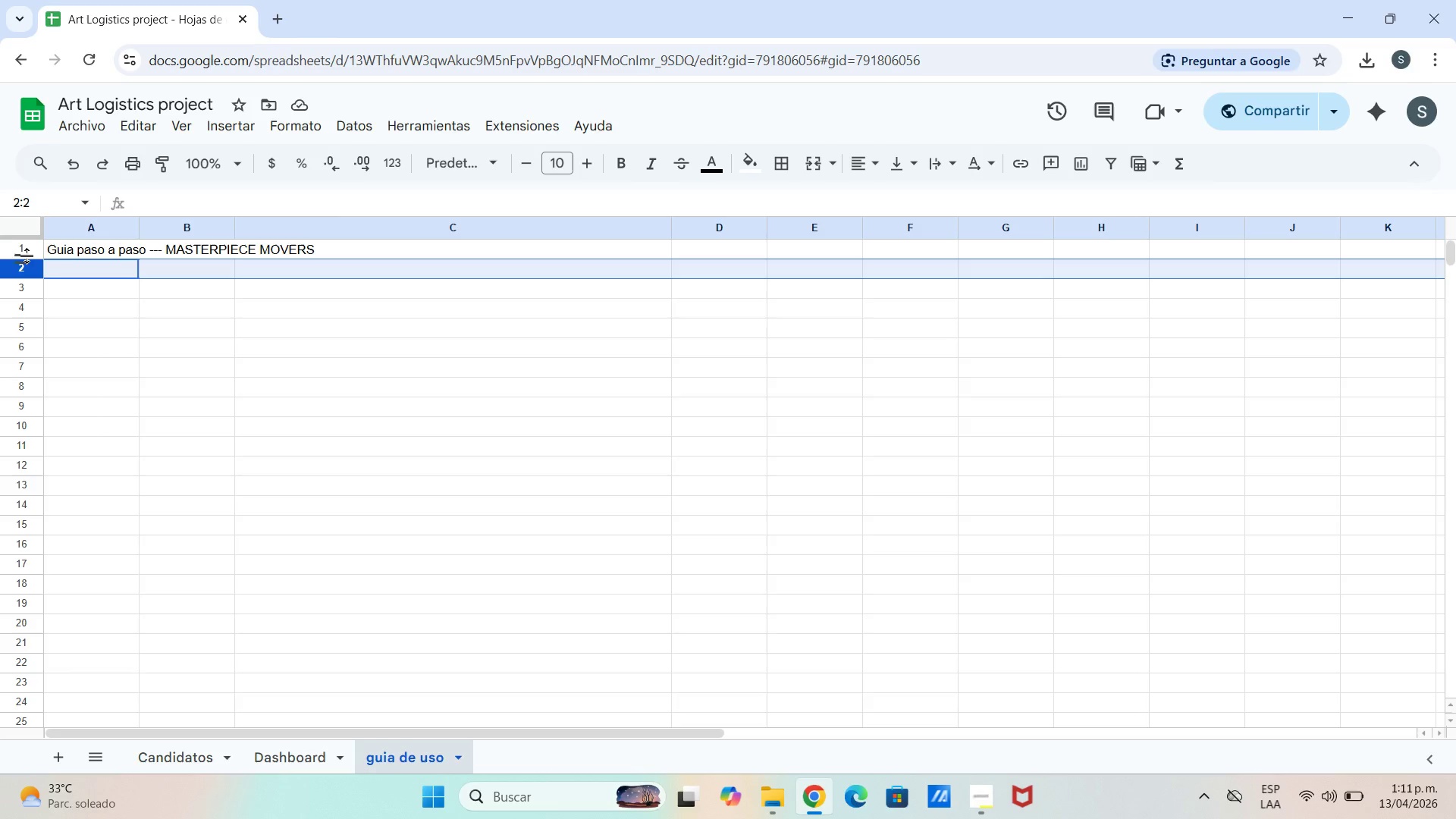 
double_click([34, 252])
 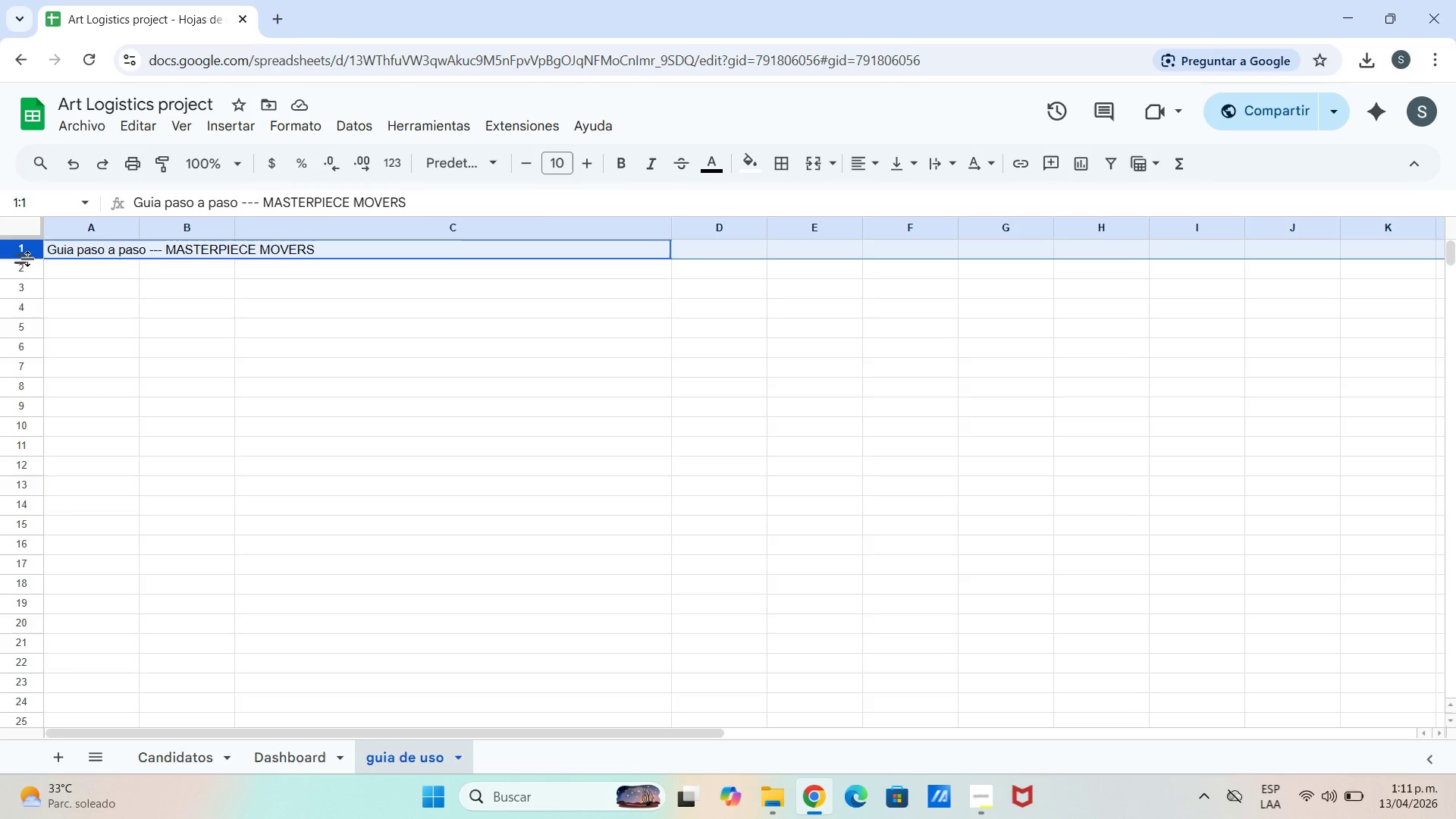 
left_click_drag(start_coordinate=[27, 262], to_coordinate=[27, 280])
 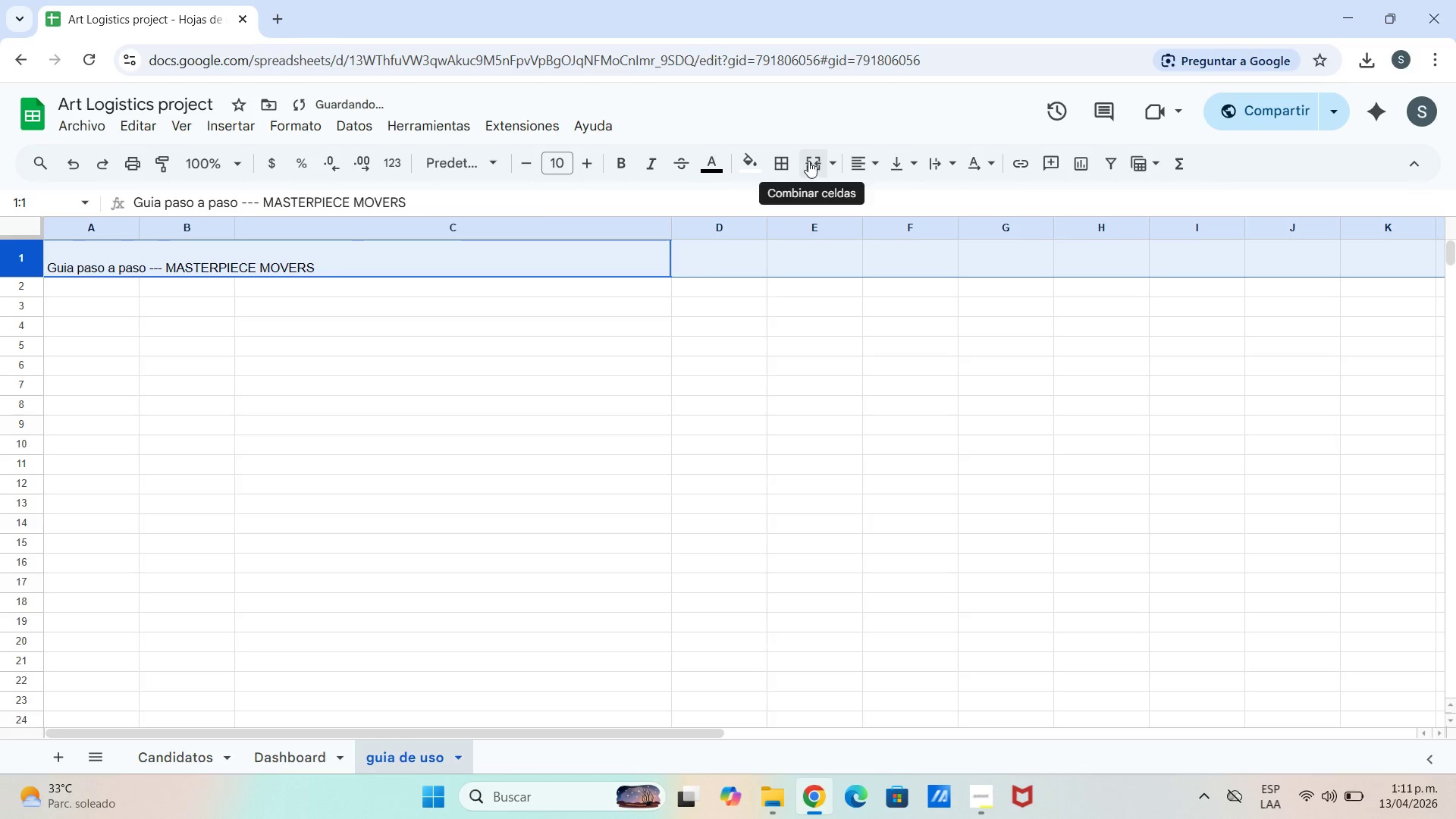 
left_click_drag(start_coordinate=[839, 162], to_coordinate=[844, 162])
 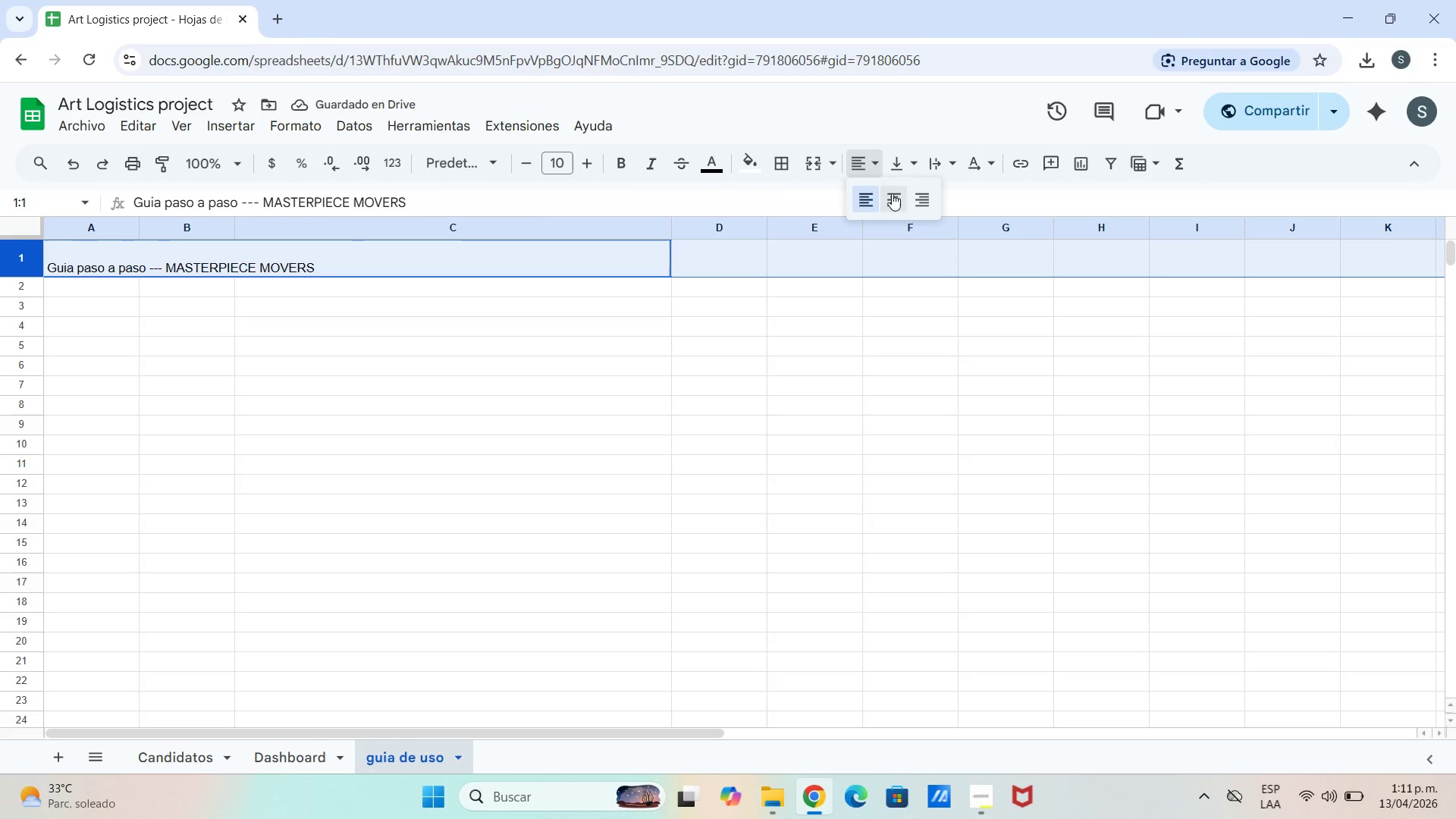 
left_click([900, 197])
 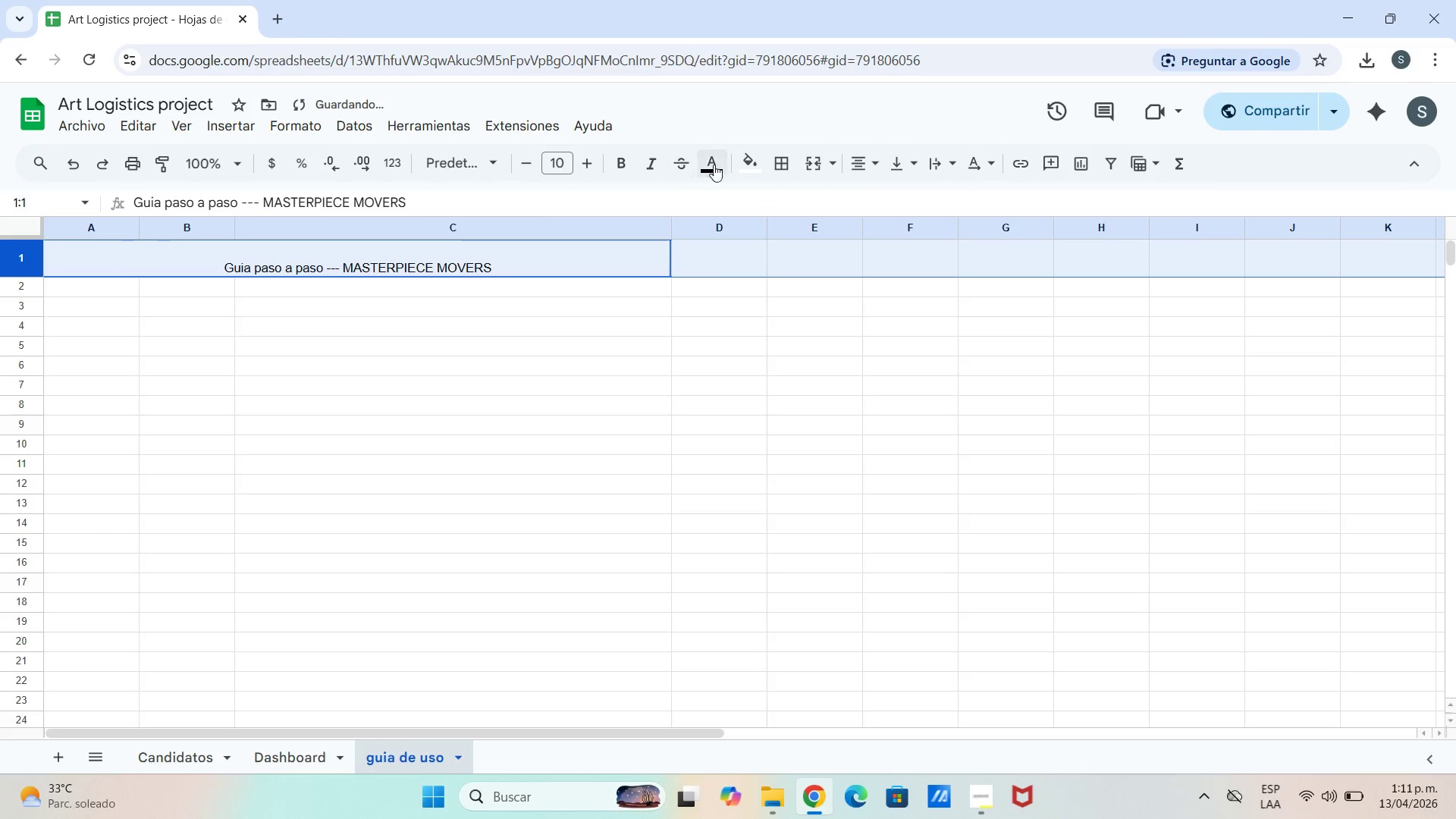 
left_click([726, 165])
 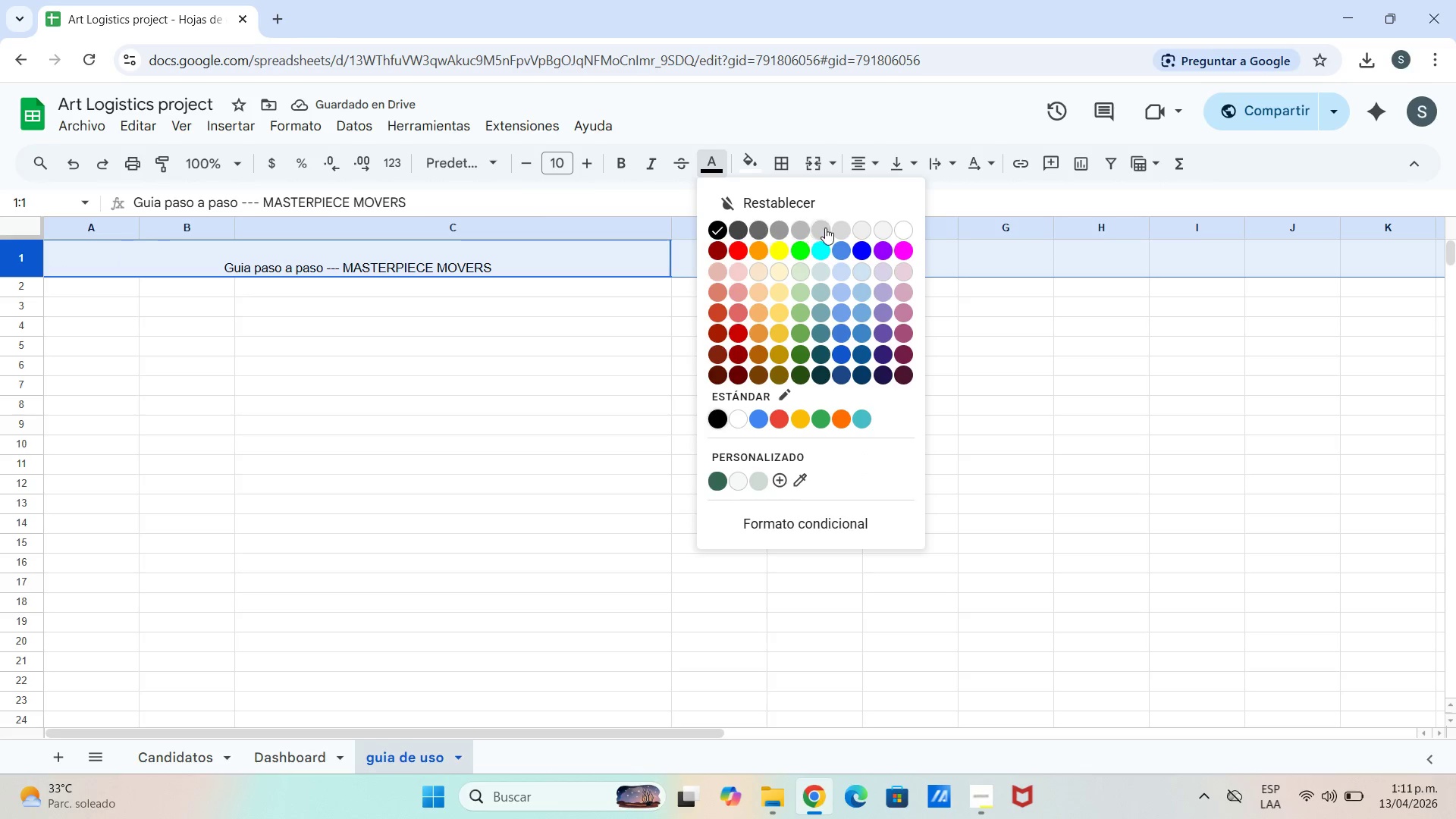 
left_click([912, 228])
 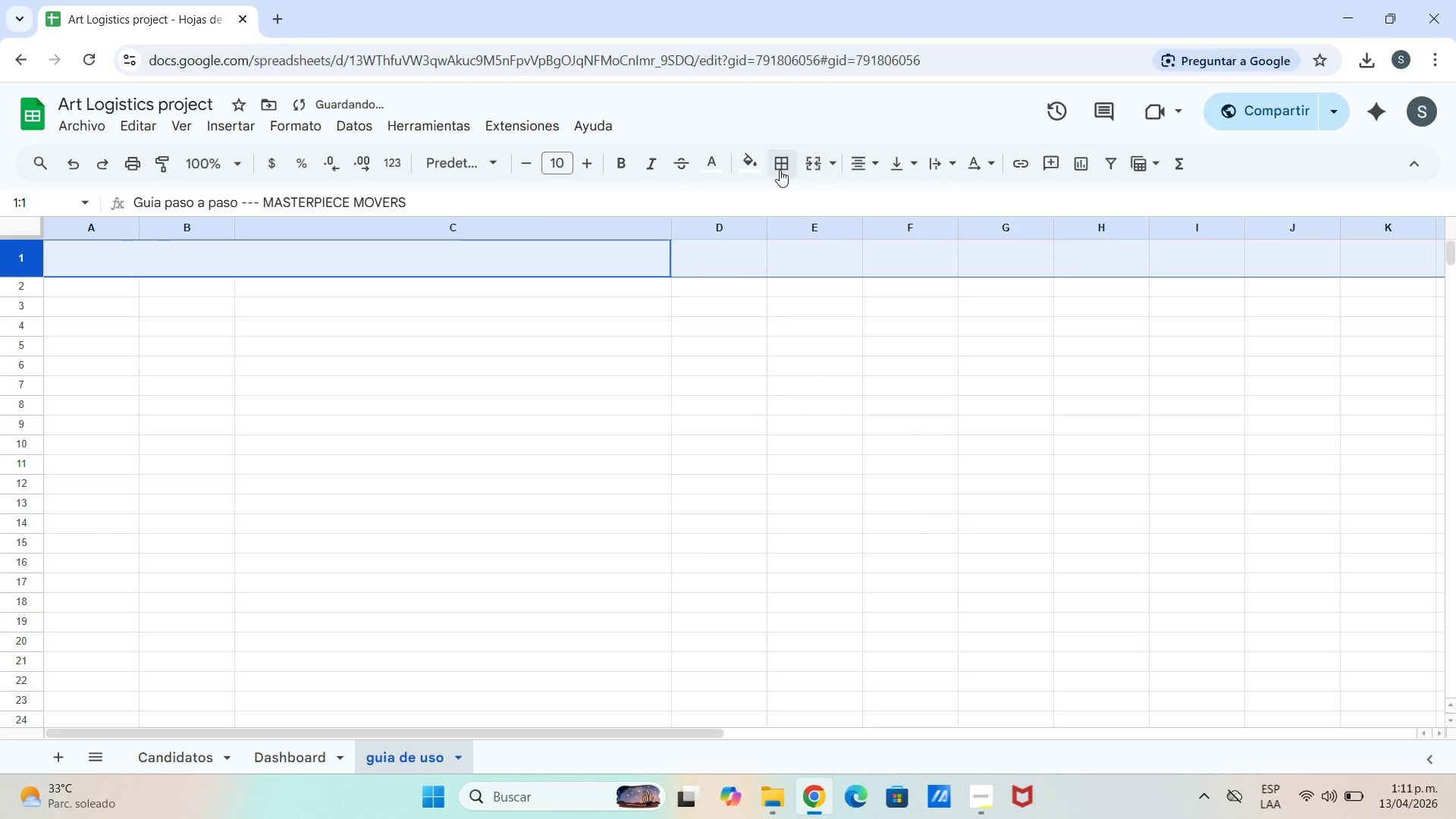 
left_click([764, 162])
 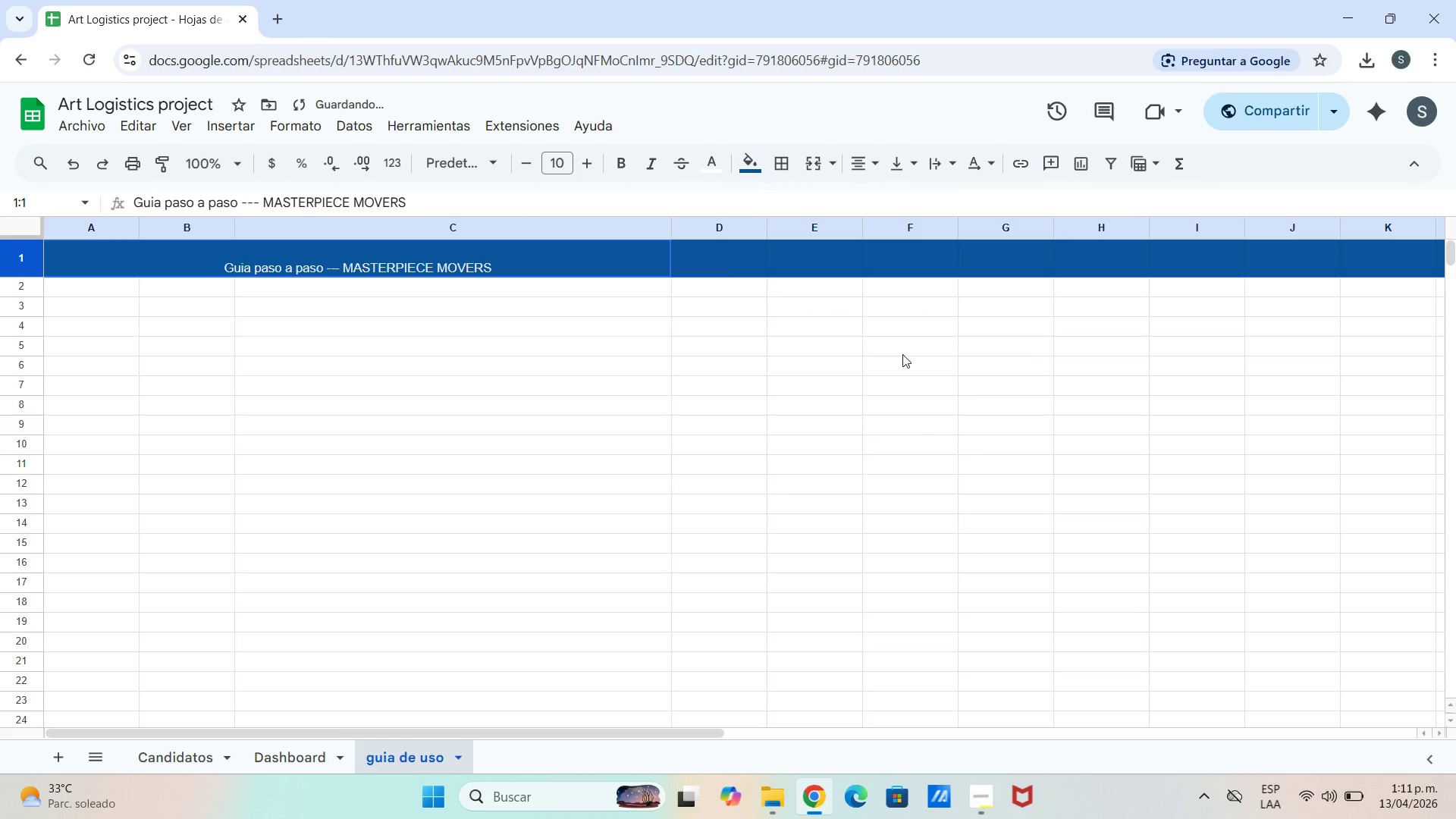 
left_click_drag(start_coordinate=[453, 289], to_coordinate=[457, 286])
 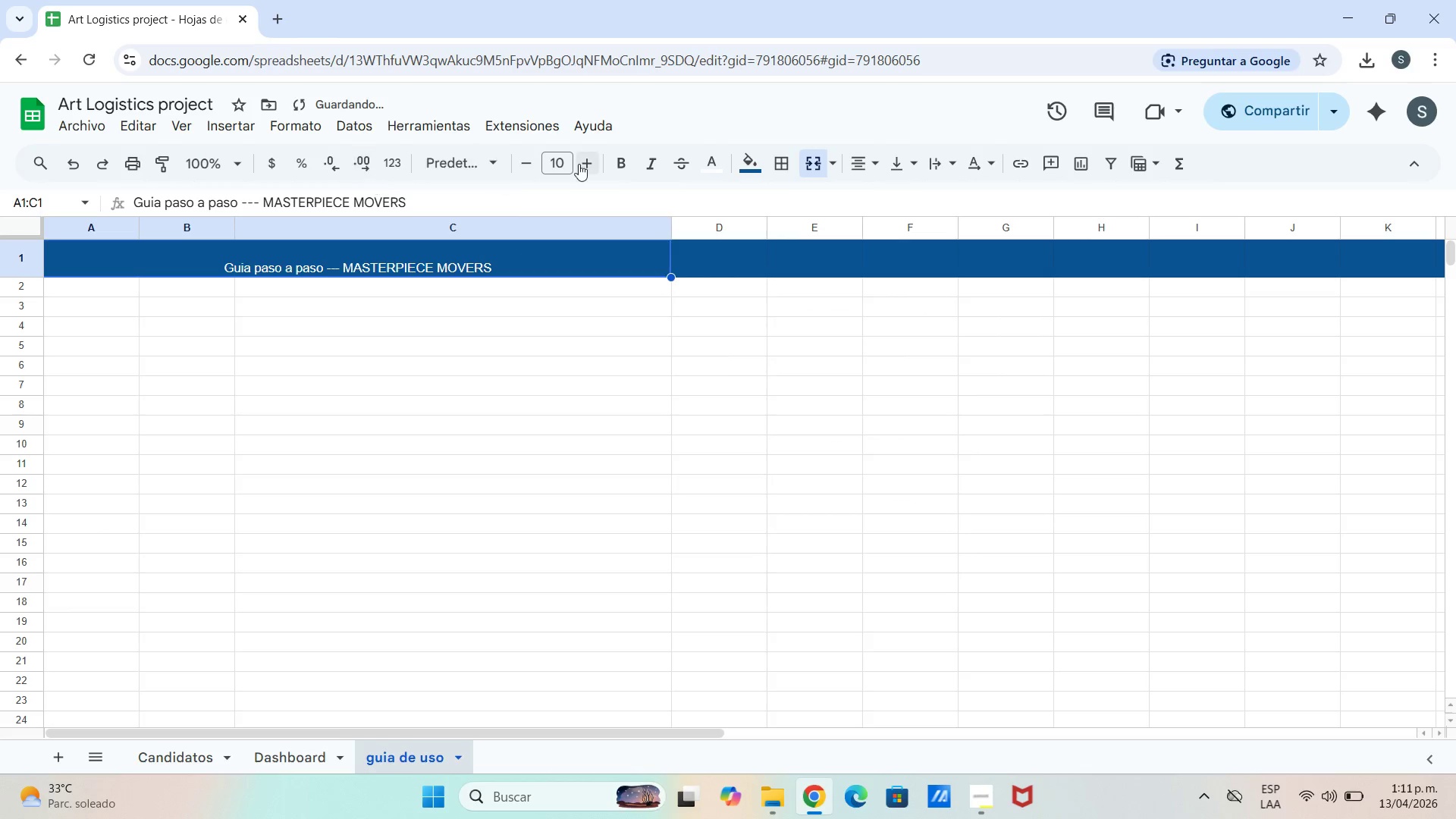 
left_click([593, 164])
 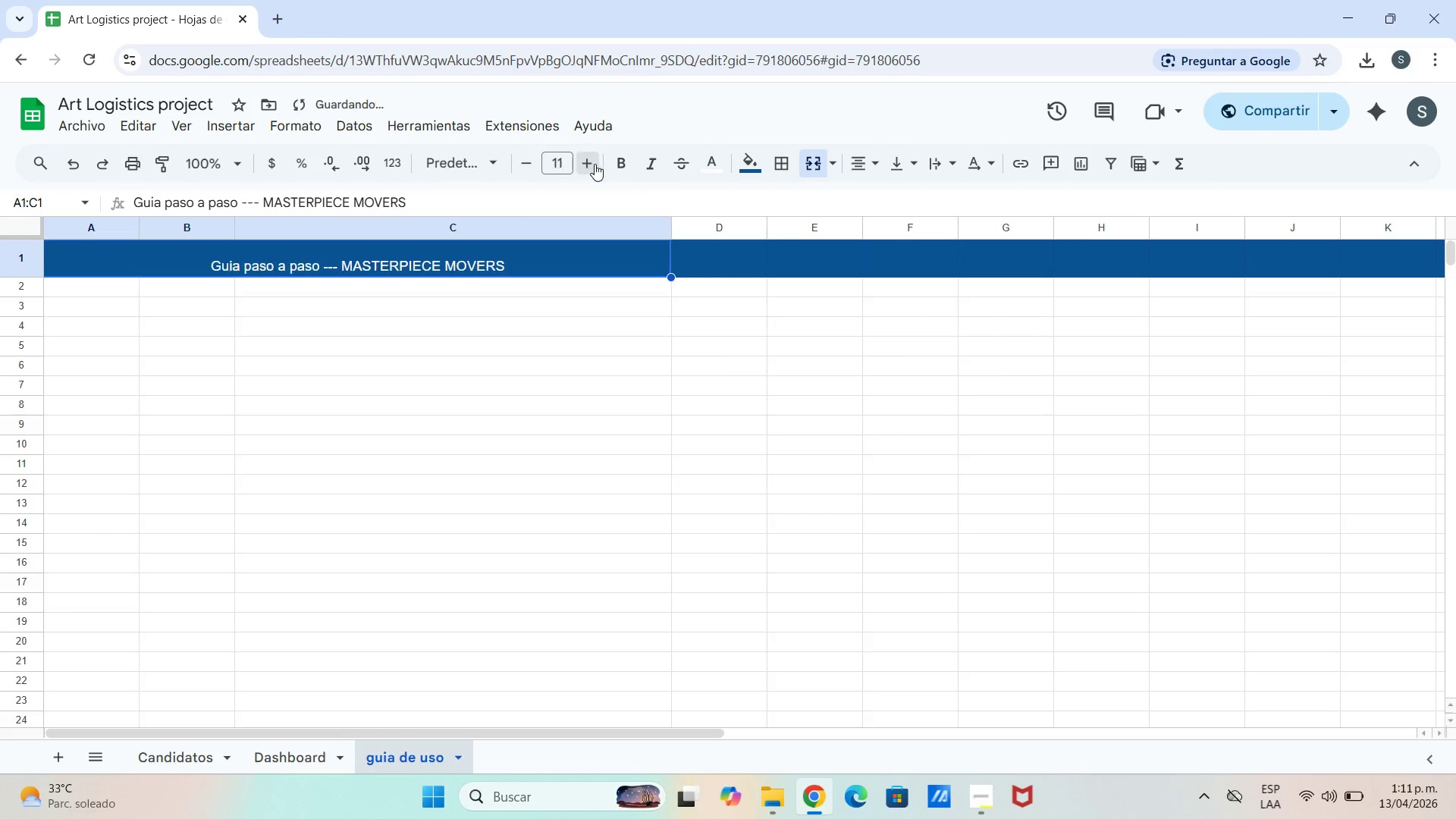 
triple_click([595, 164])
 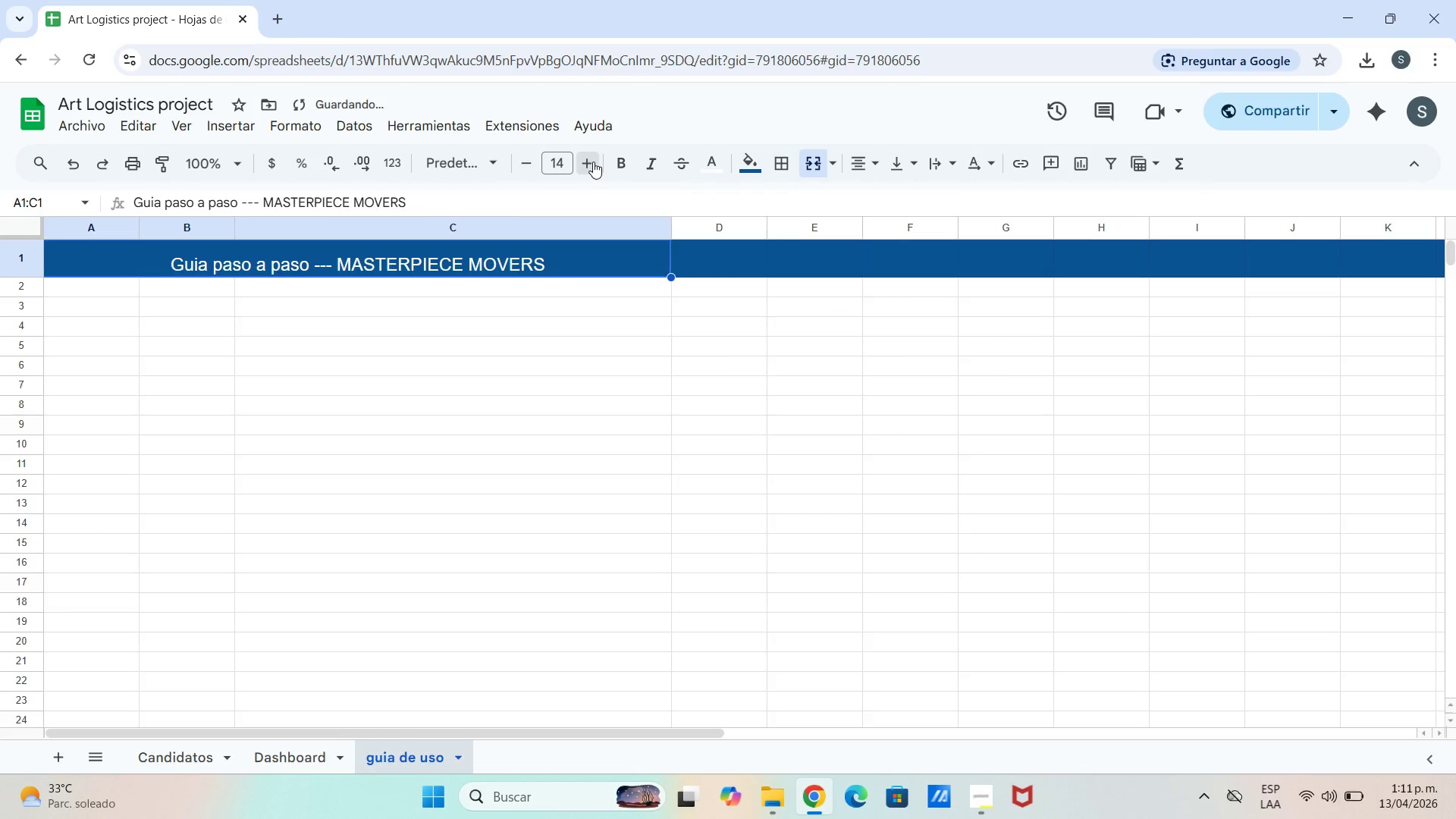 
triple_click([593, 162])
 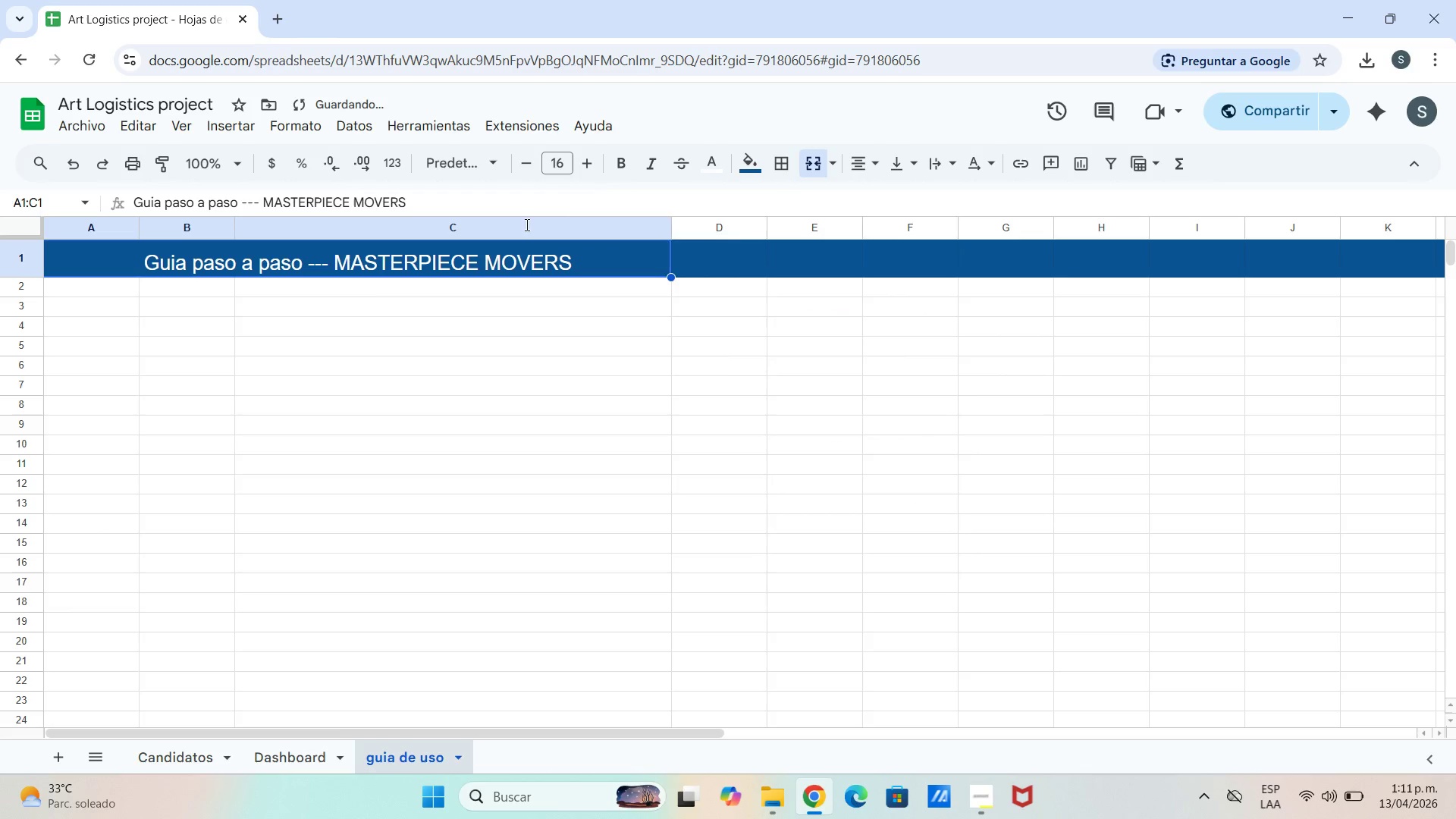 
left_click_drag(start_coordinate=[311, 306], to_coordinate=[300, 306])
 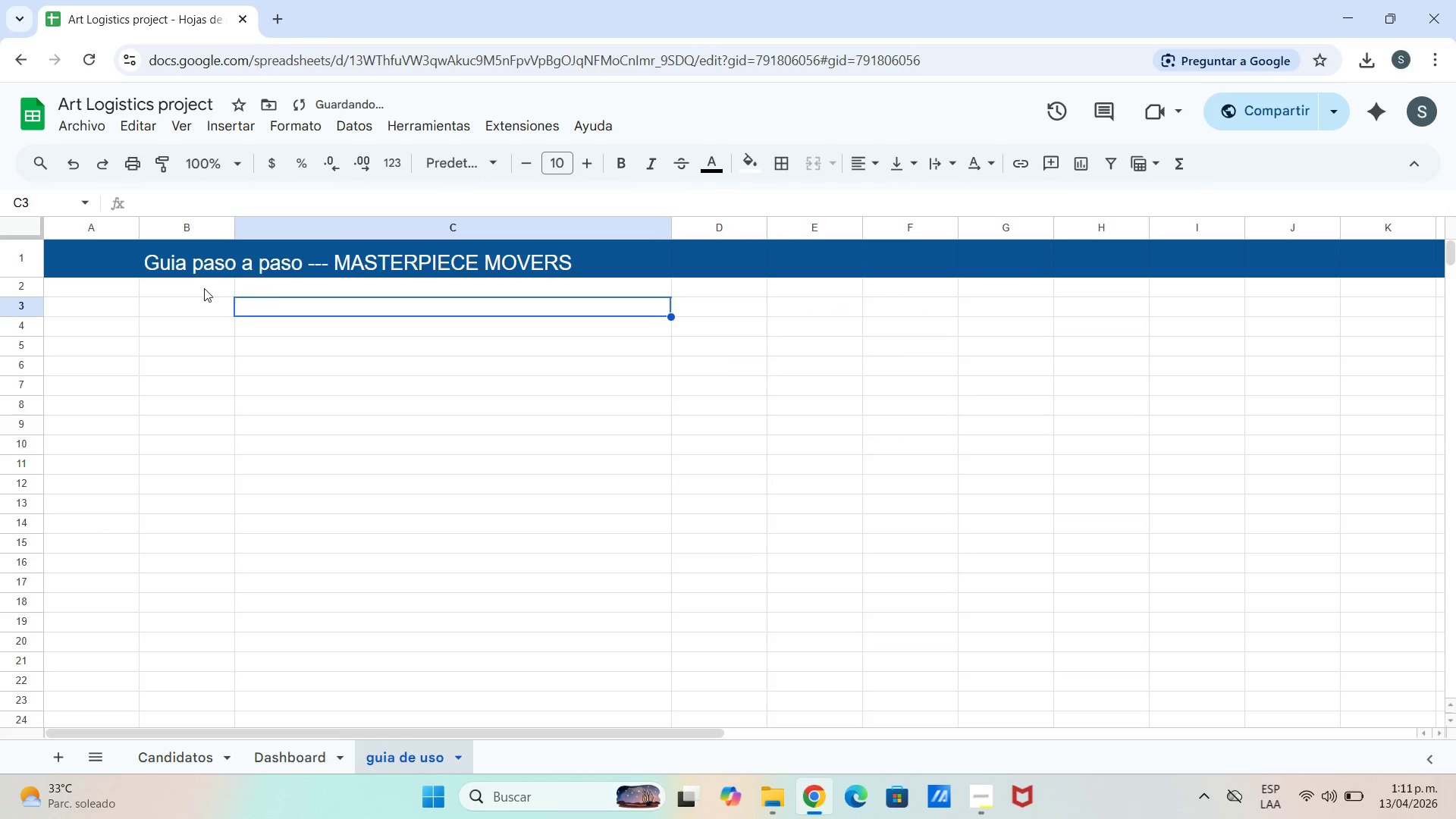 
left_click_drag(start_coordinate=[196, 288], to_coordinate=[184, 290])
 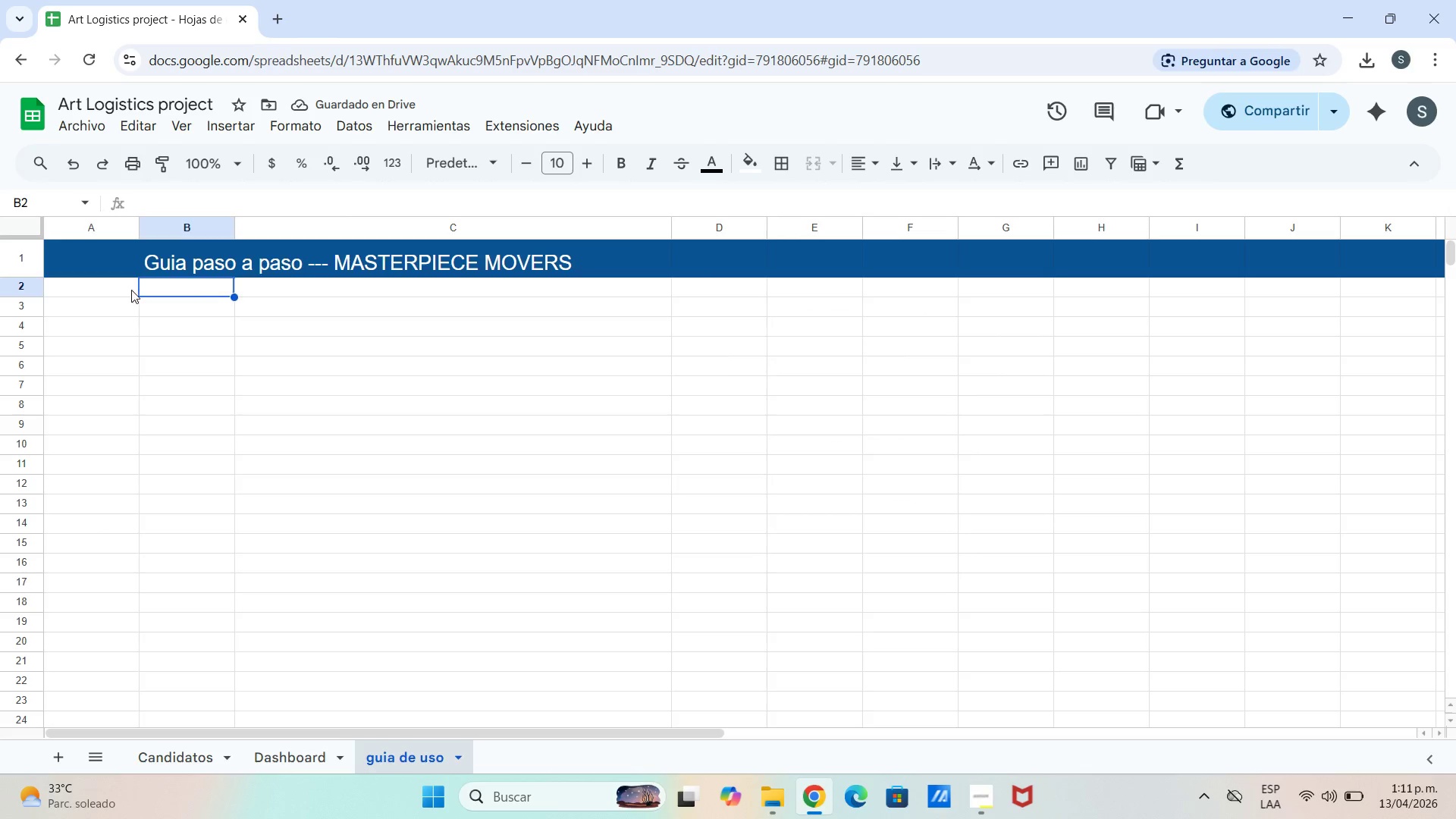 
left_click_drag(start_coordinate=[123, 290], to_coordinate=[115, 290])
 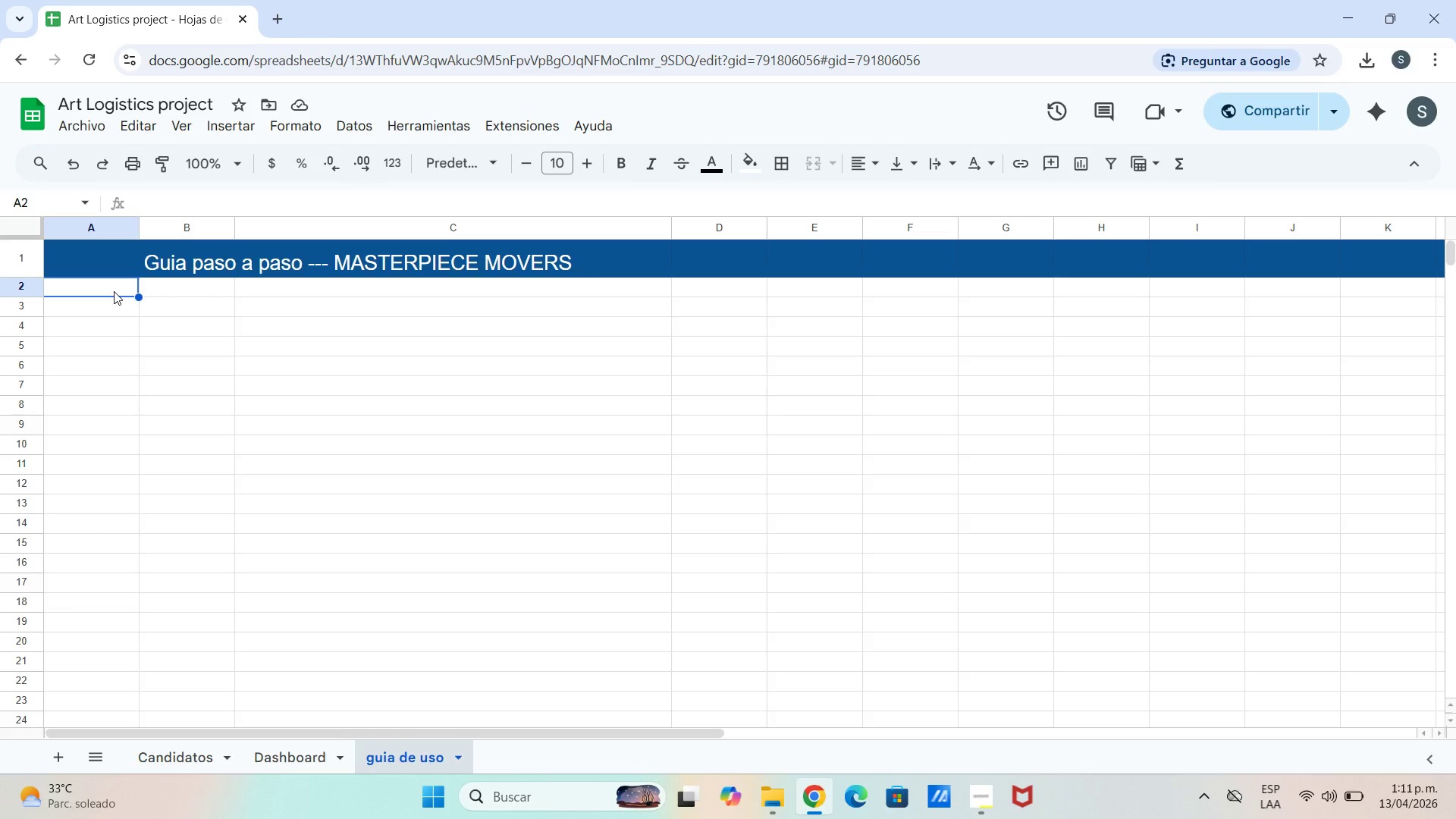 
wait(16.03)
 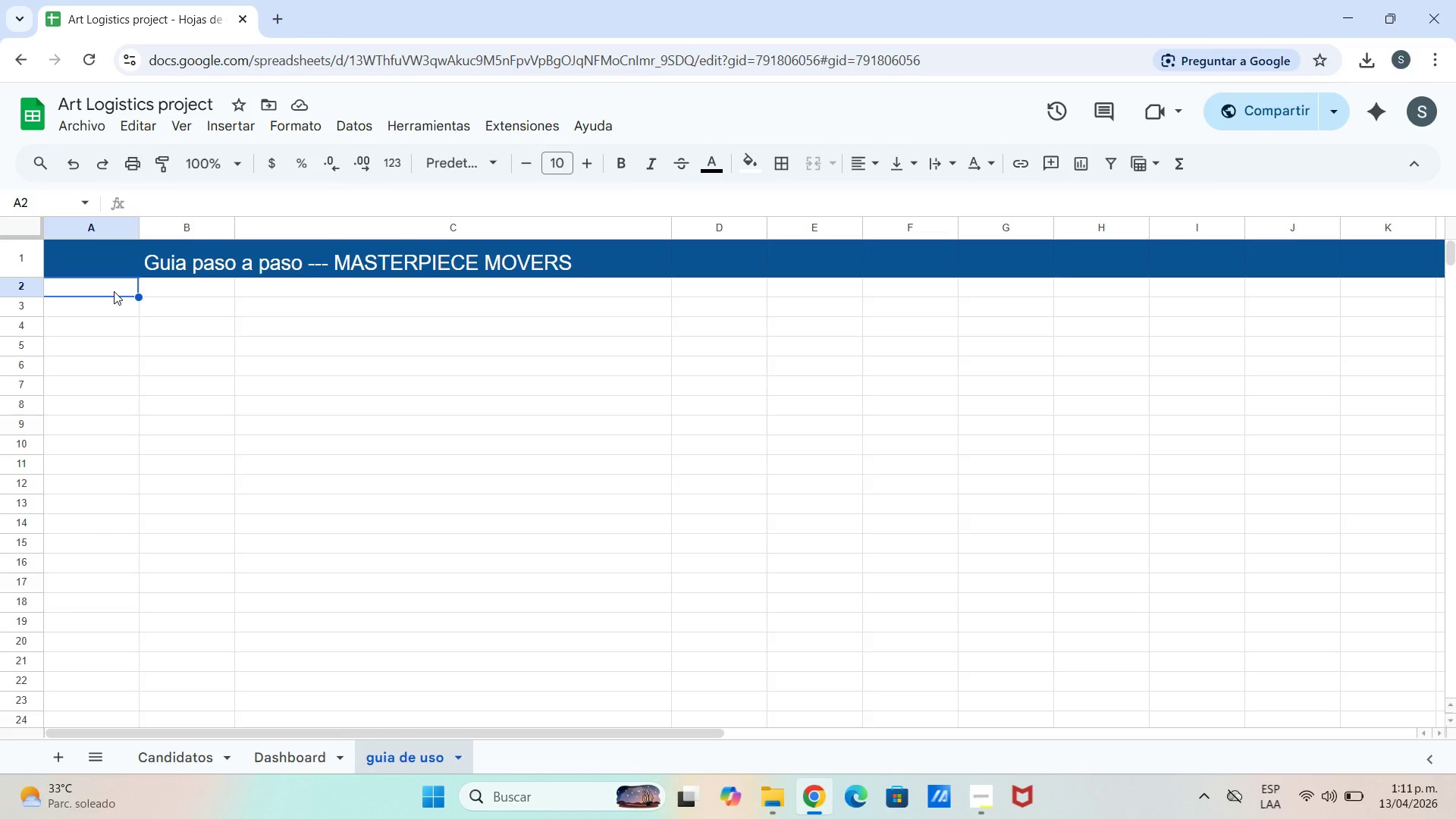 
double_click([93, 280])
 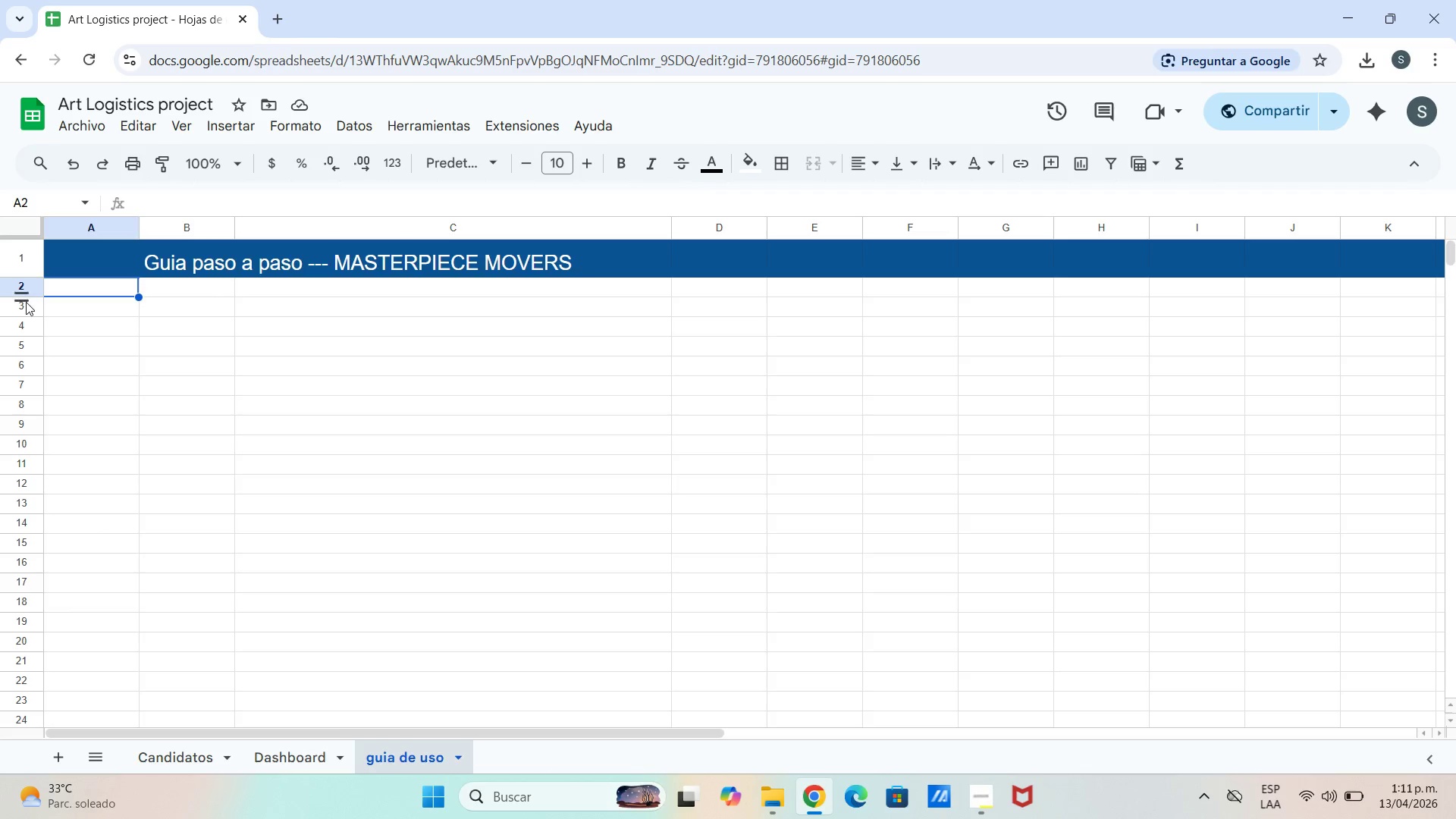 
left_click([24, 290])
 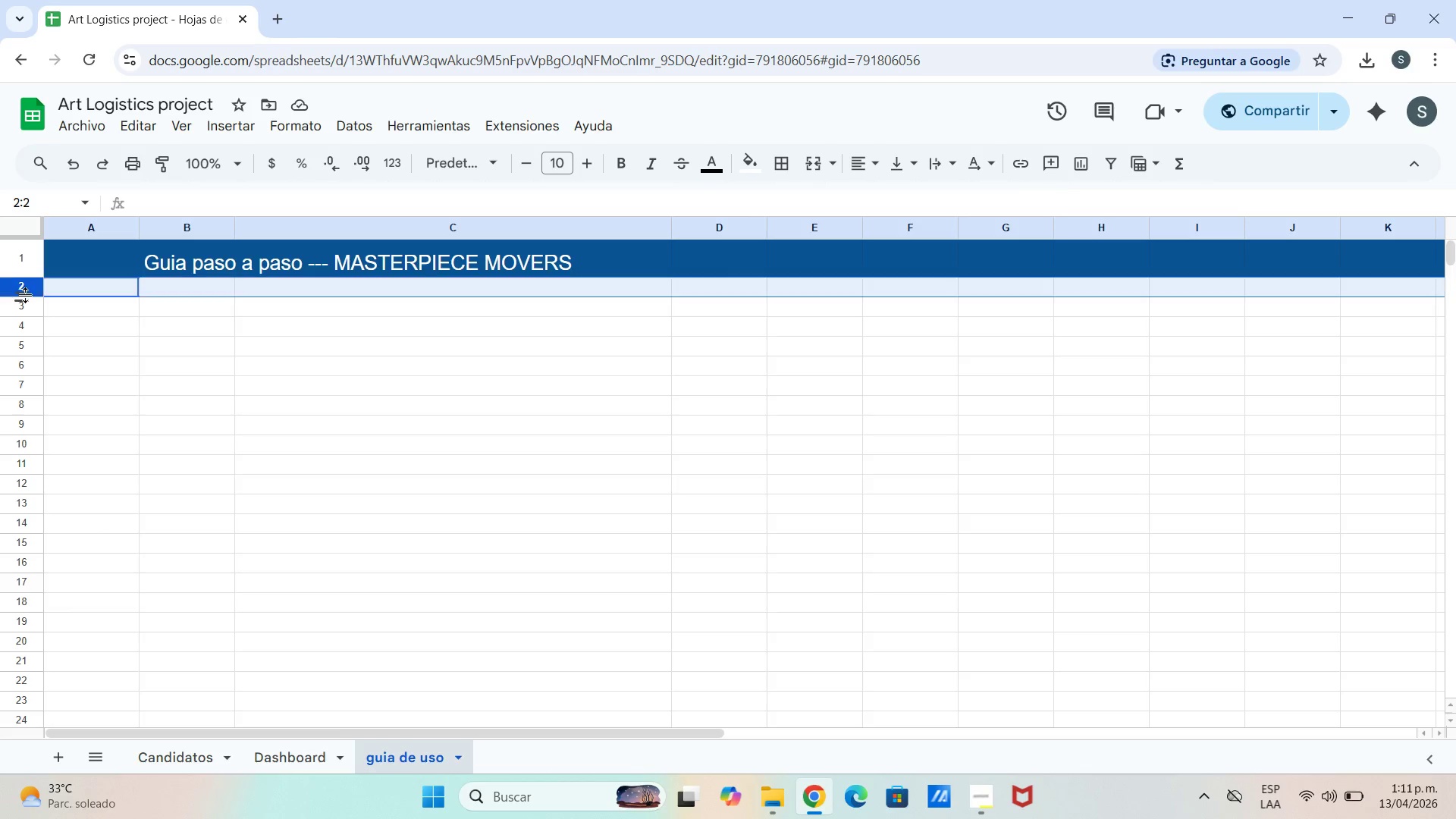 
double_click([28, 302])
 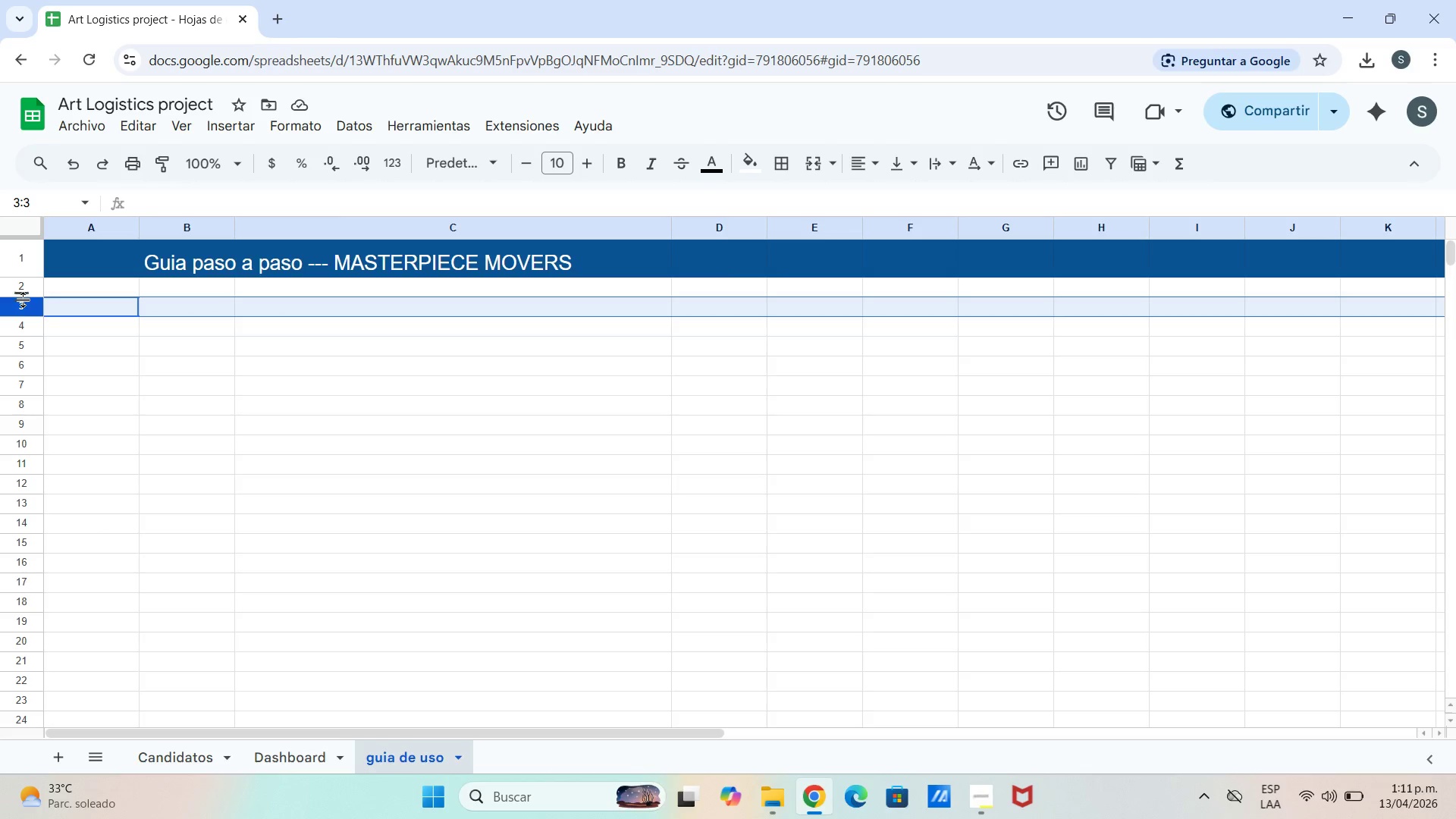 
left_click_drag(start_coordinate=[24, 300], to_coordinate=[28, 285])
 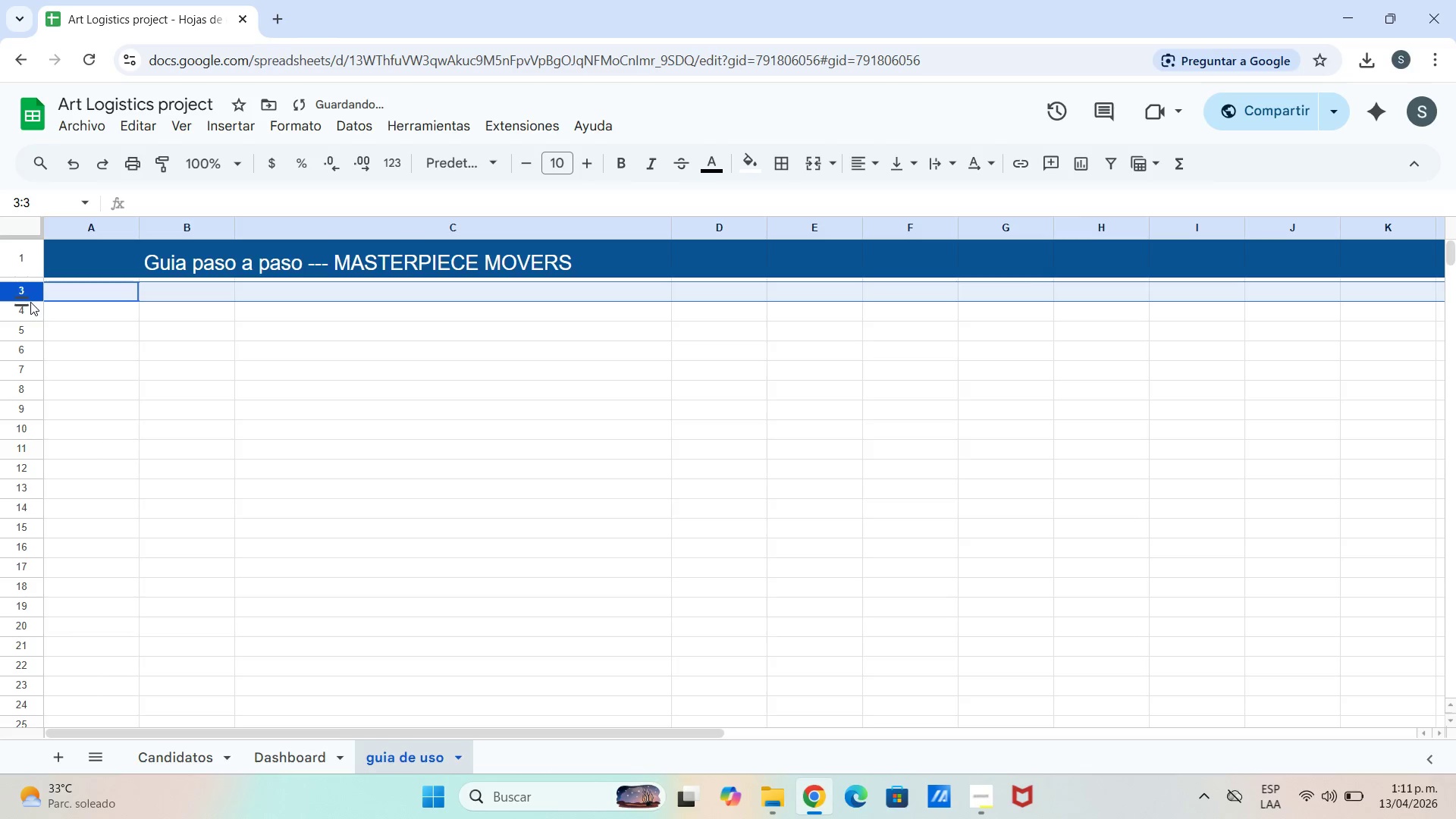 
left_click_drag(start_coordinate=[30, 302], to_coordinate=[30, 294])
 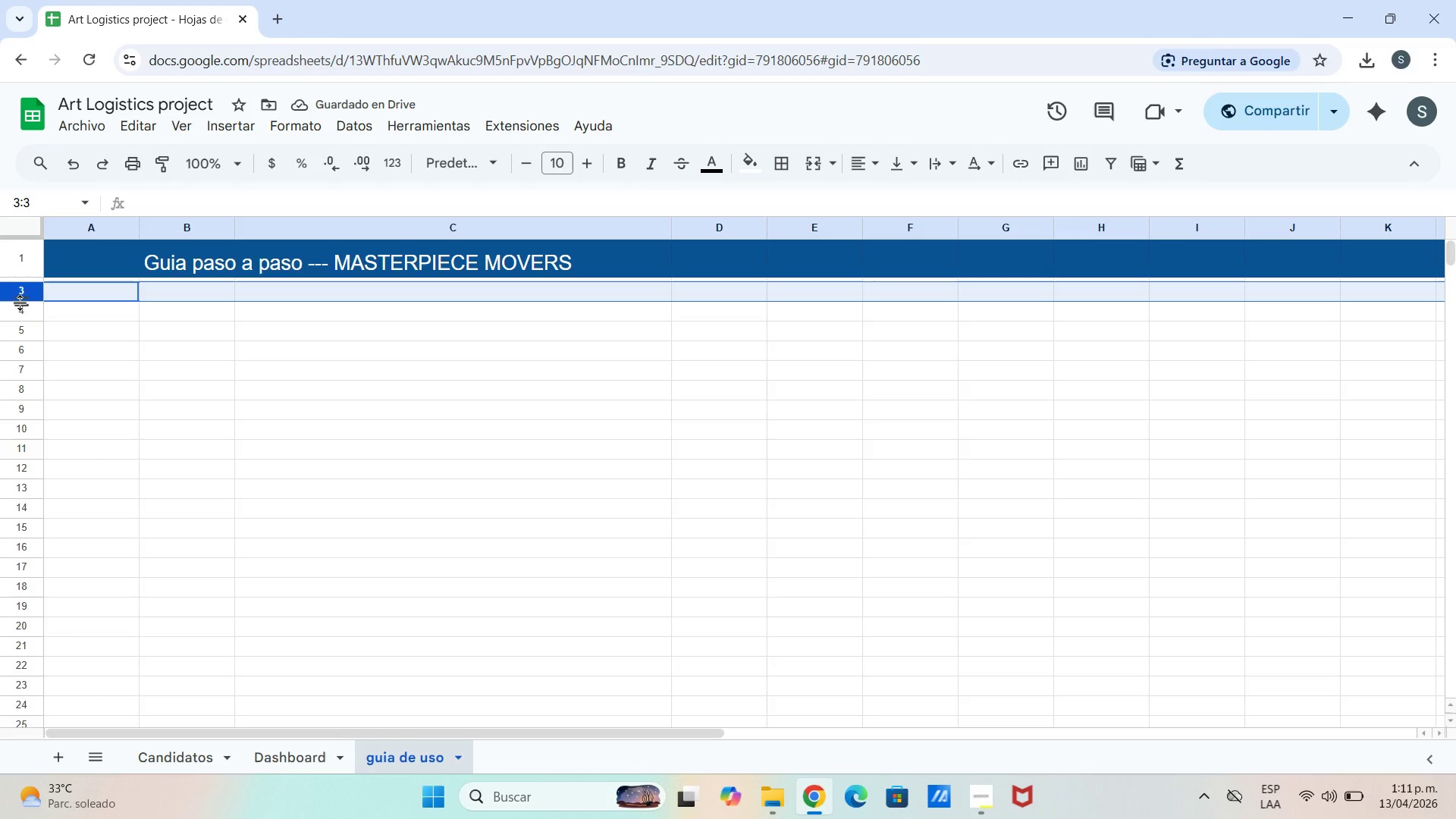 
left_click_drag(start_coordinate=[20, 303], to_coordinate=[22, 290])
 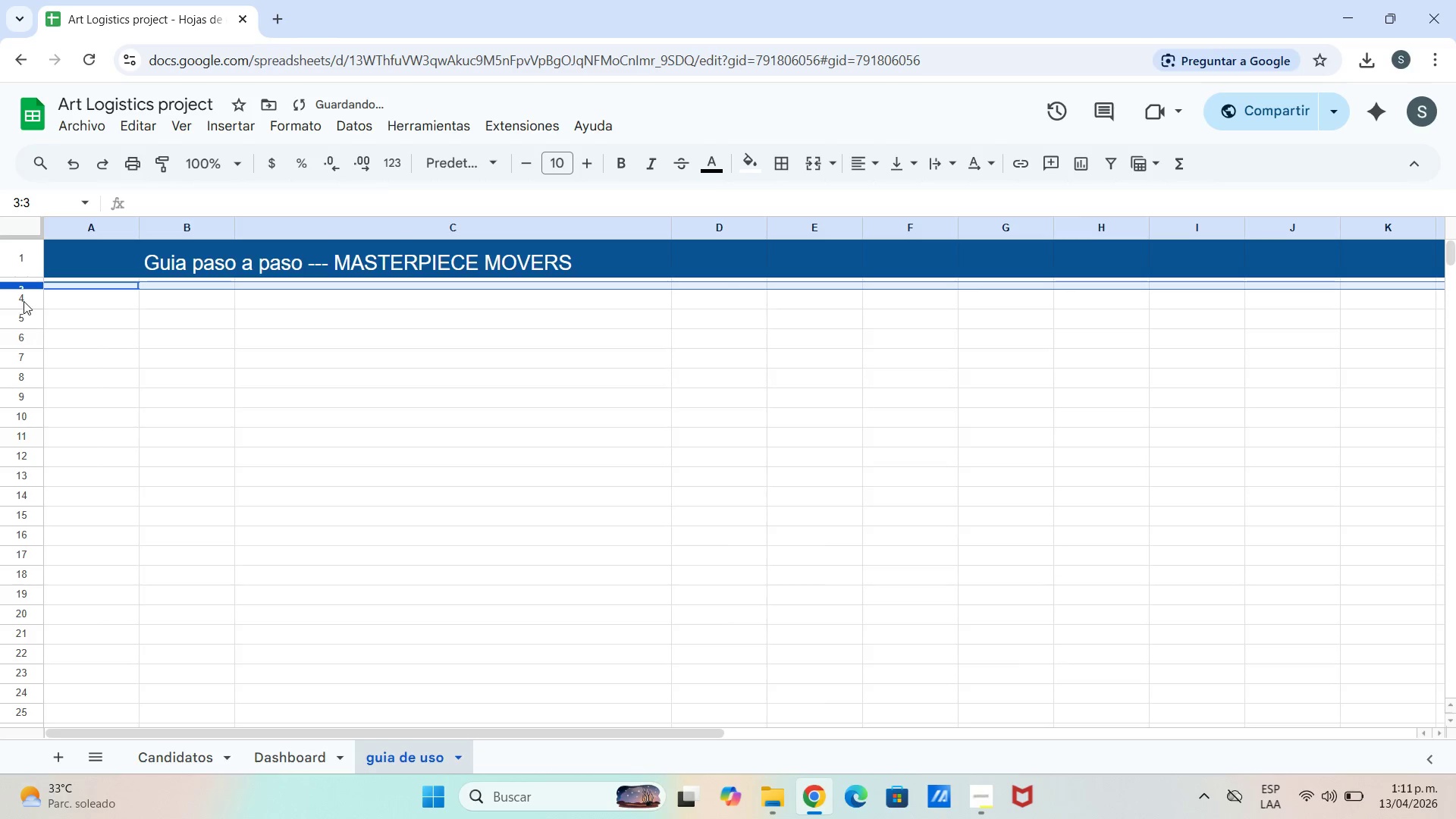 
left_click([24, 300])
 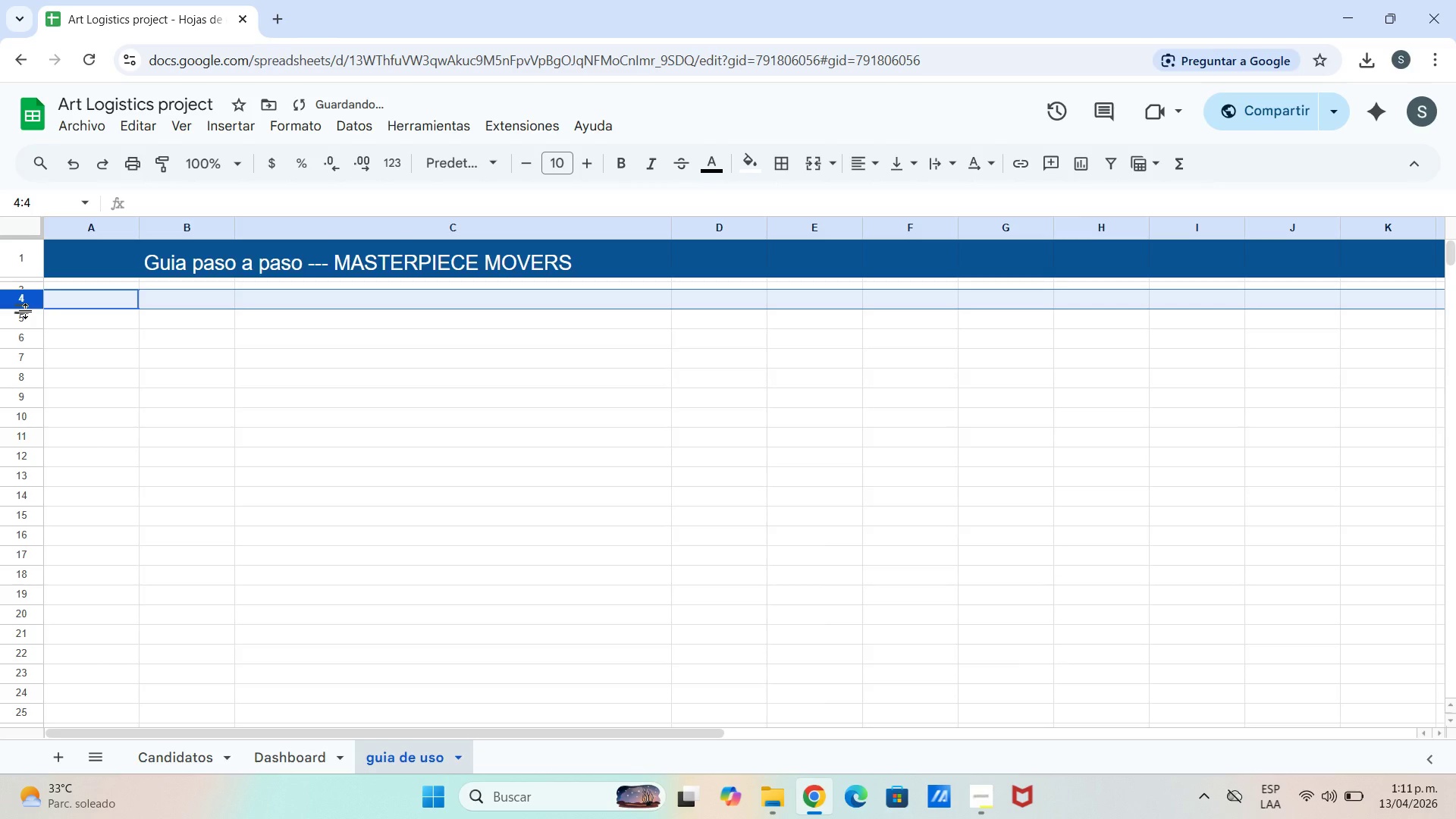 
left_click_drag(start_coordinate=[27, 312], to_coordinate=[32, 290])
 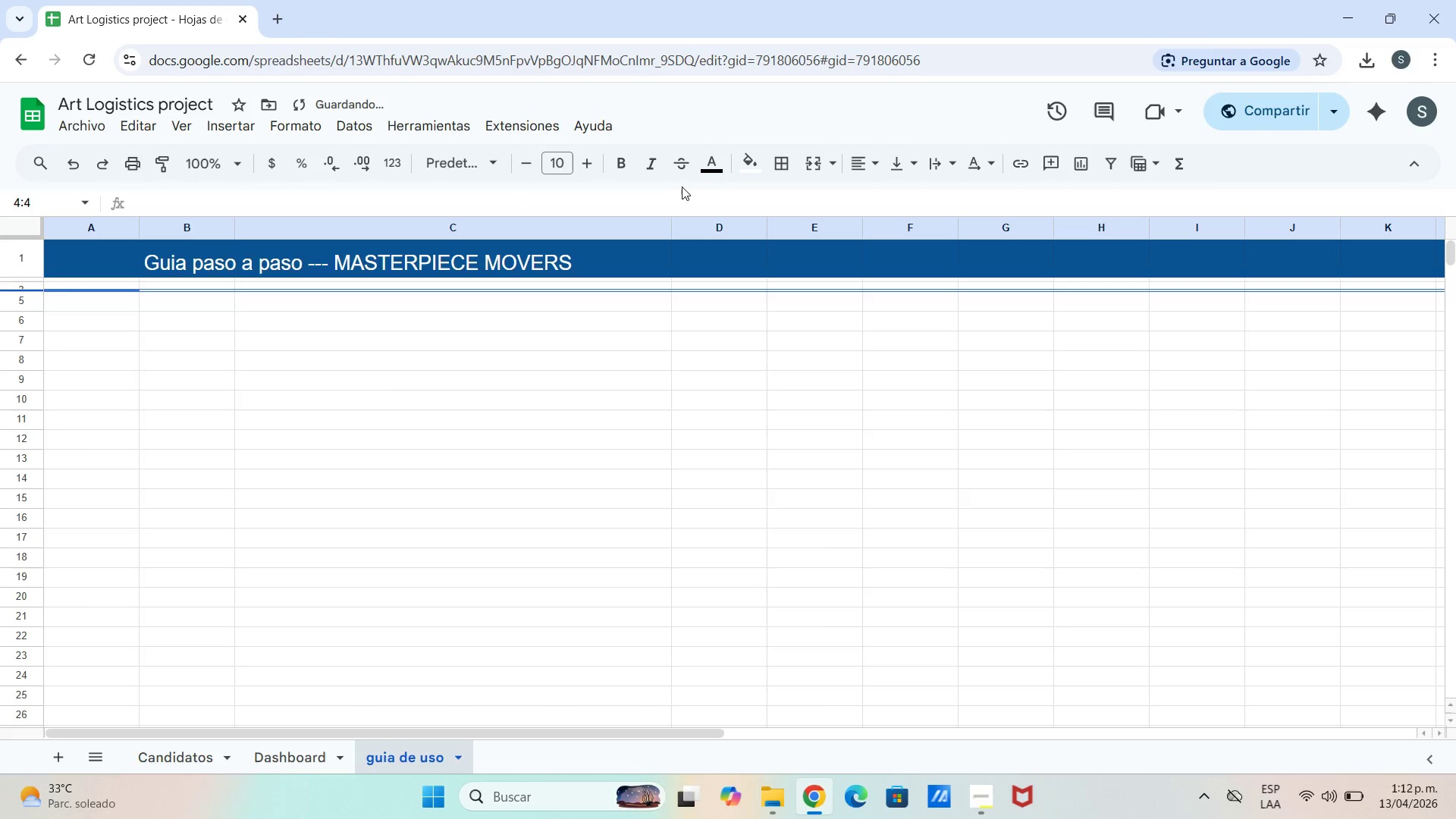 
left_click([742, 163])
 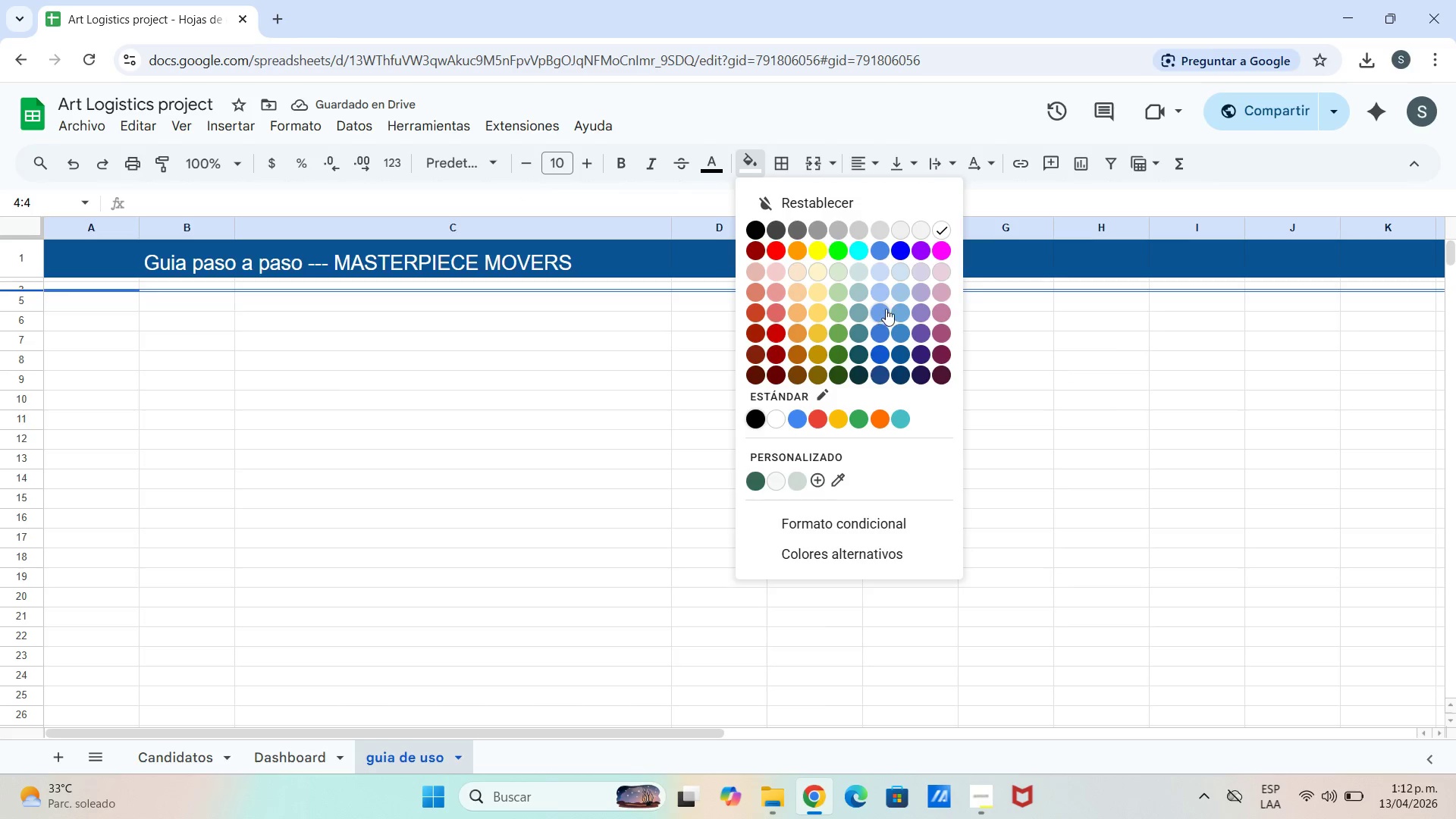 
left_click([895, 309])
 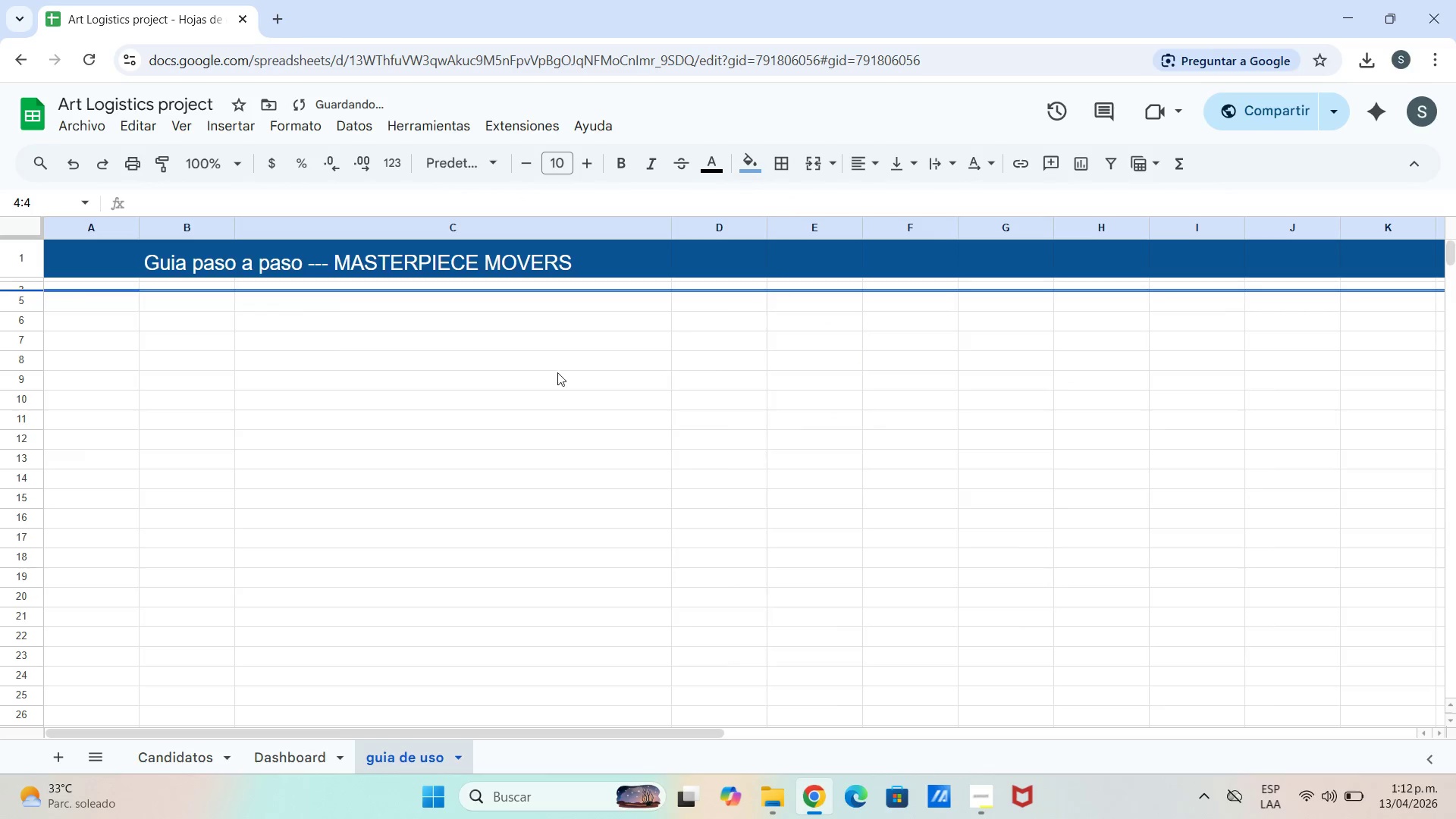 
left_click_drag(start_coordinate=[500, 372], to_coordinate=[495, 372])
 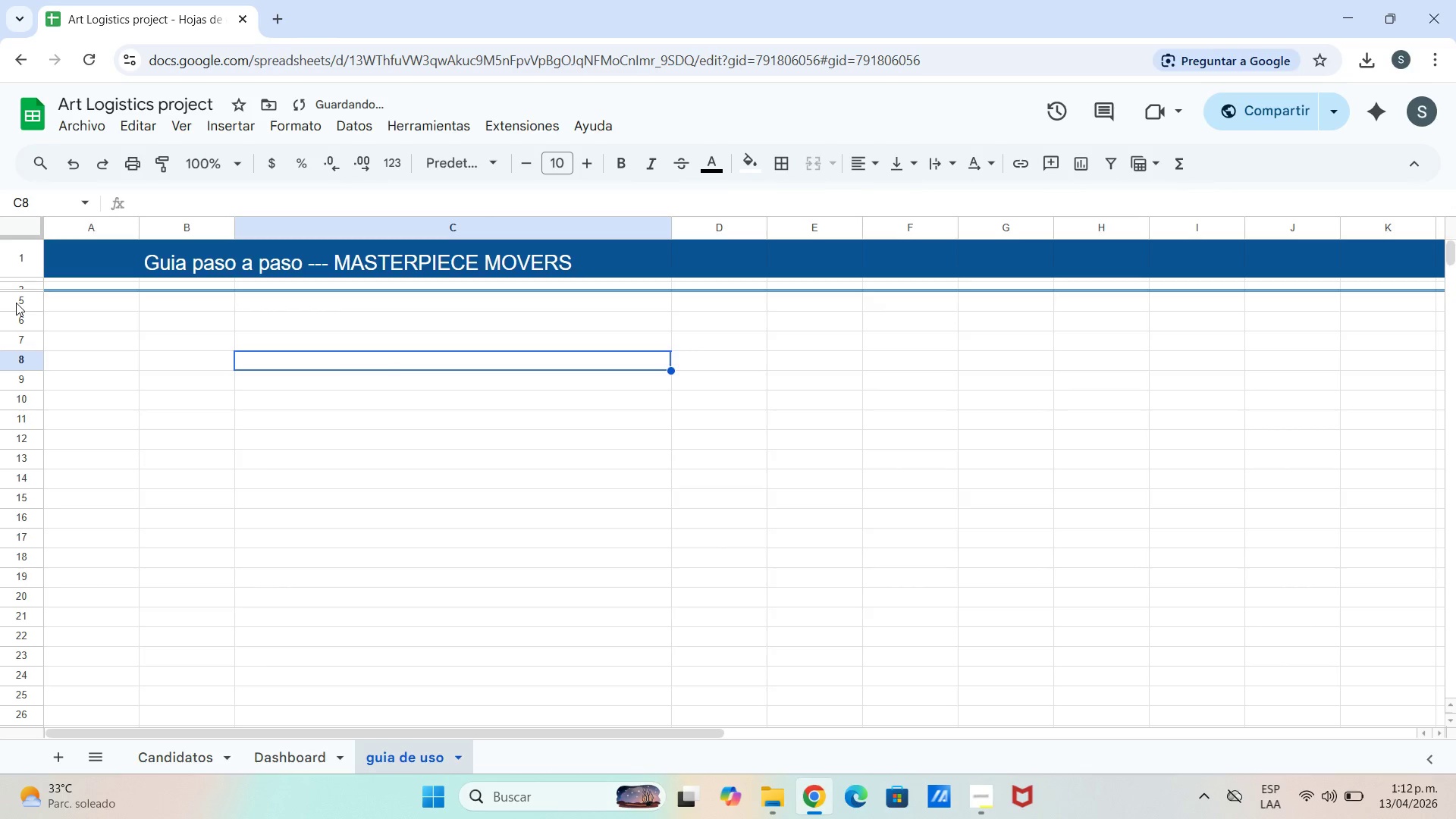 
left_click_drag(start_coordinate=[16, 303], to_coordinate=[33, 303])
 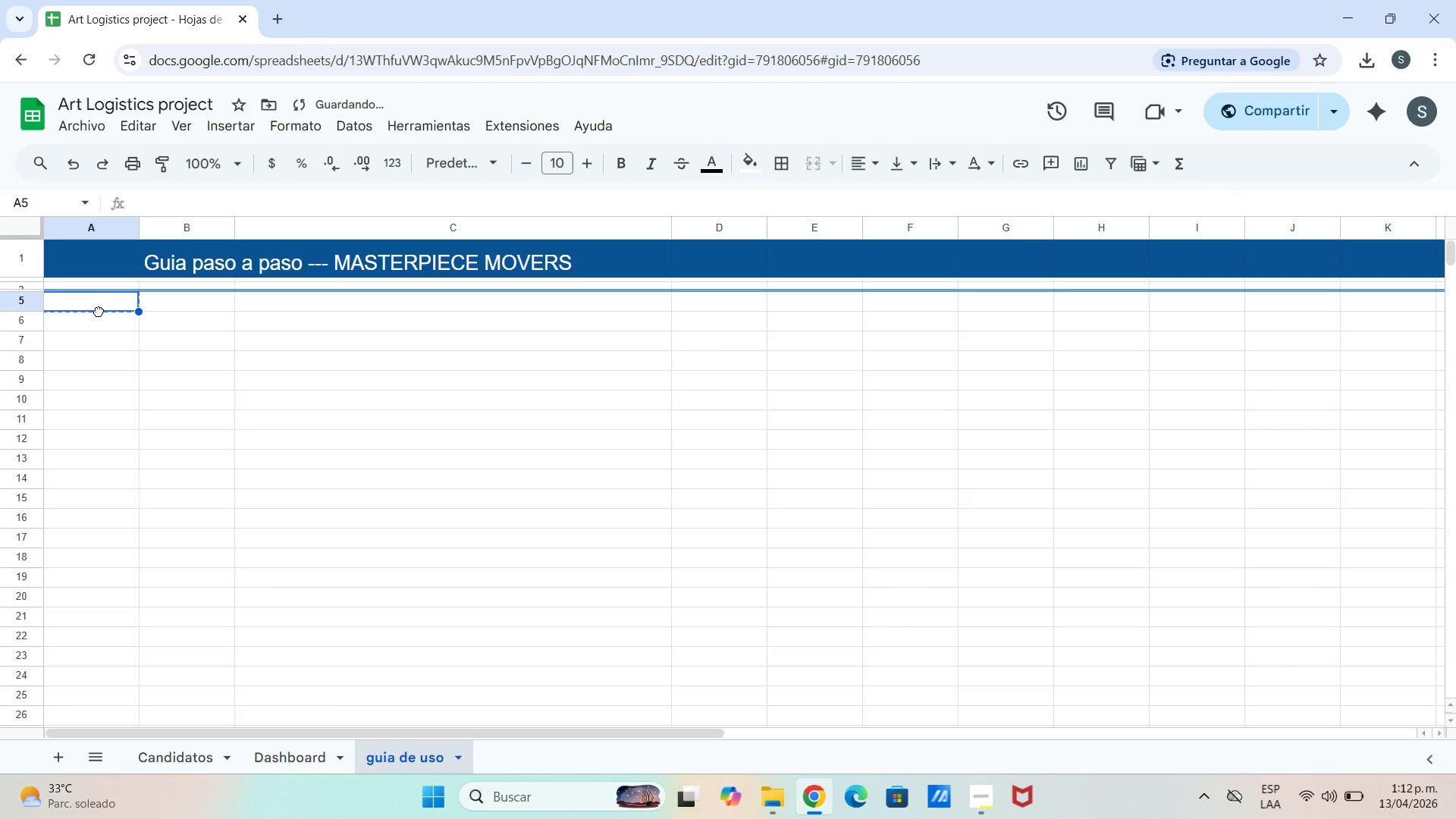 
double_click([99, 311])
 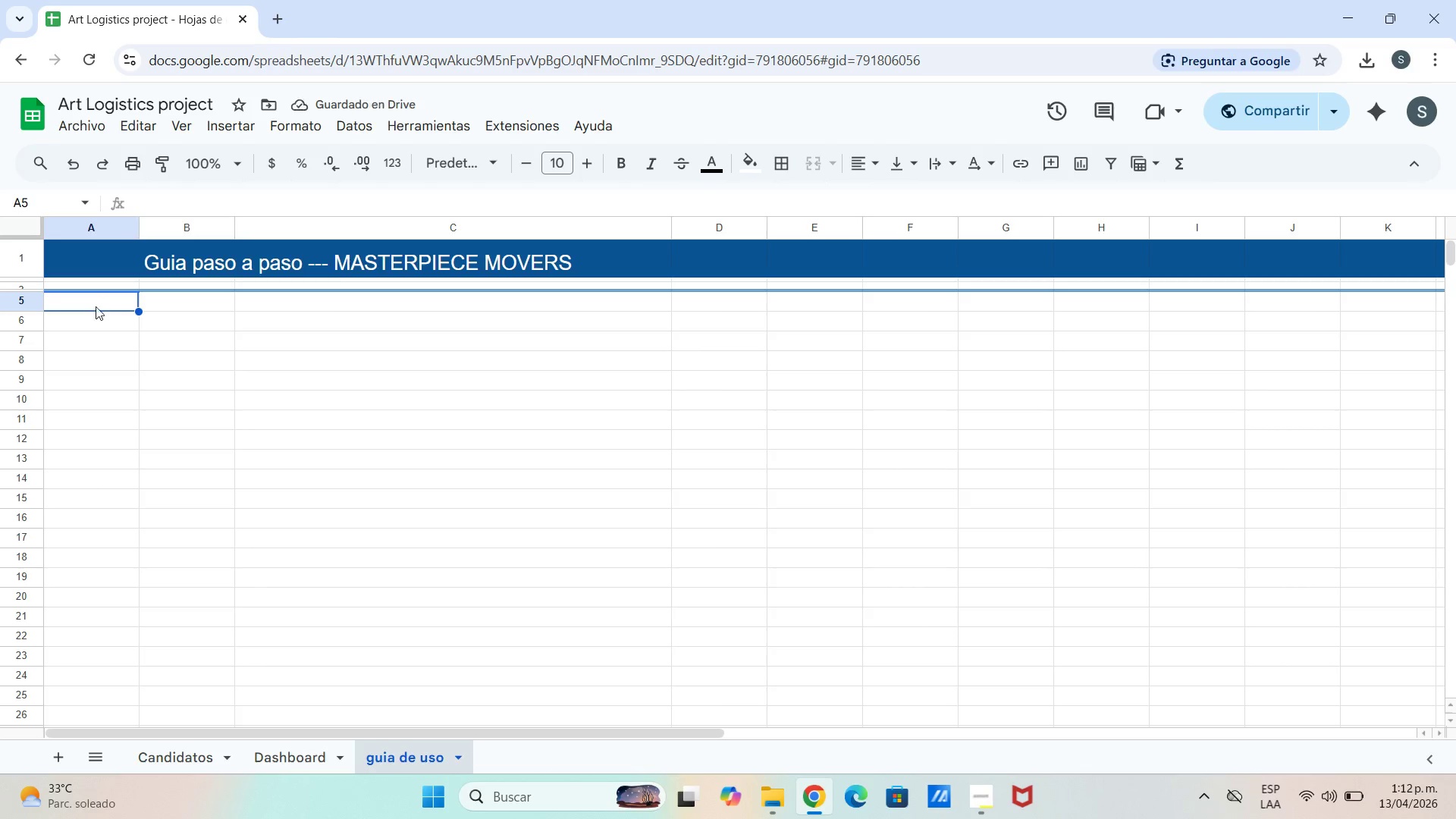 
triple_click([83, 292])
 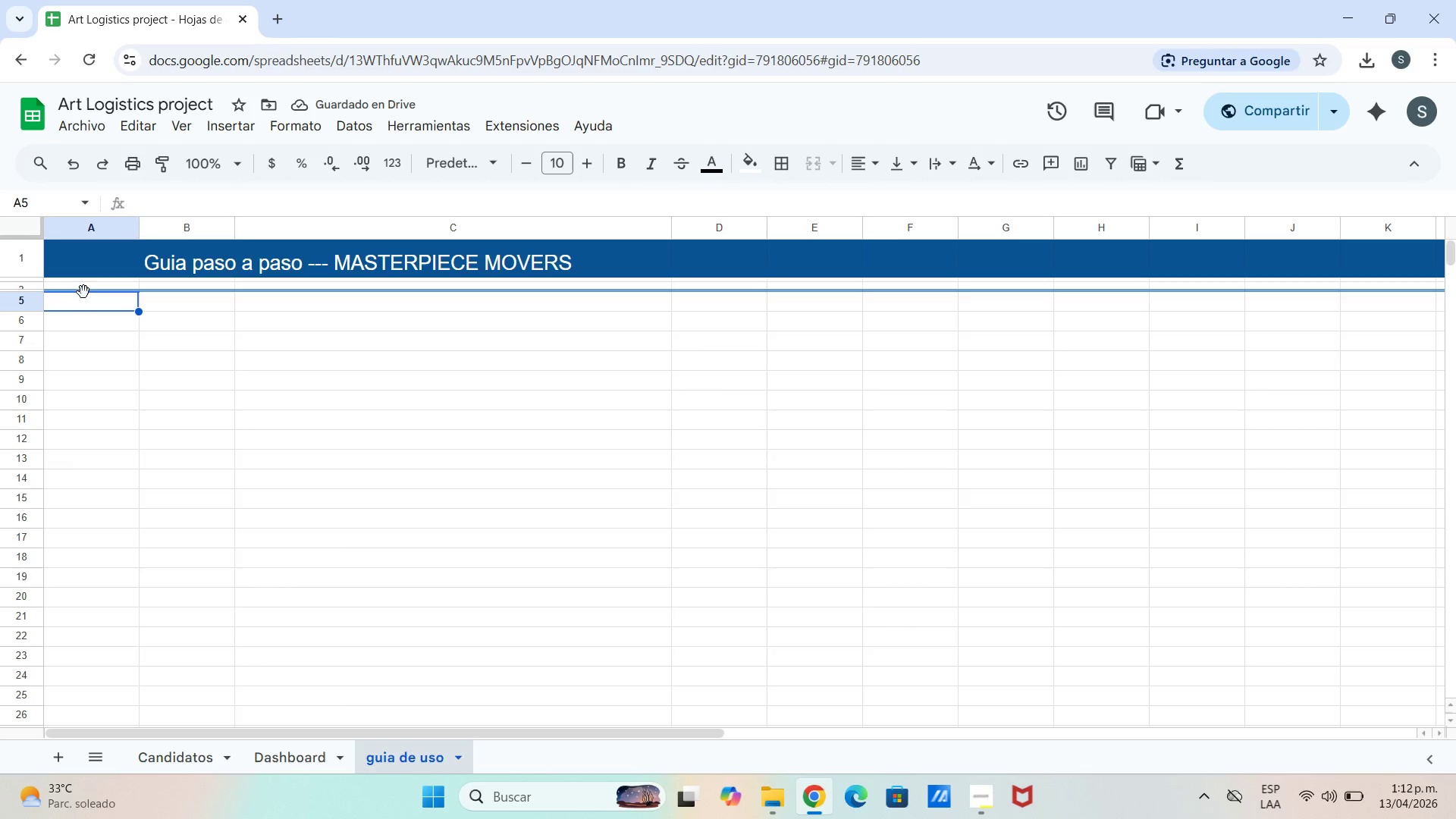 
triple_click([83, 292])
 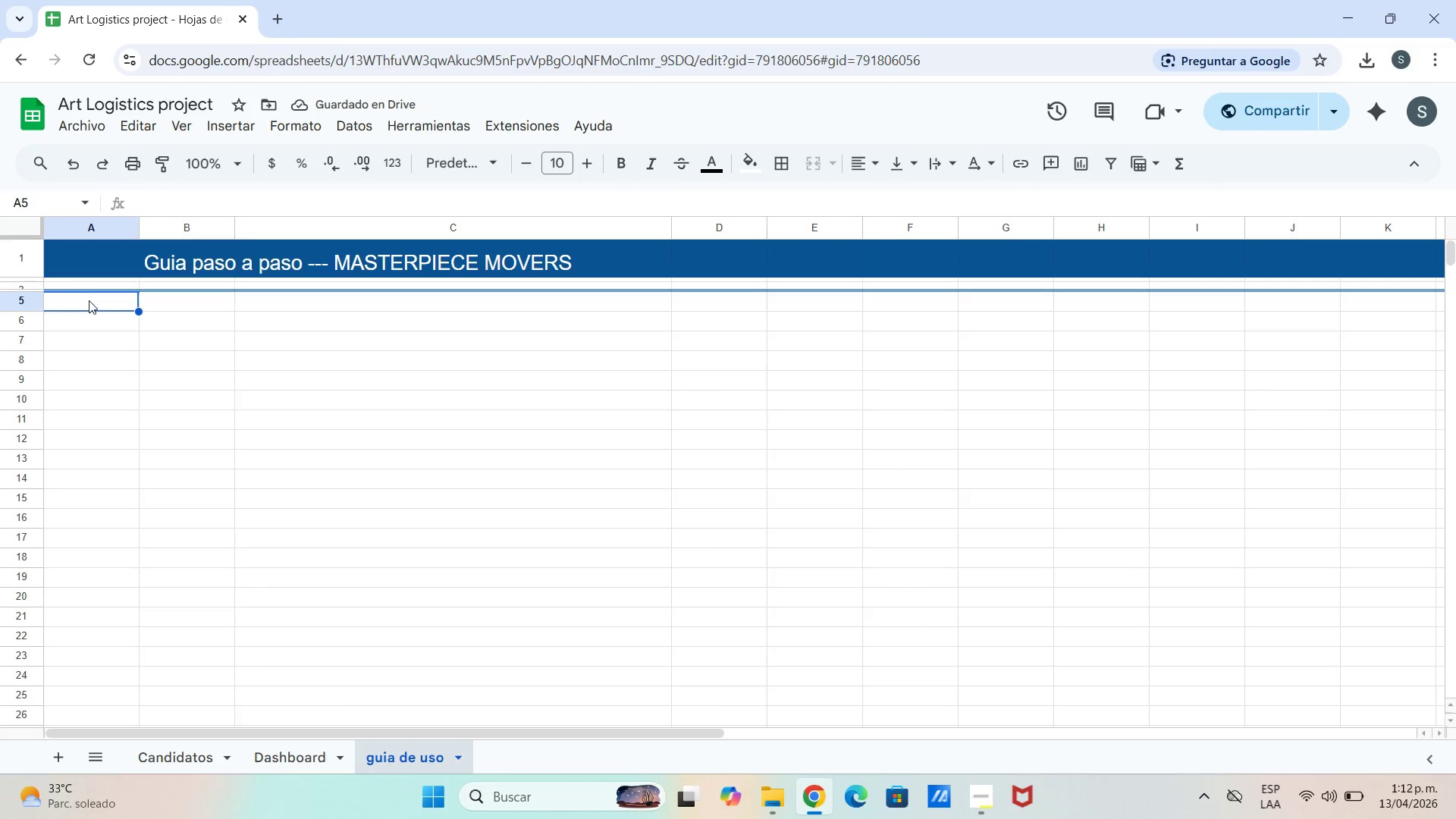 
triple_click([89, 300])
 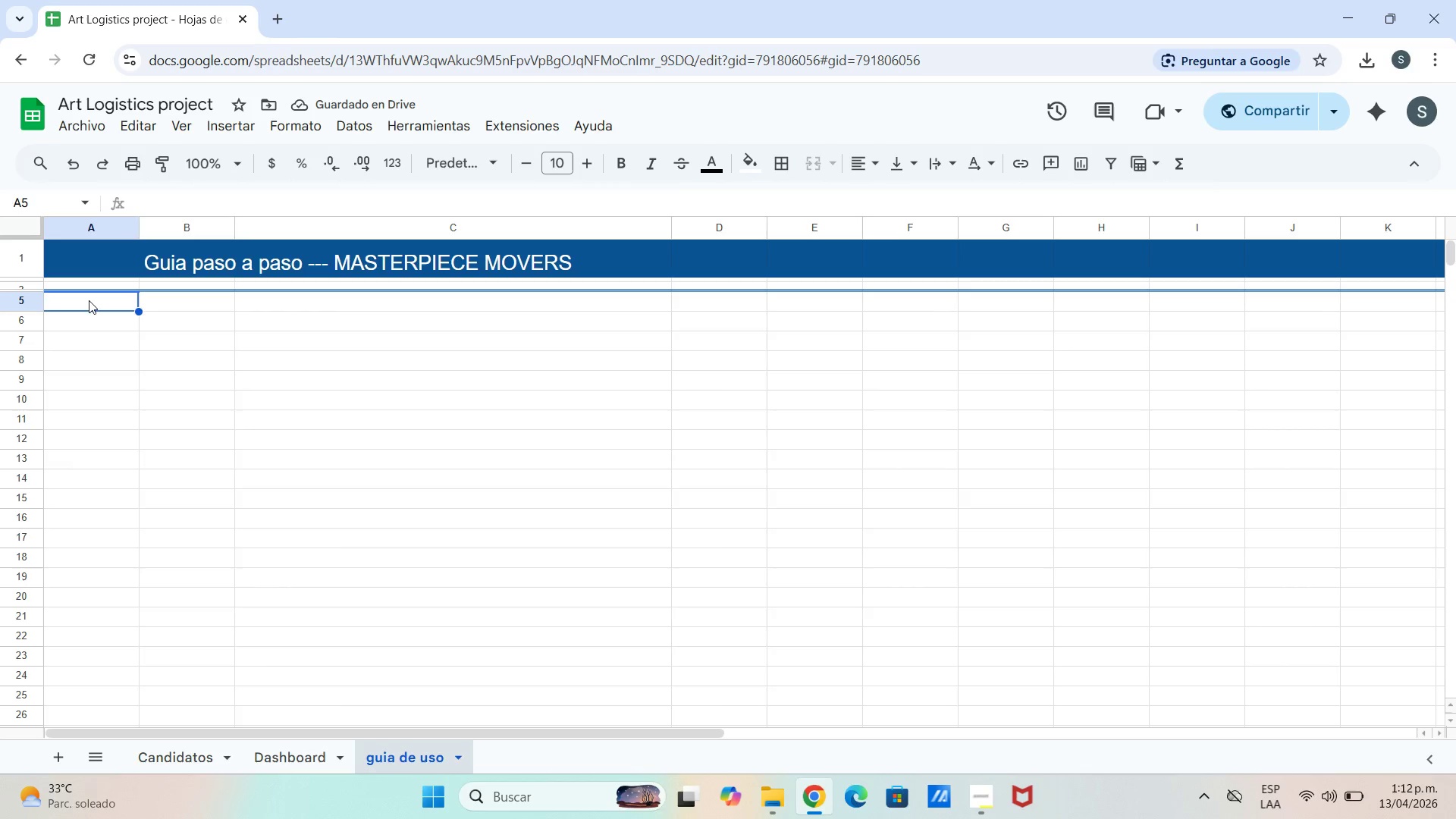 
triple_click([89, 300])
 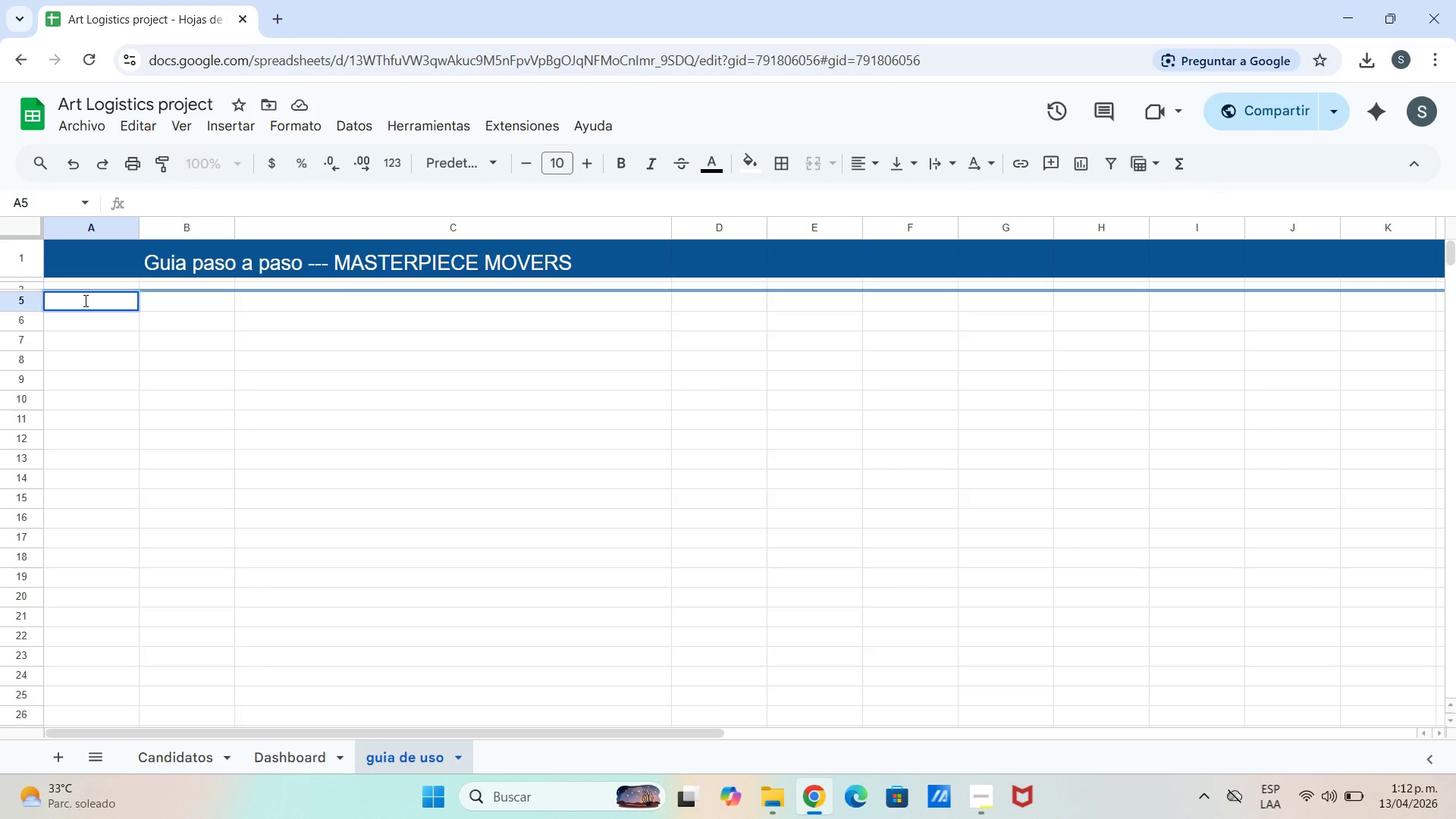 
key(1)
 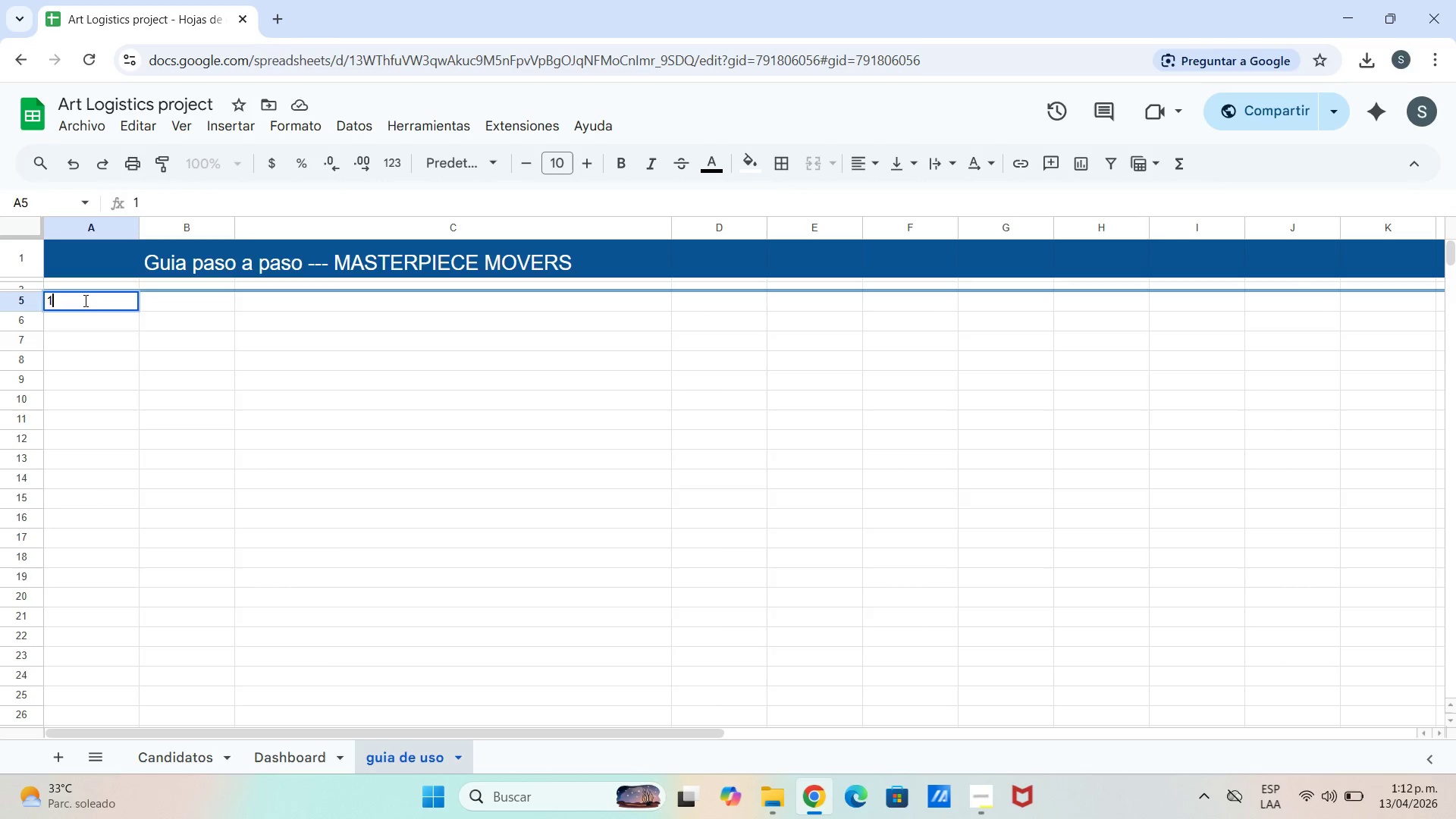 
key(Enter)
 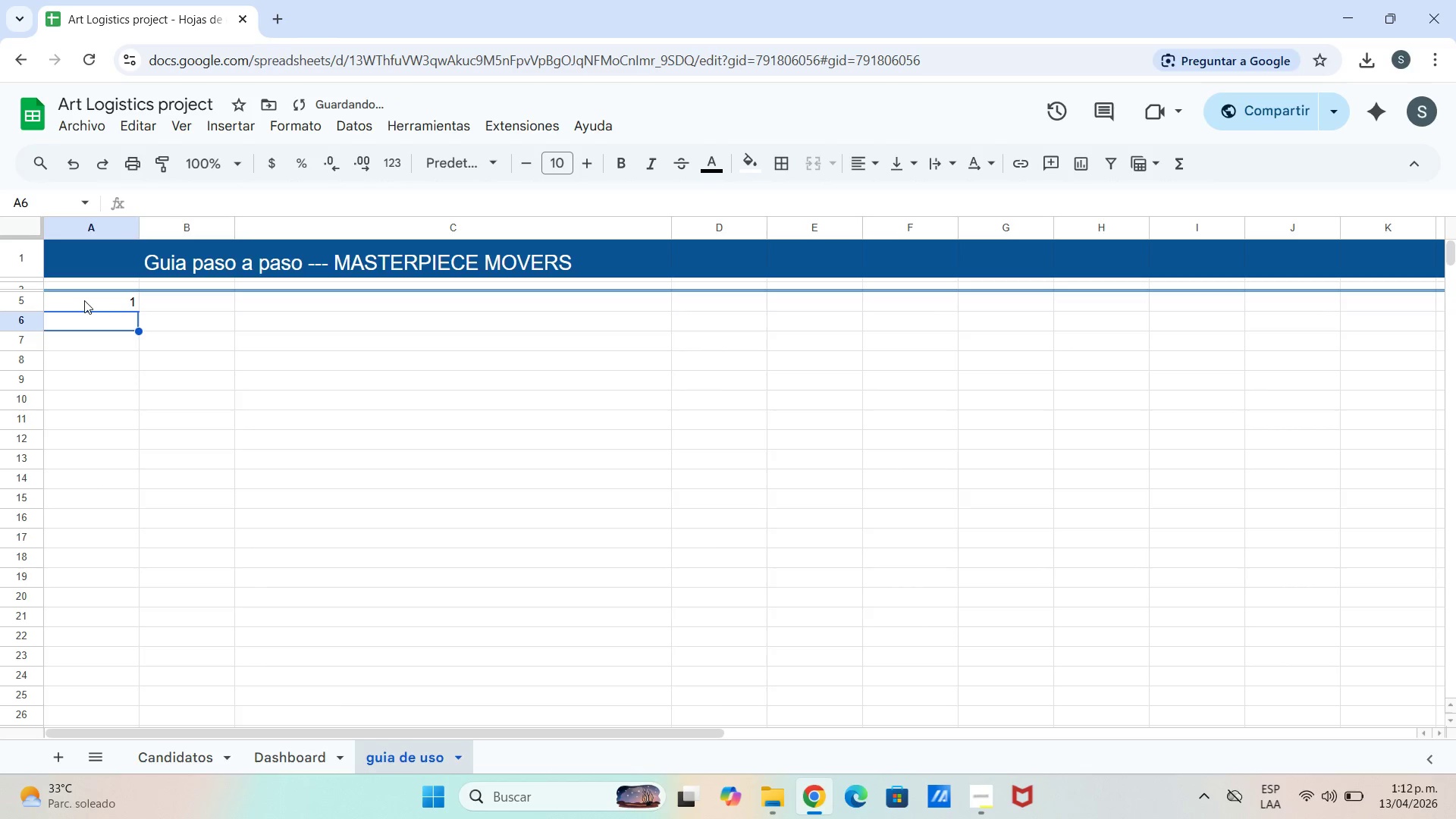 
key(2)
 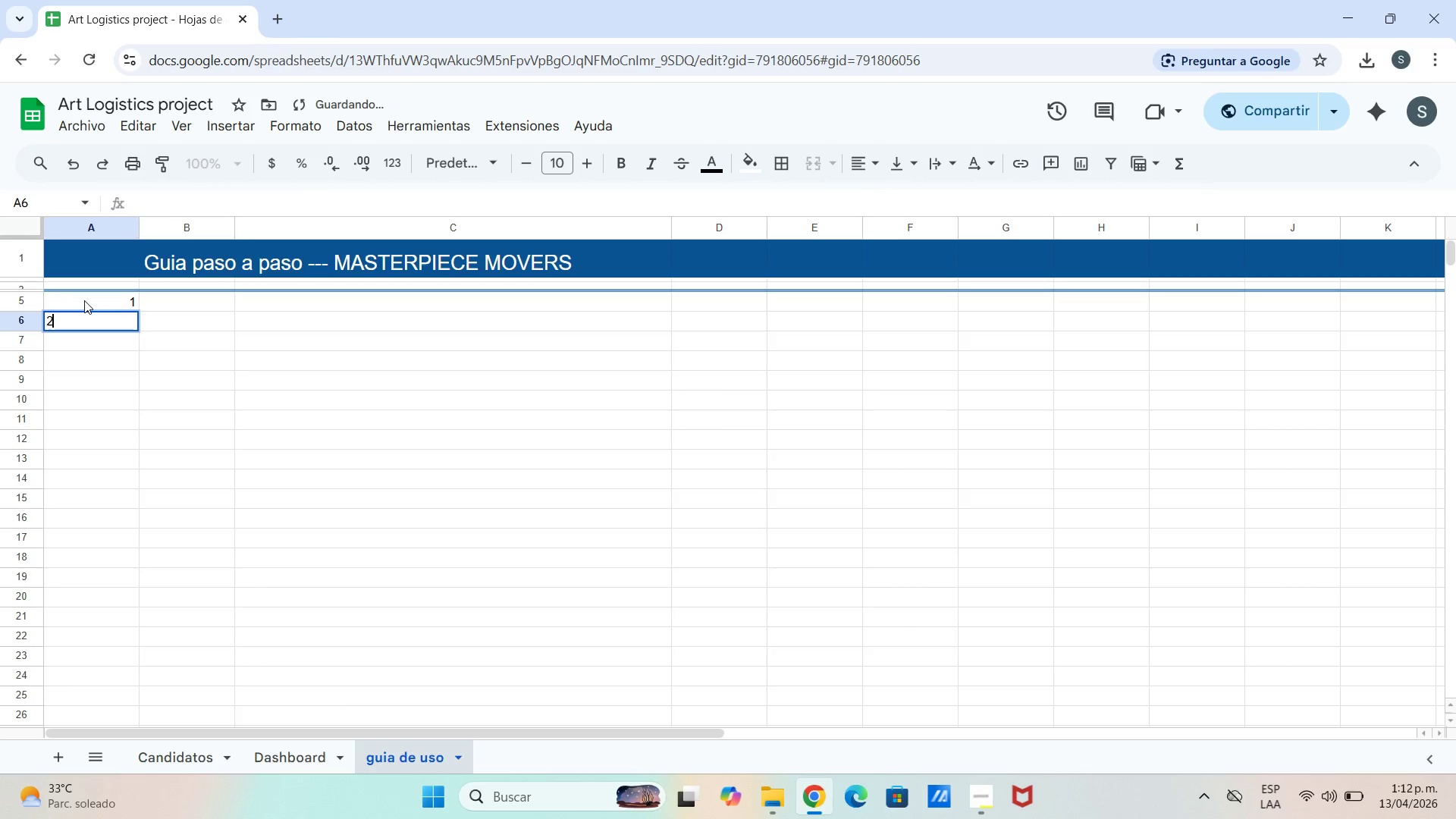 
key(Enter)
 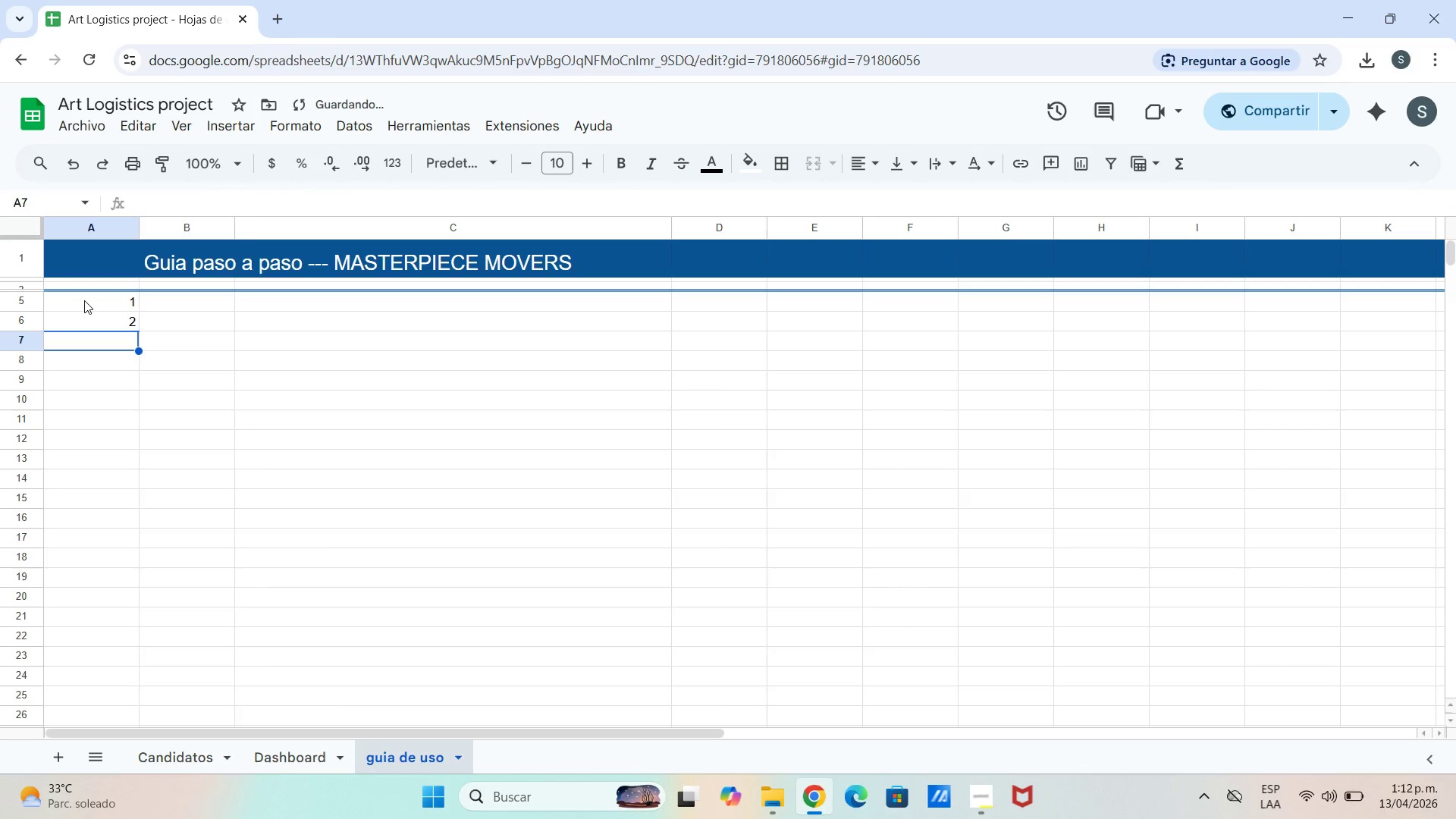 
key(3)
 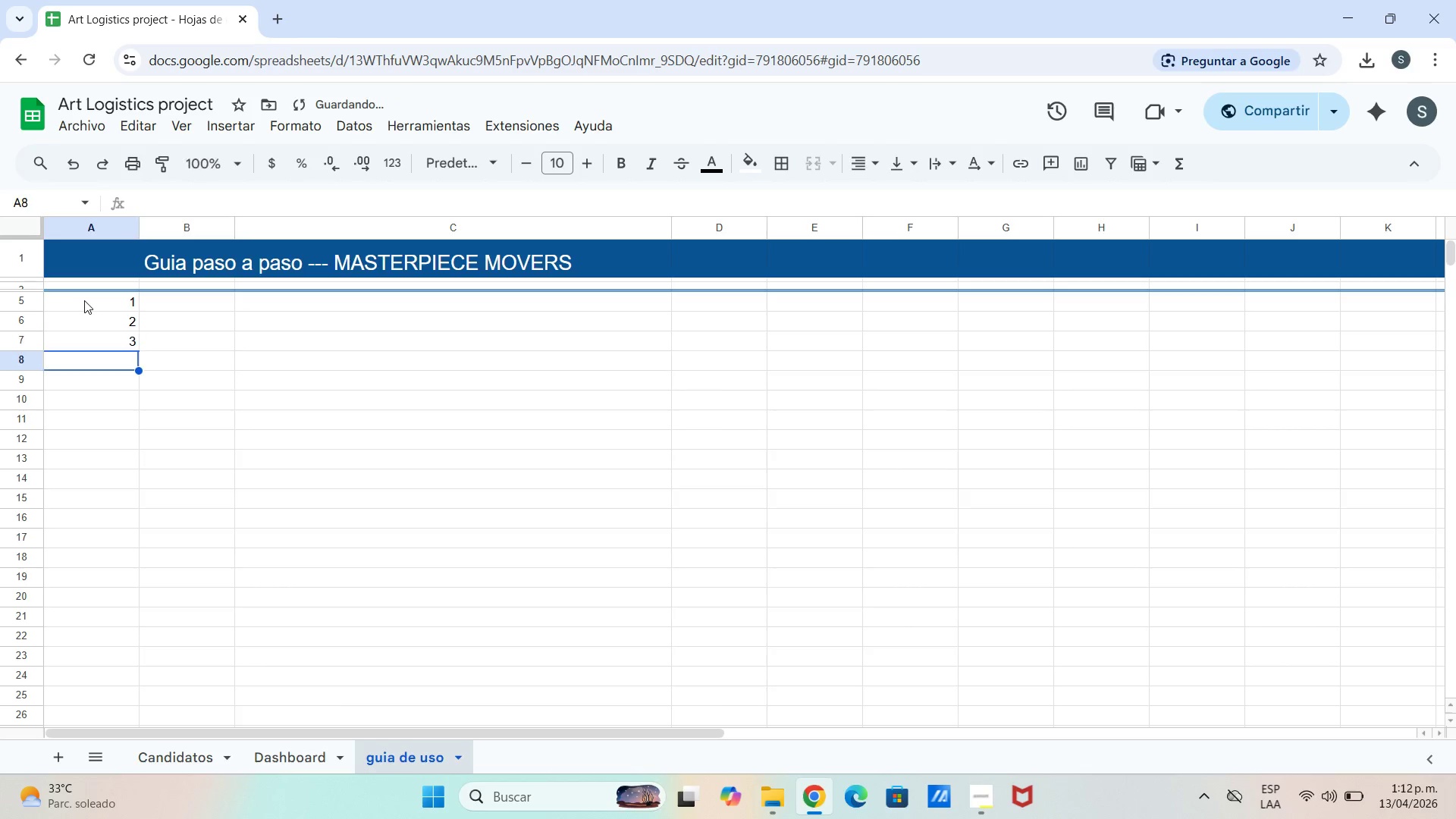 
key(Enter)
 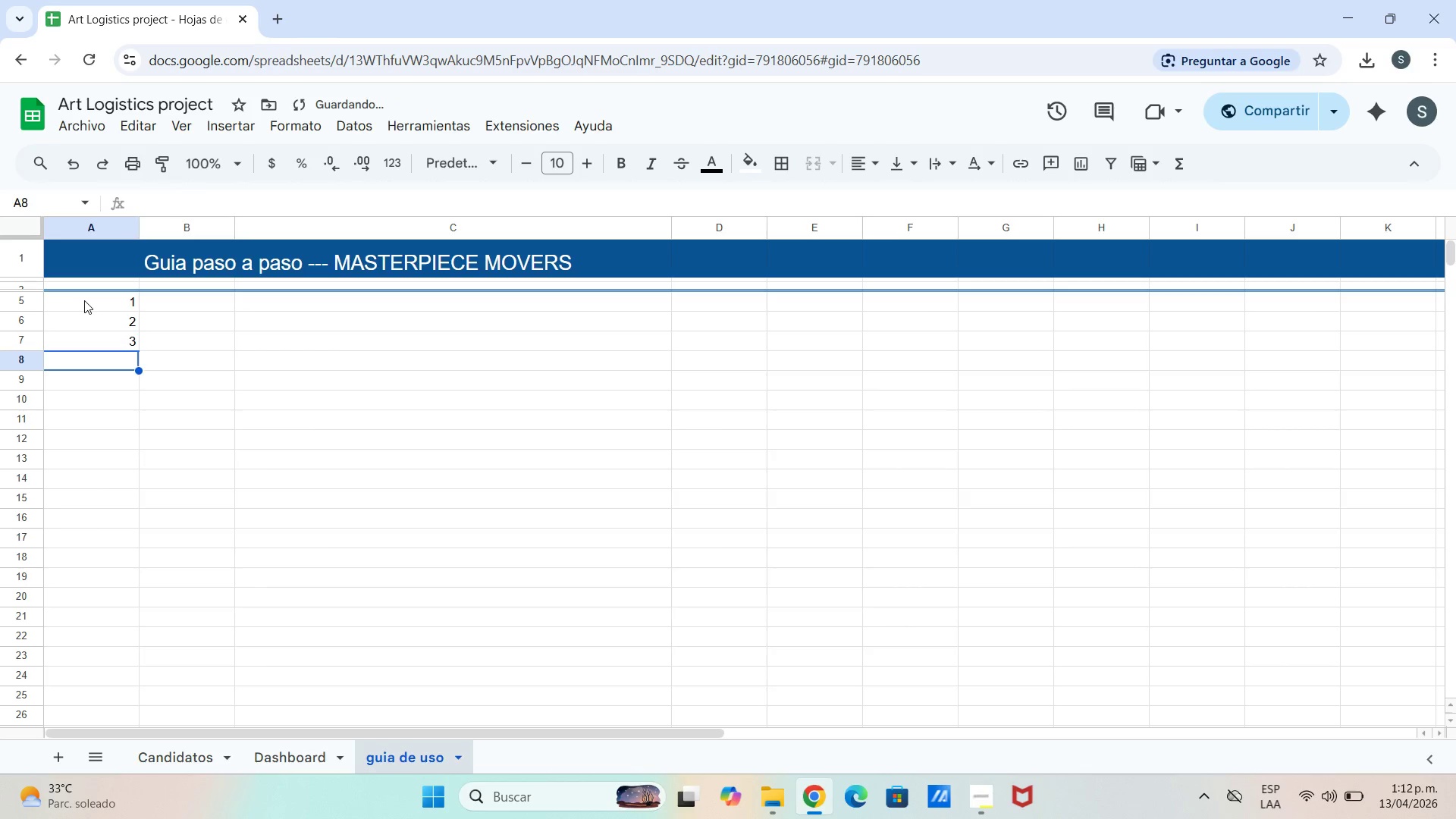 
key(Enter)
 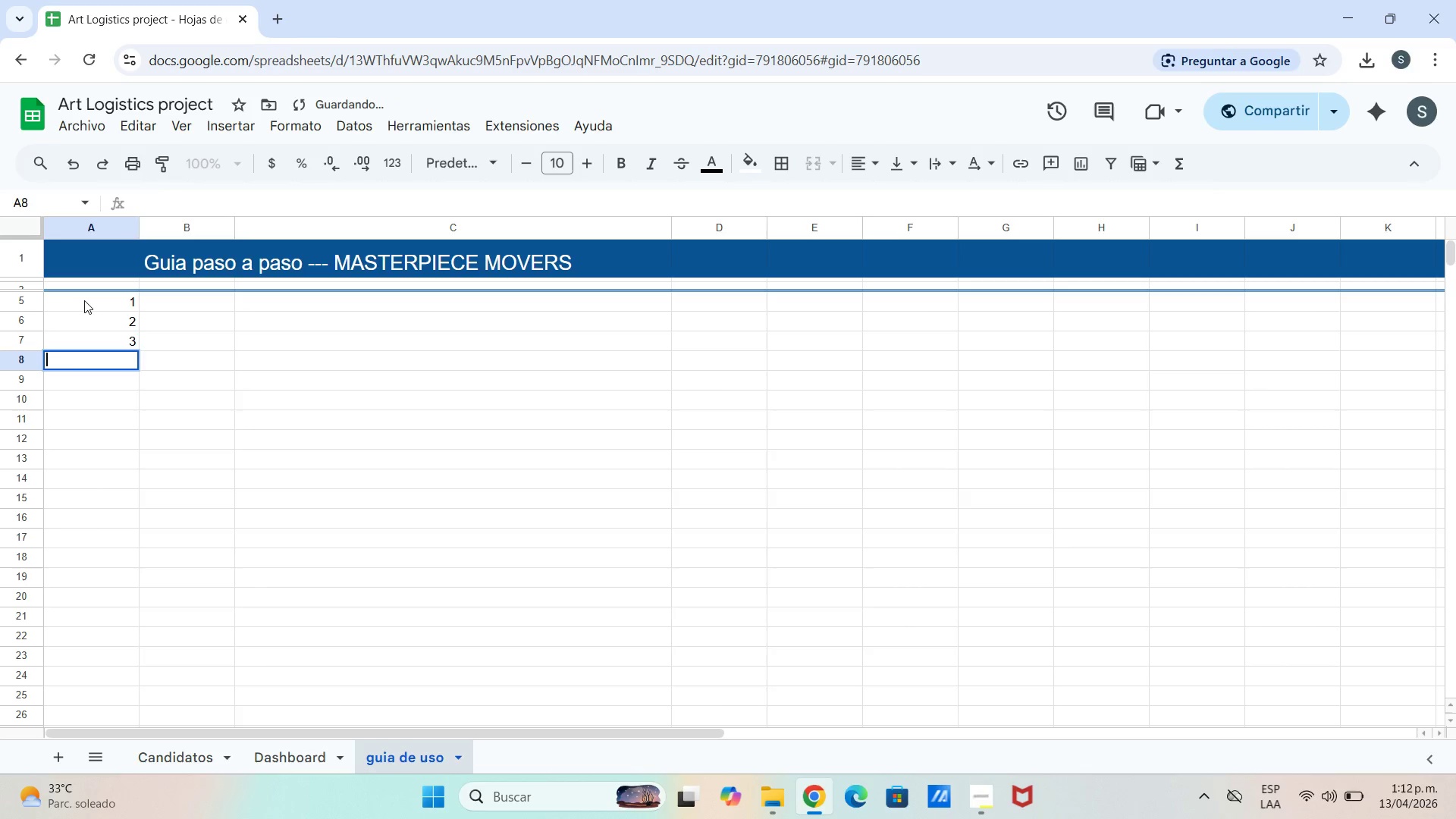 
key(4)
 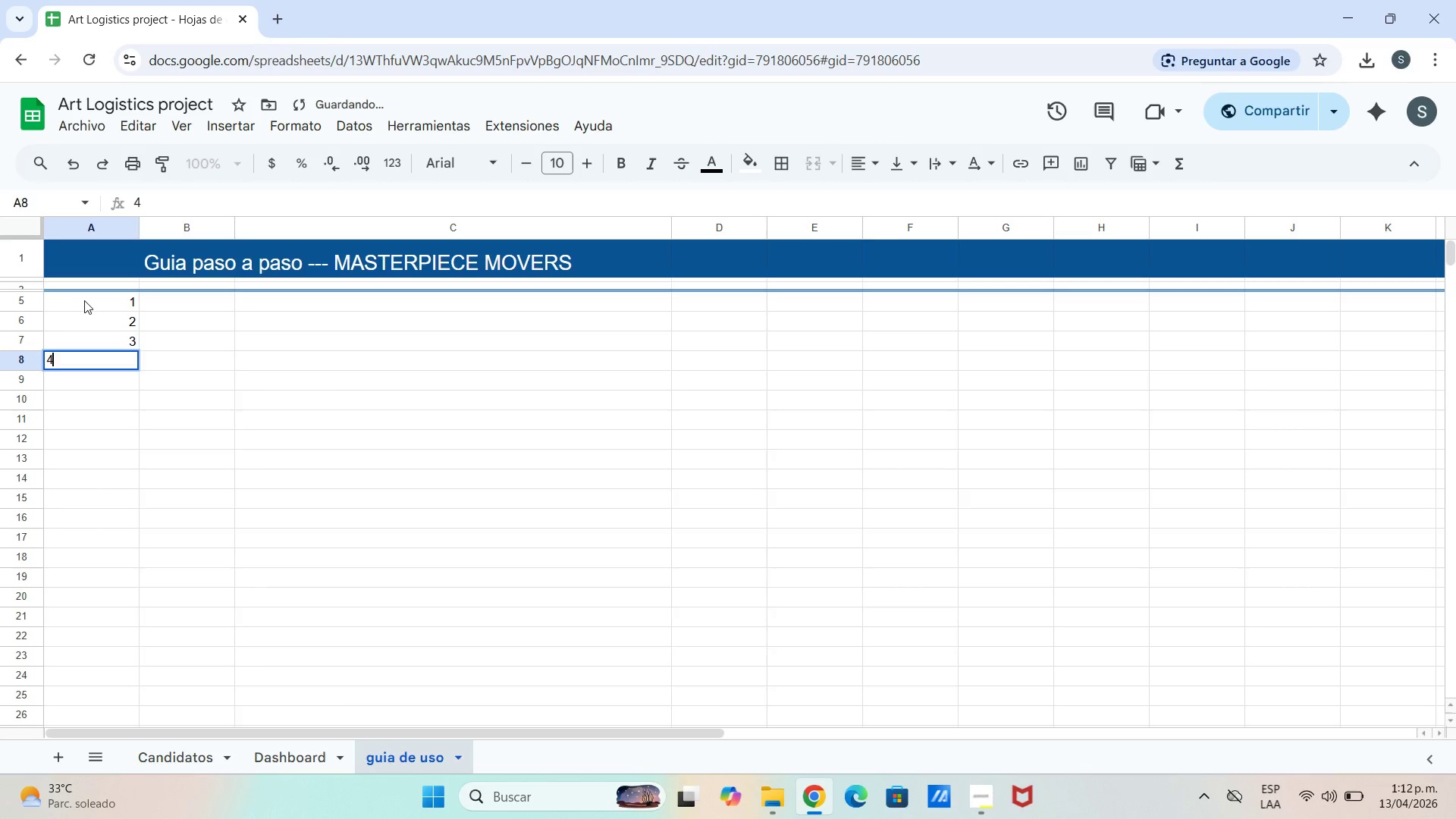 
key(Enter)
 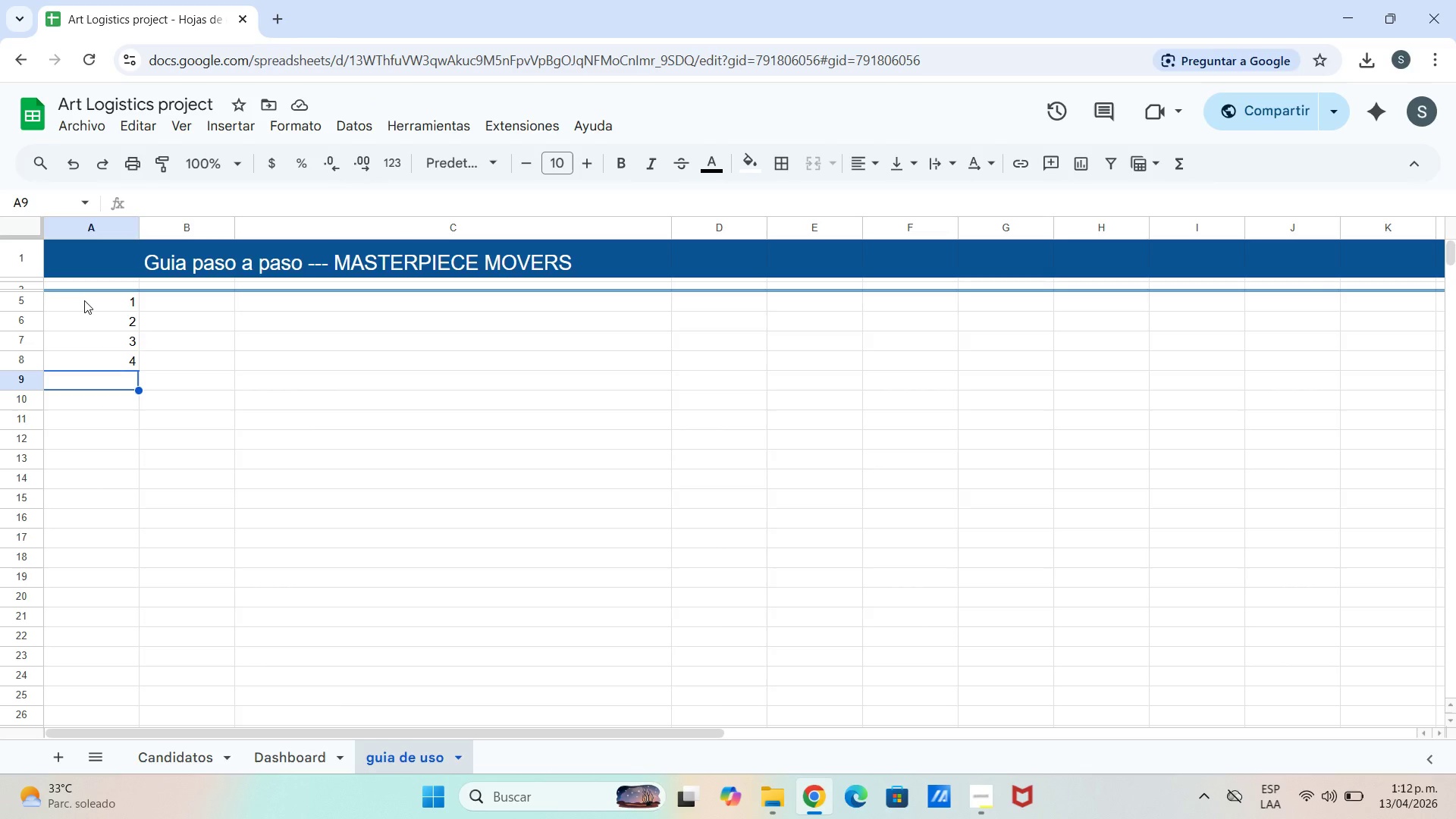 
wait(17.52)
 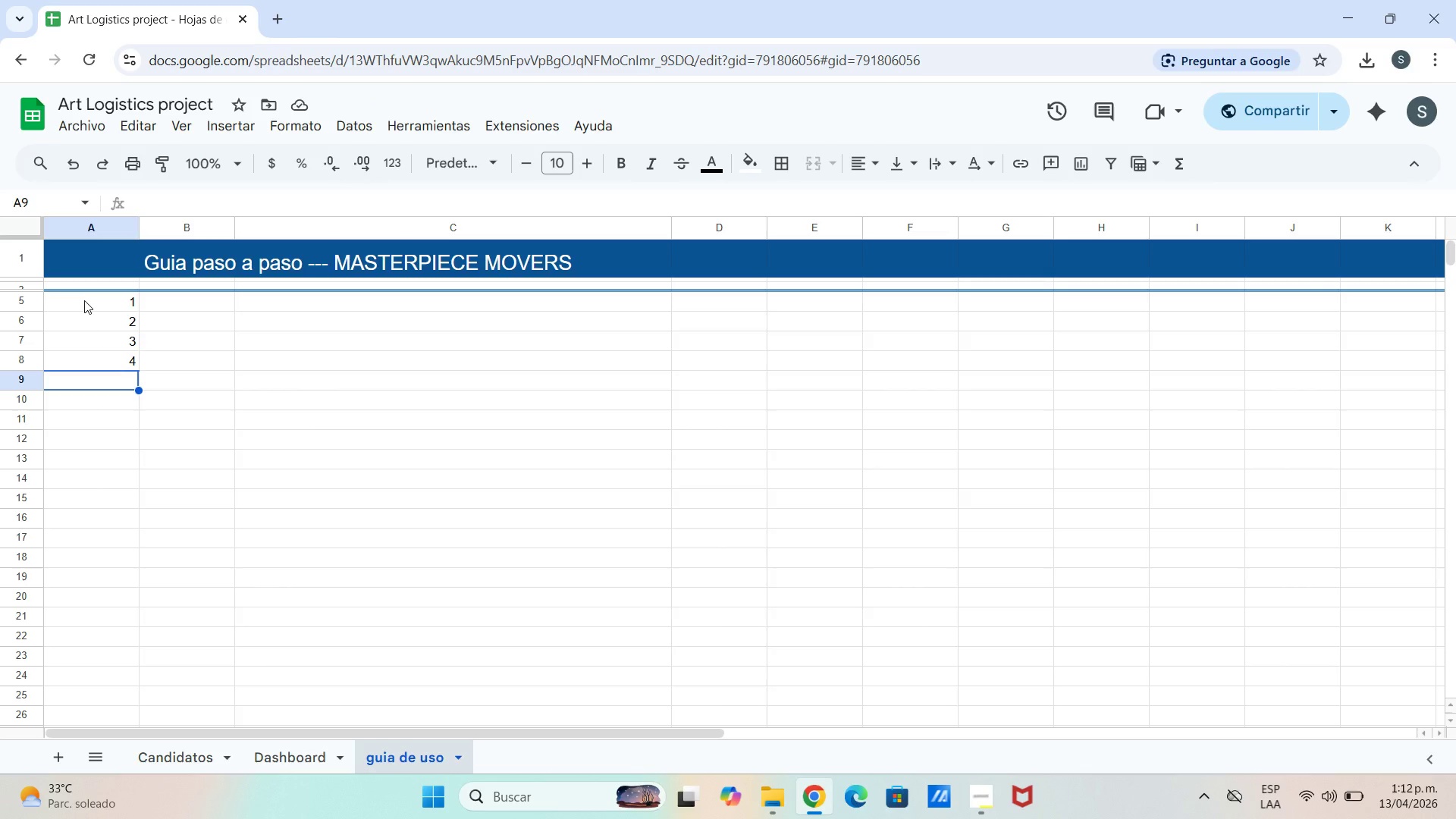 
key(5)
 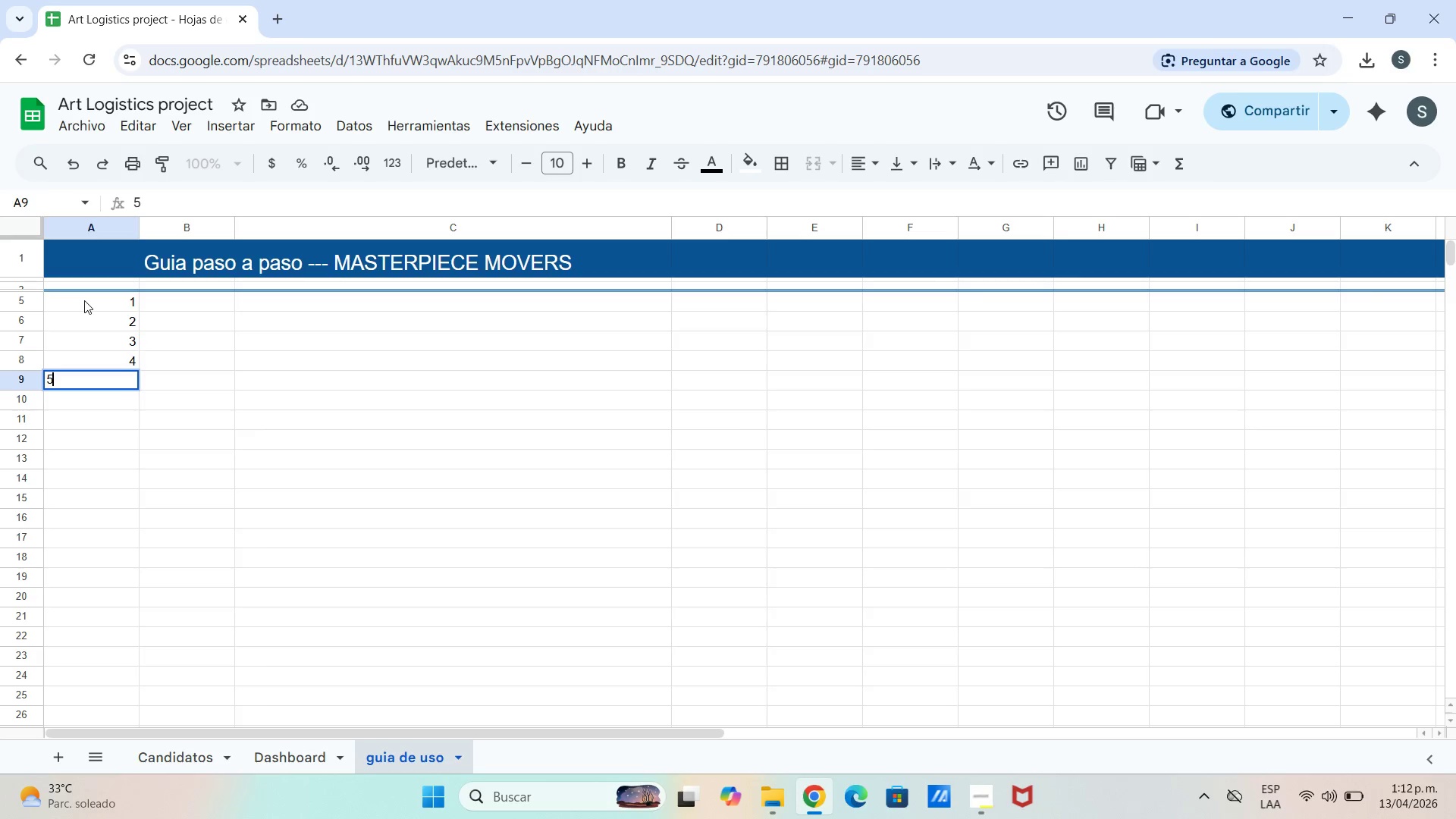 
key(Enter)
 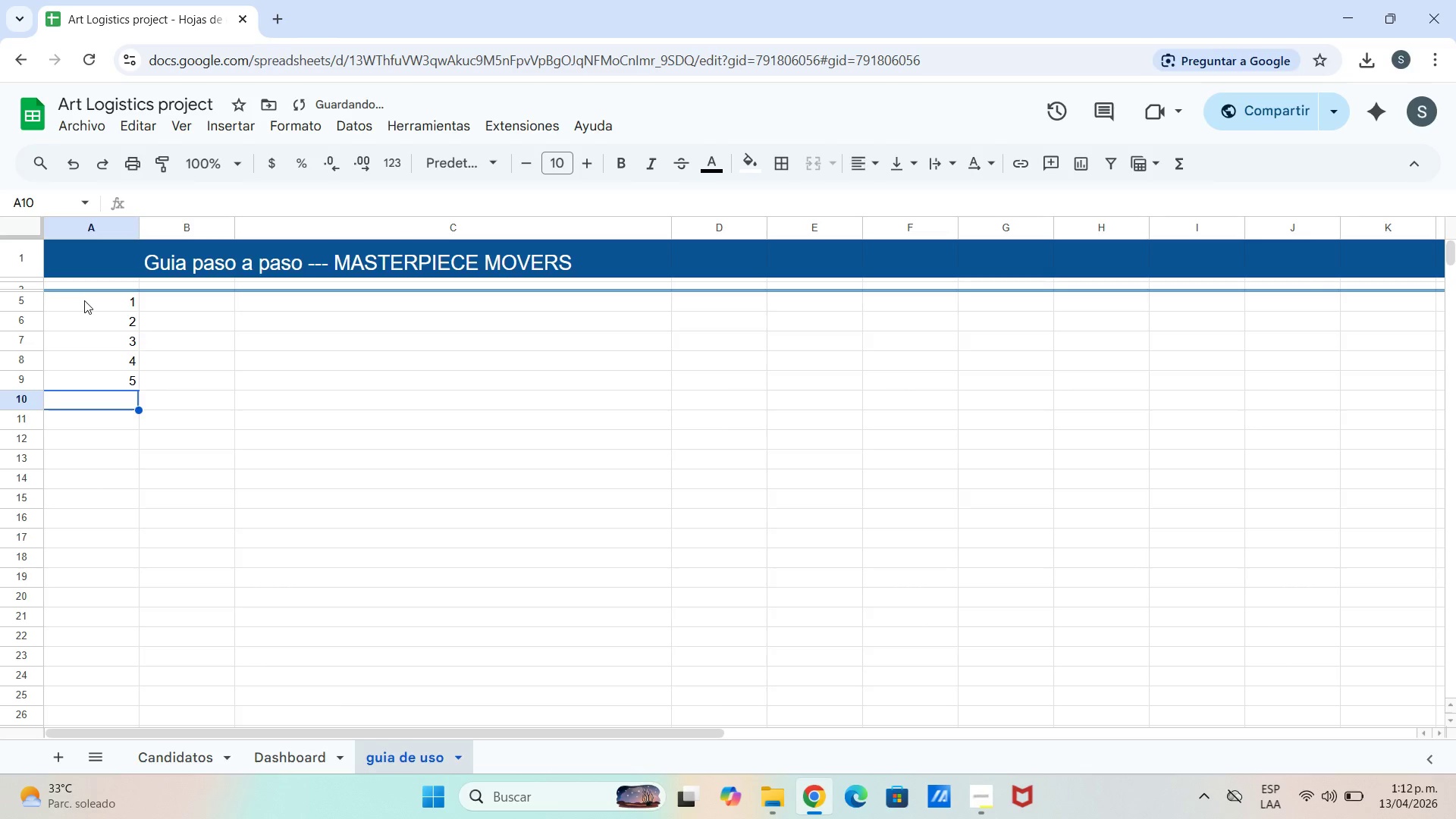 
key(6)
 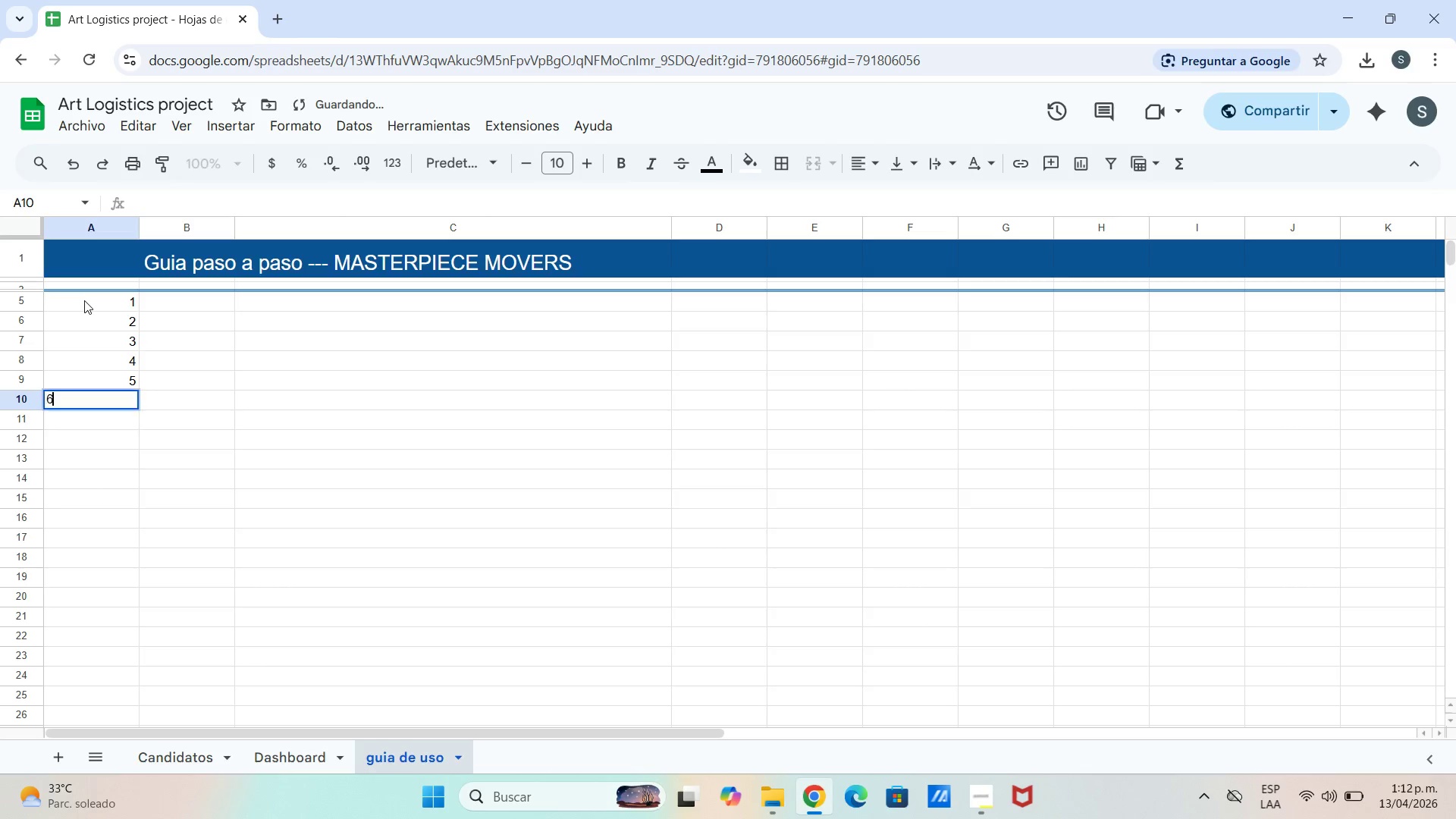 
key(Enter)
 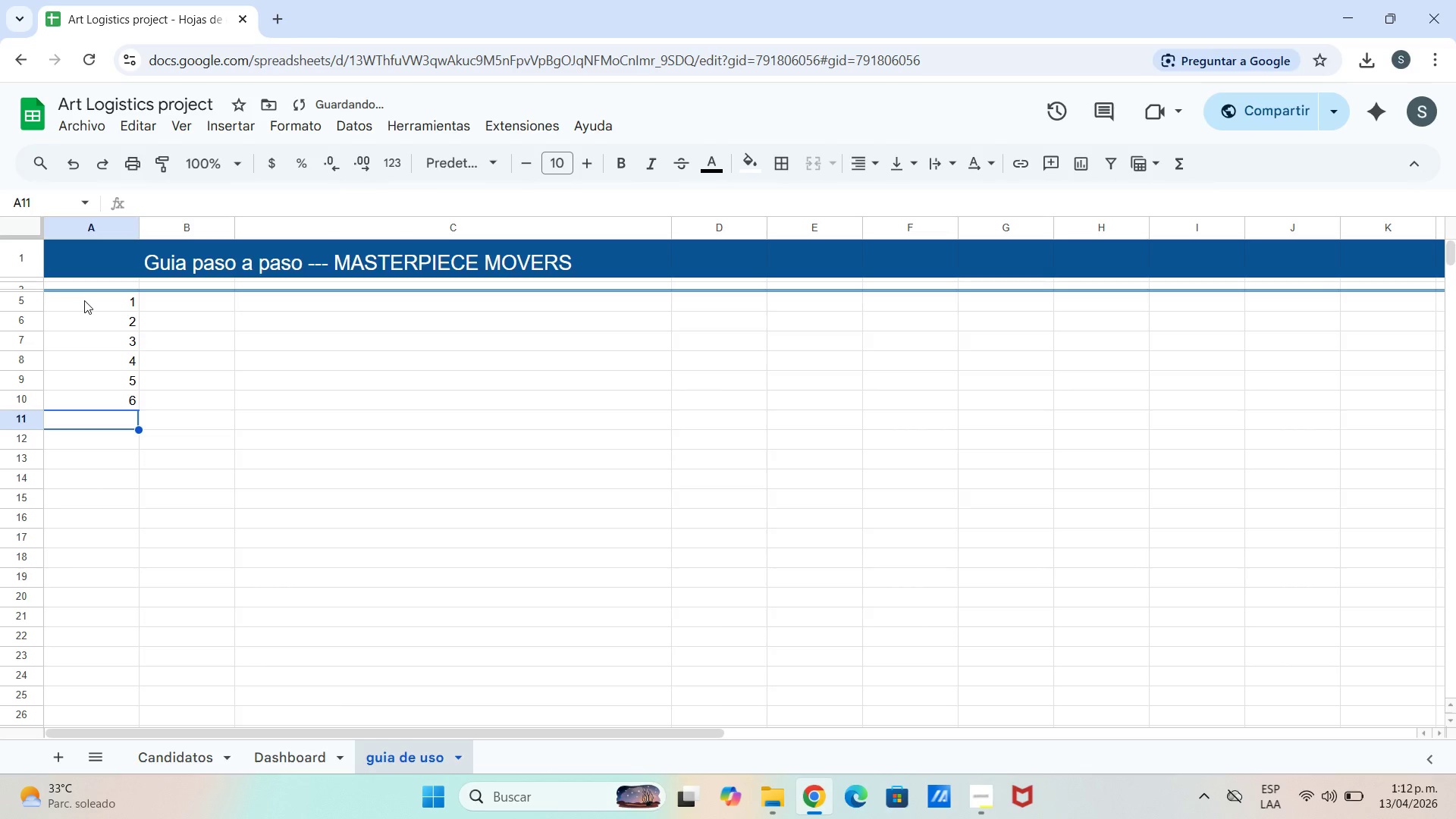 
key(7)
 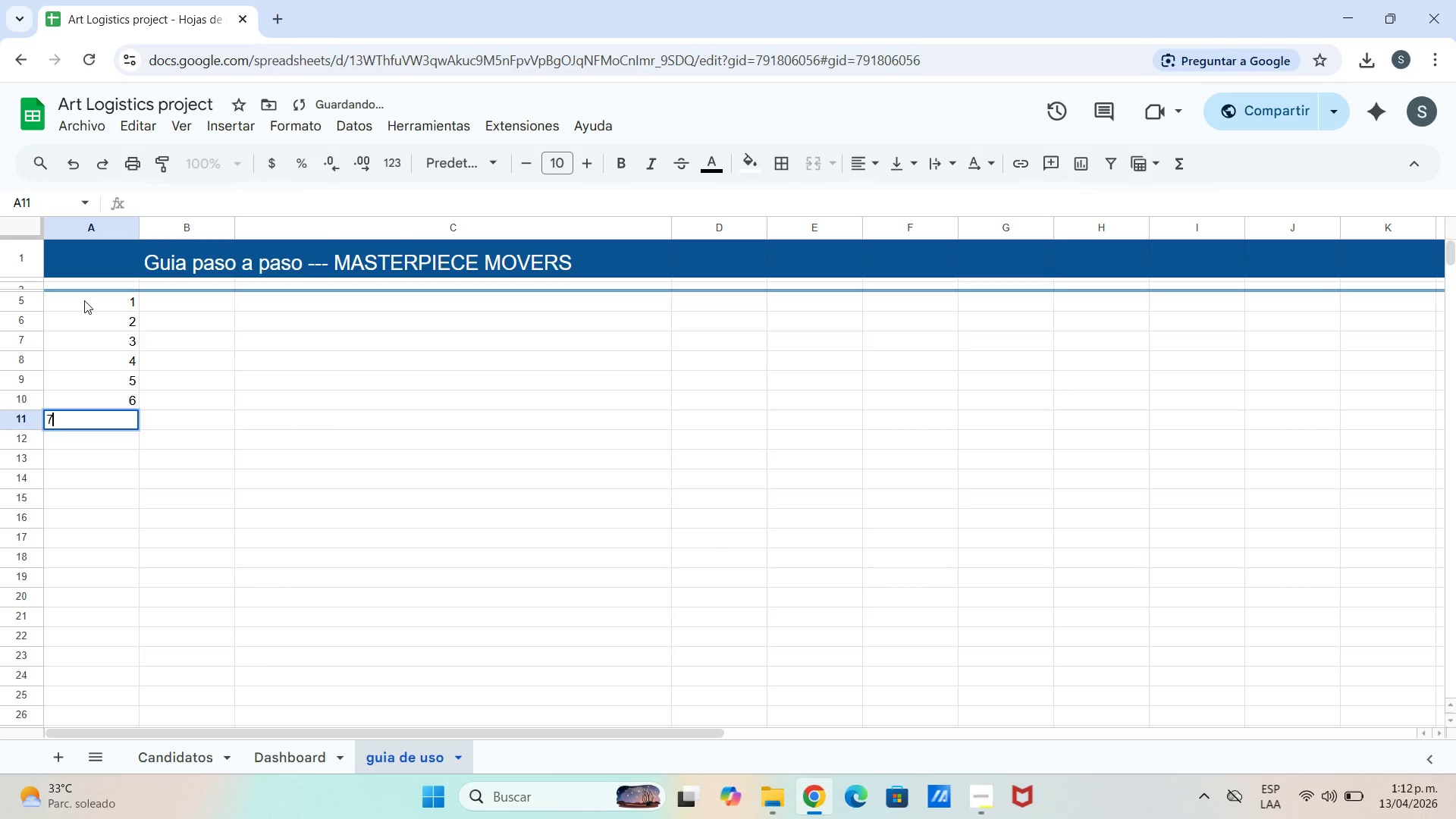 
key(Enter)
 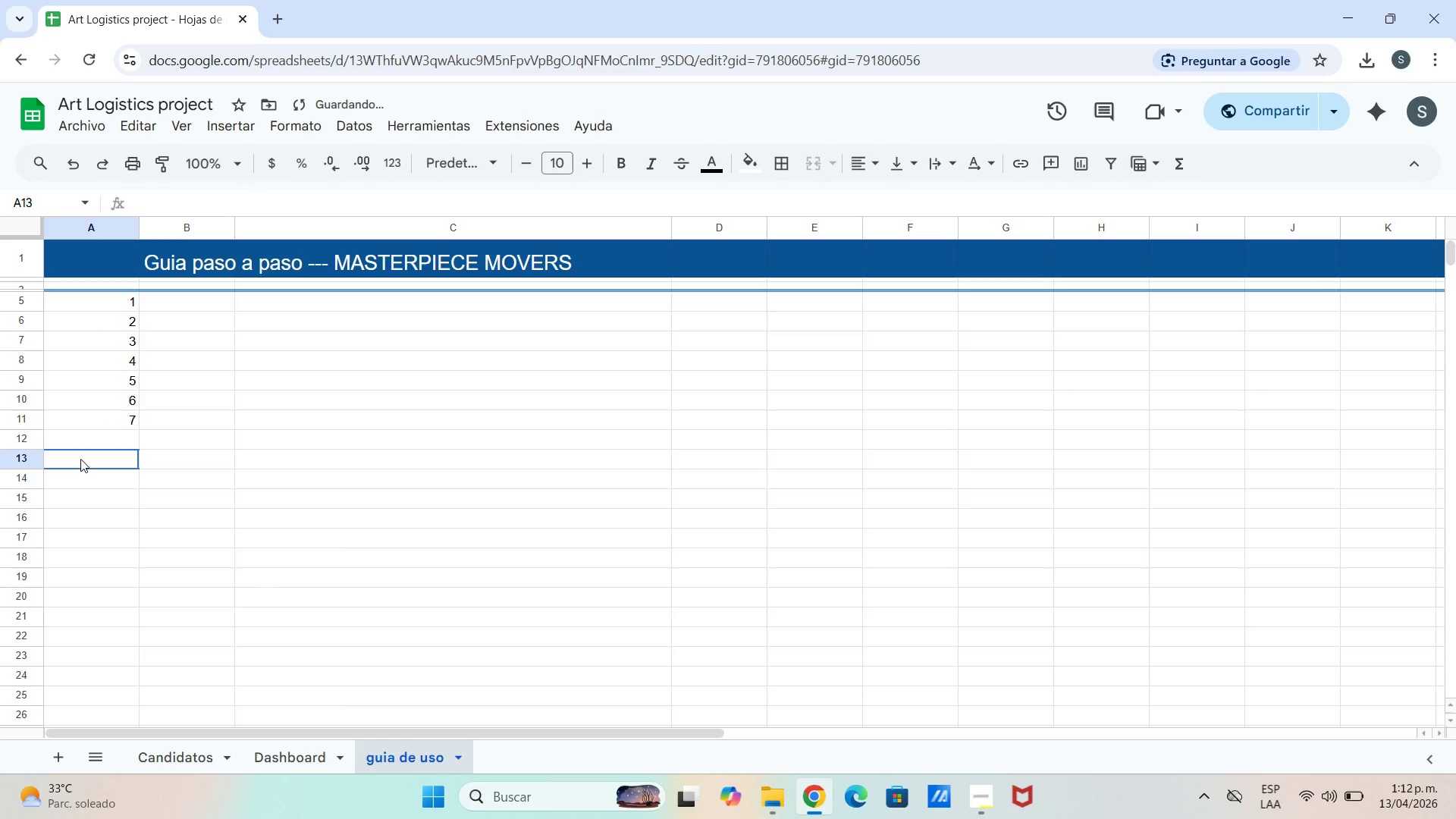 
double_click([93, 461])
 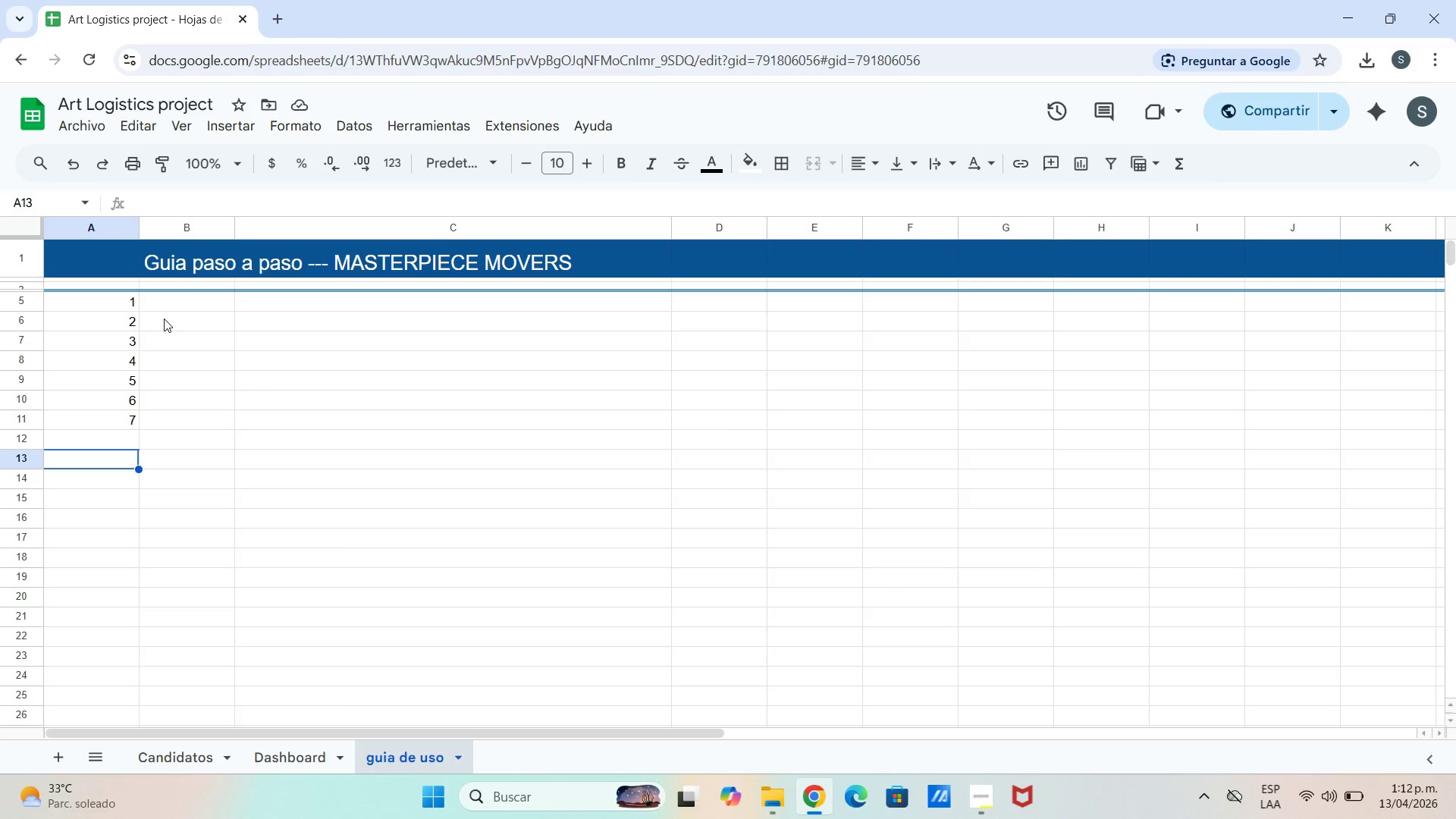 
wait(7.16)
 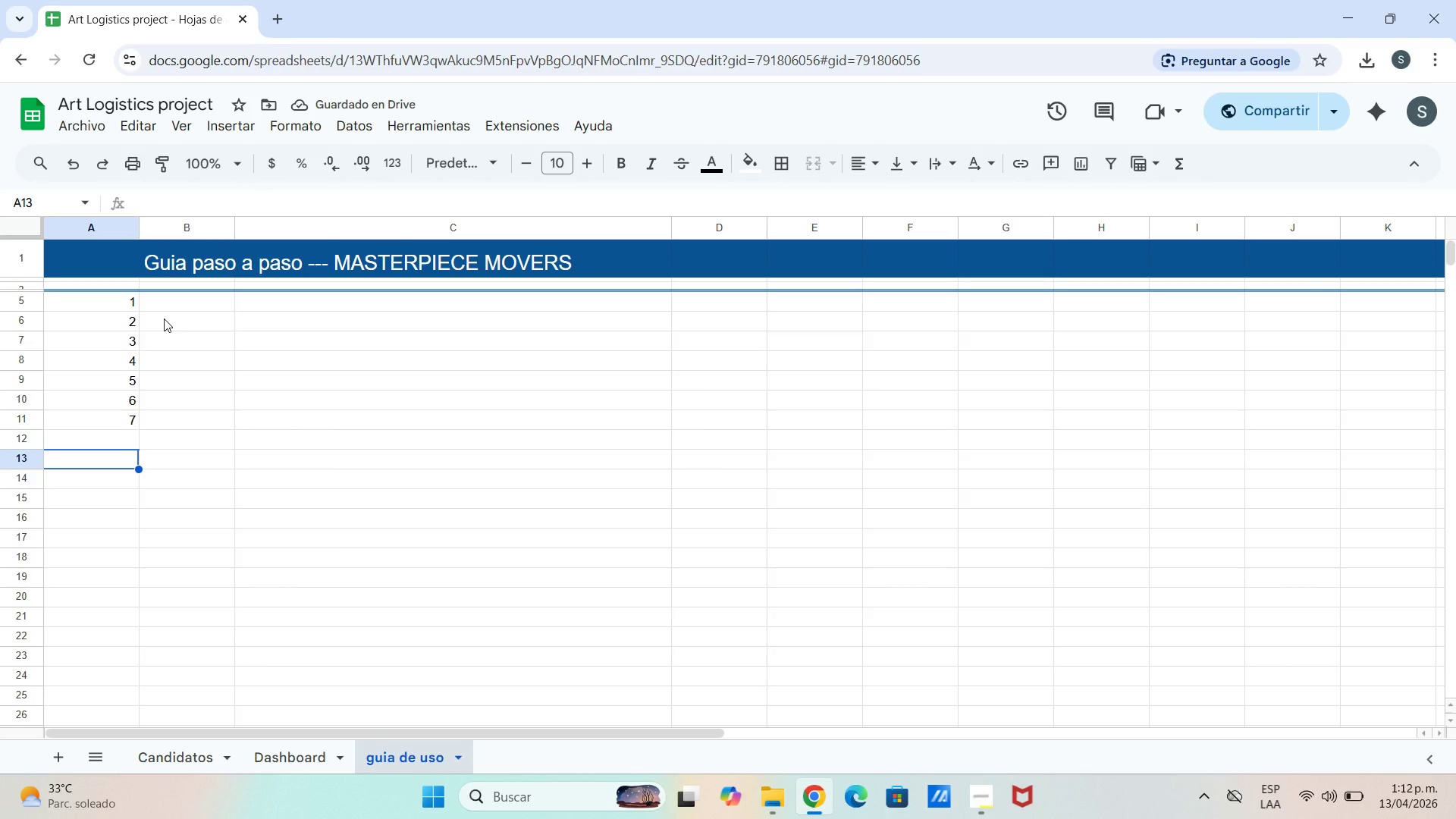 
hold_key(key=Minus, duration=0.84)
 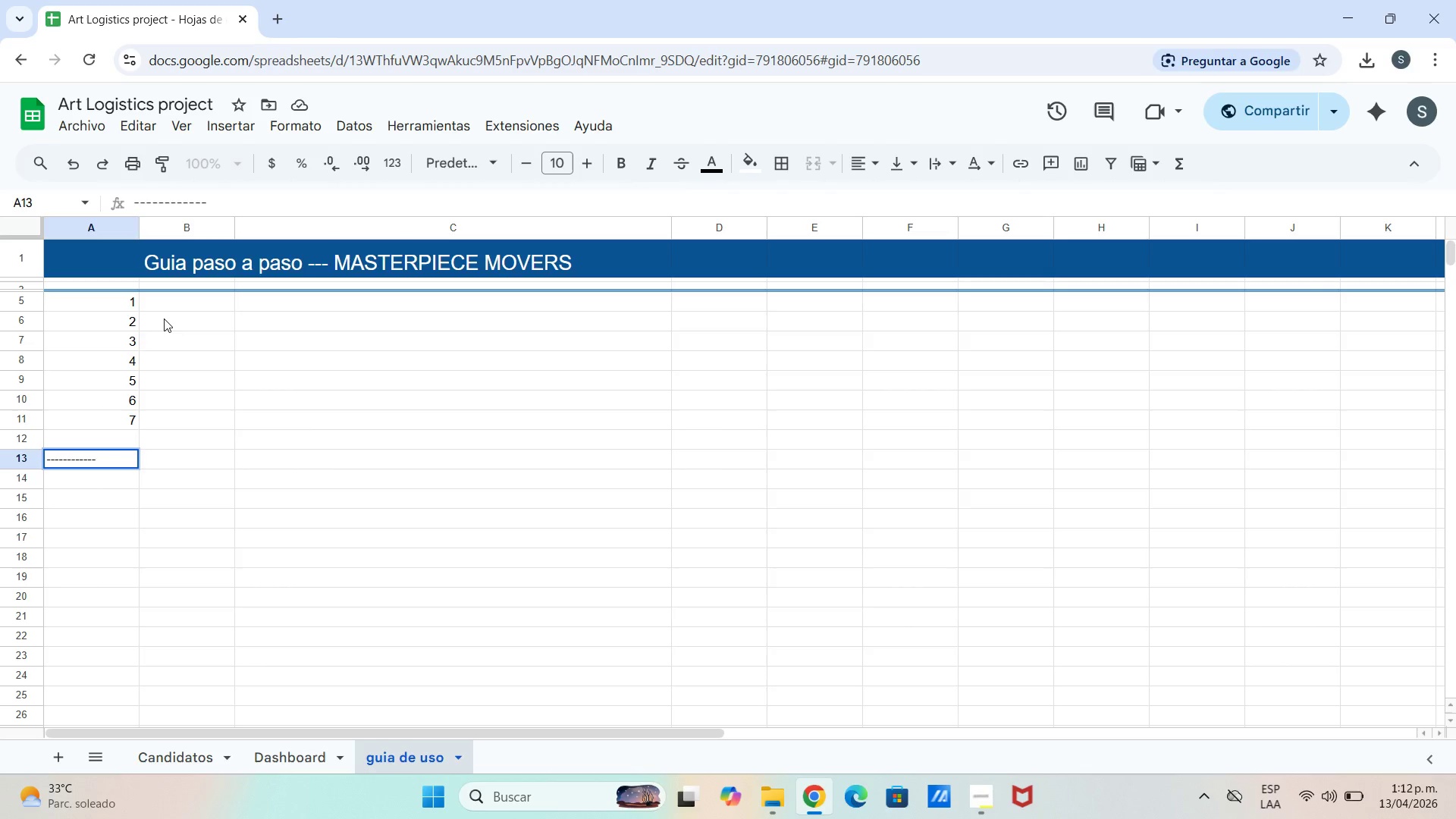 
key(Backspace)
key(Backspace)
key(Backspace)
key(Backspace)
key(Backspace)
key(Backspace)
key(Backspace)
key(Backspace)
type(pesta`a)
key(Backspace)
key(Backspace)
key(Backspace)
key(Backspace)
key(Backspace)
key(Backspace)
key(Backspace)
type(PESTA`A DASHBOARD----)
 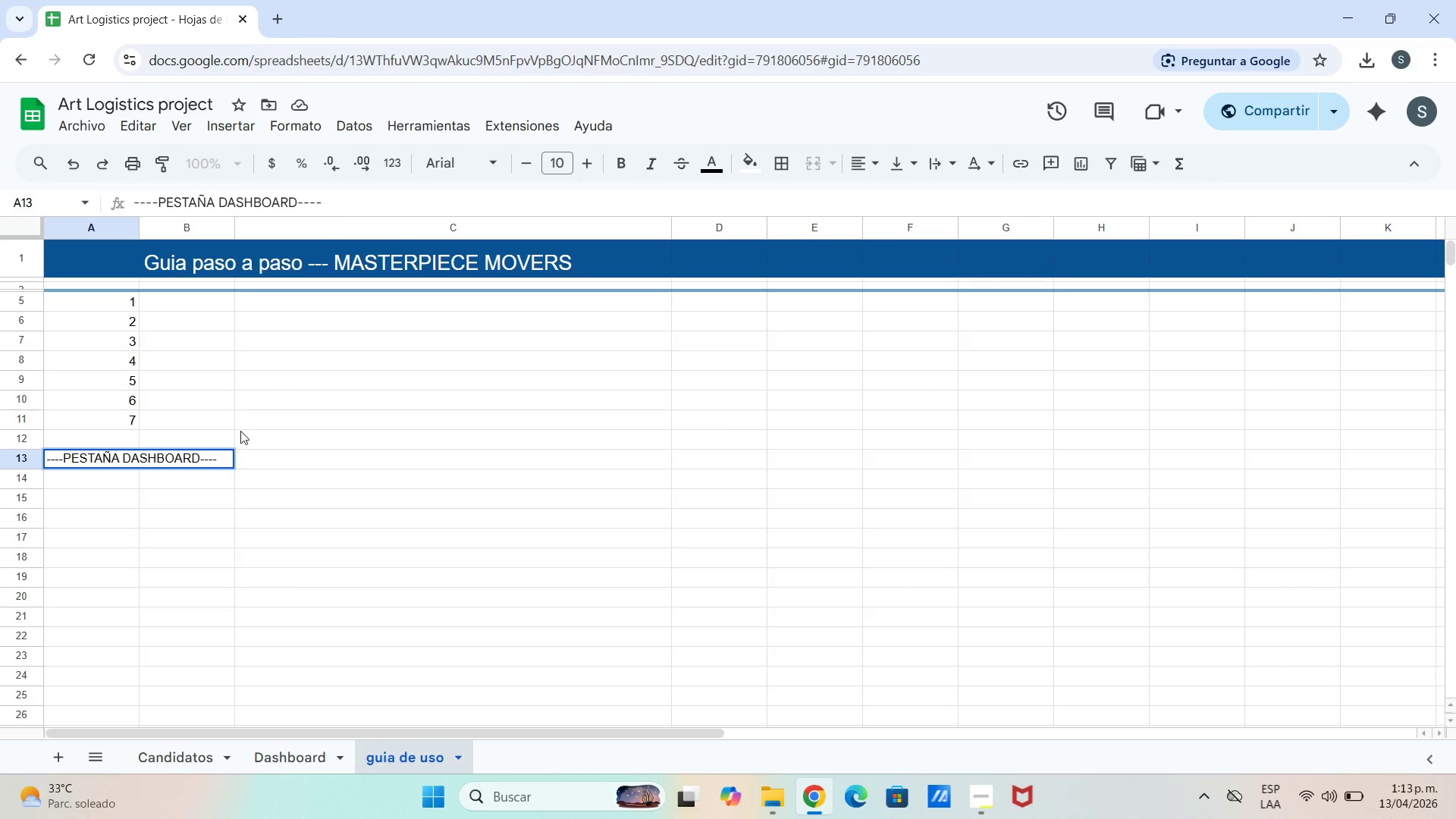 
left_click_drag(start_coordinate=[212, 486], to_coordinate=[203, 488])
 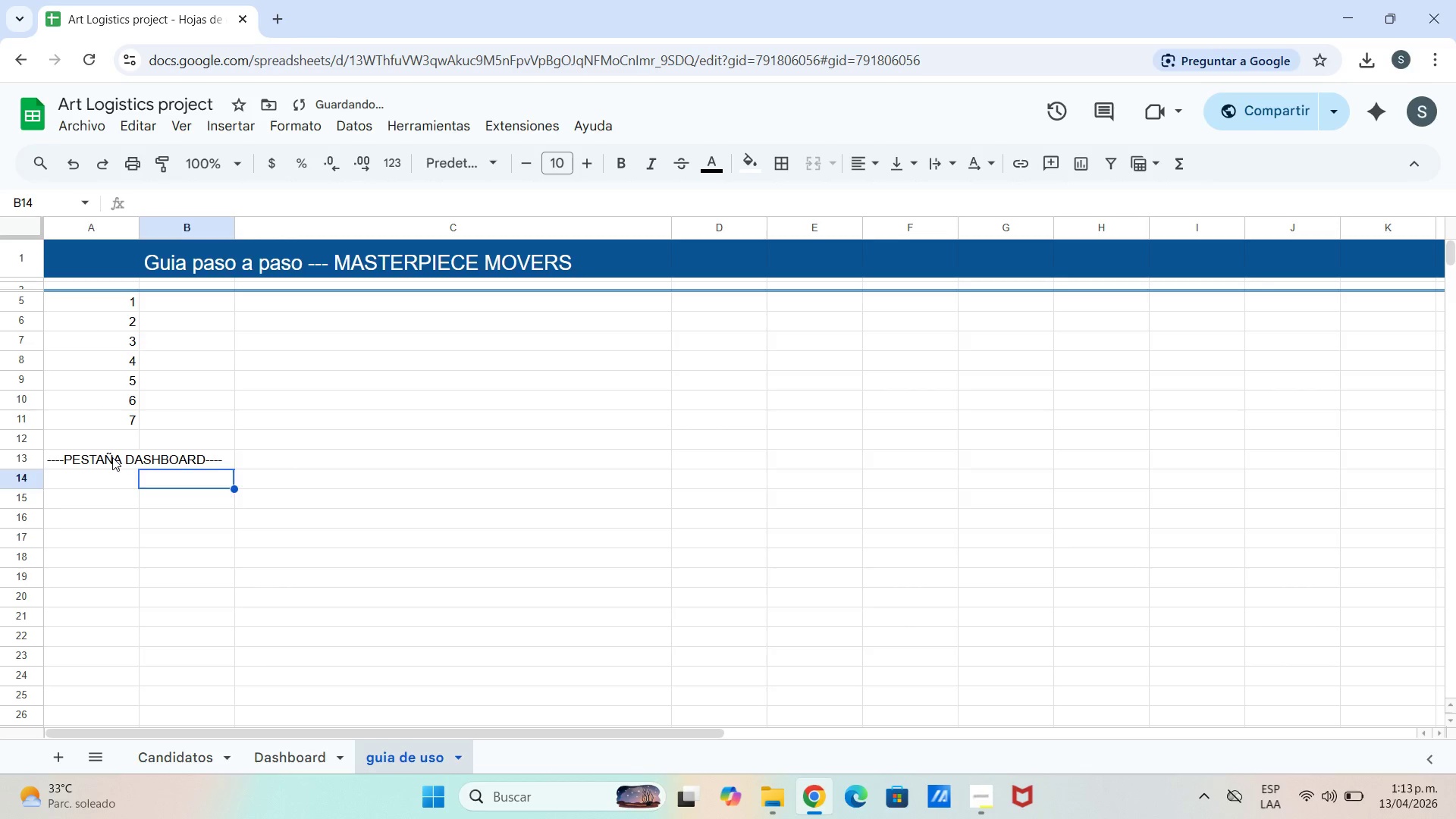 
left_click_drag(start_coordinate=[112, 457], to_coordinate=[368, 460])
 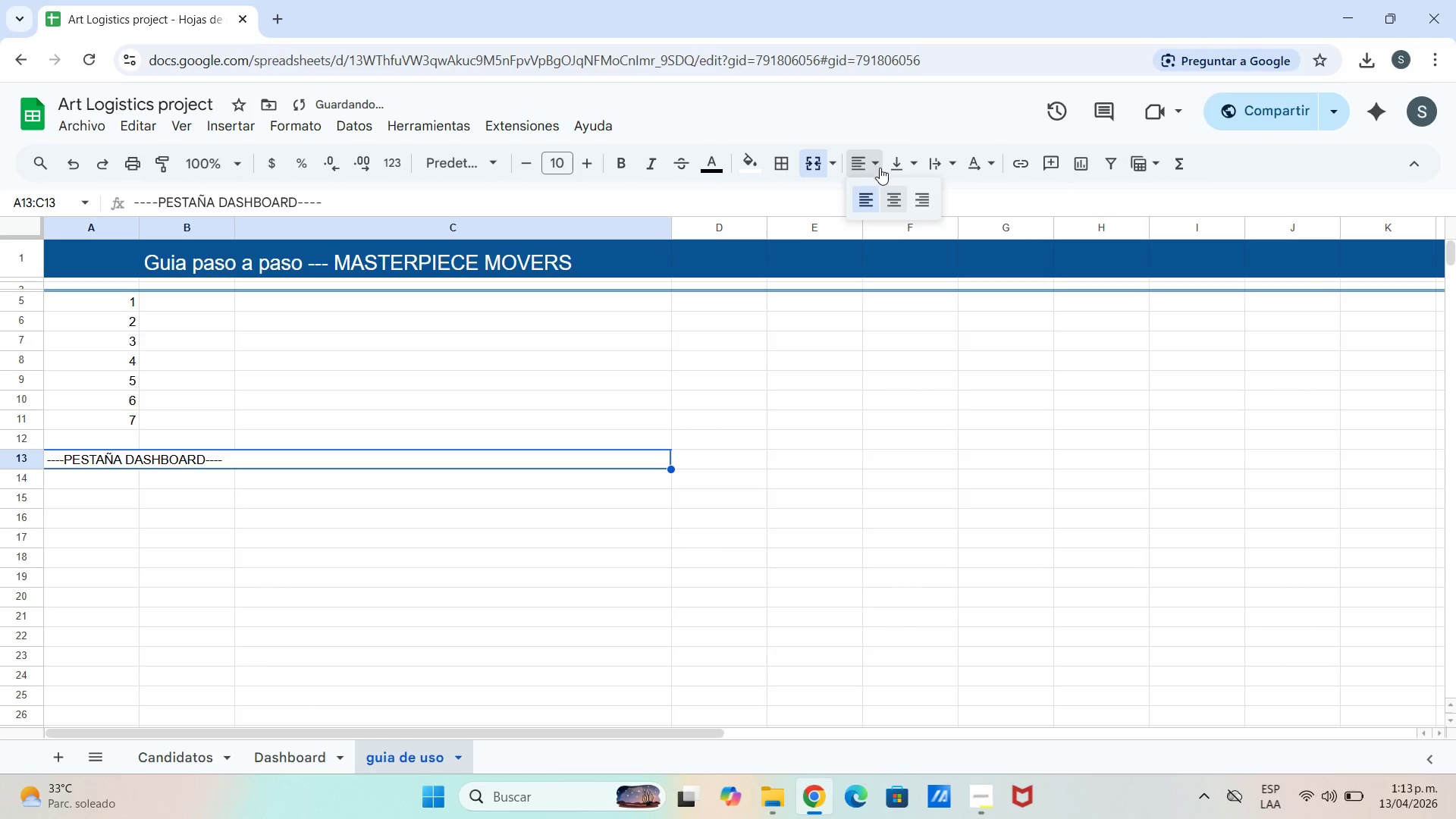 
left_click([899, 206])
 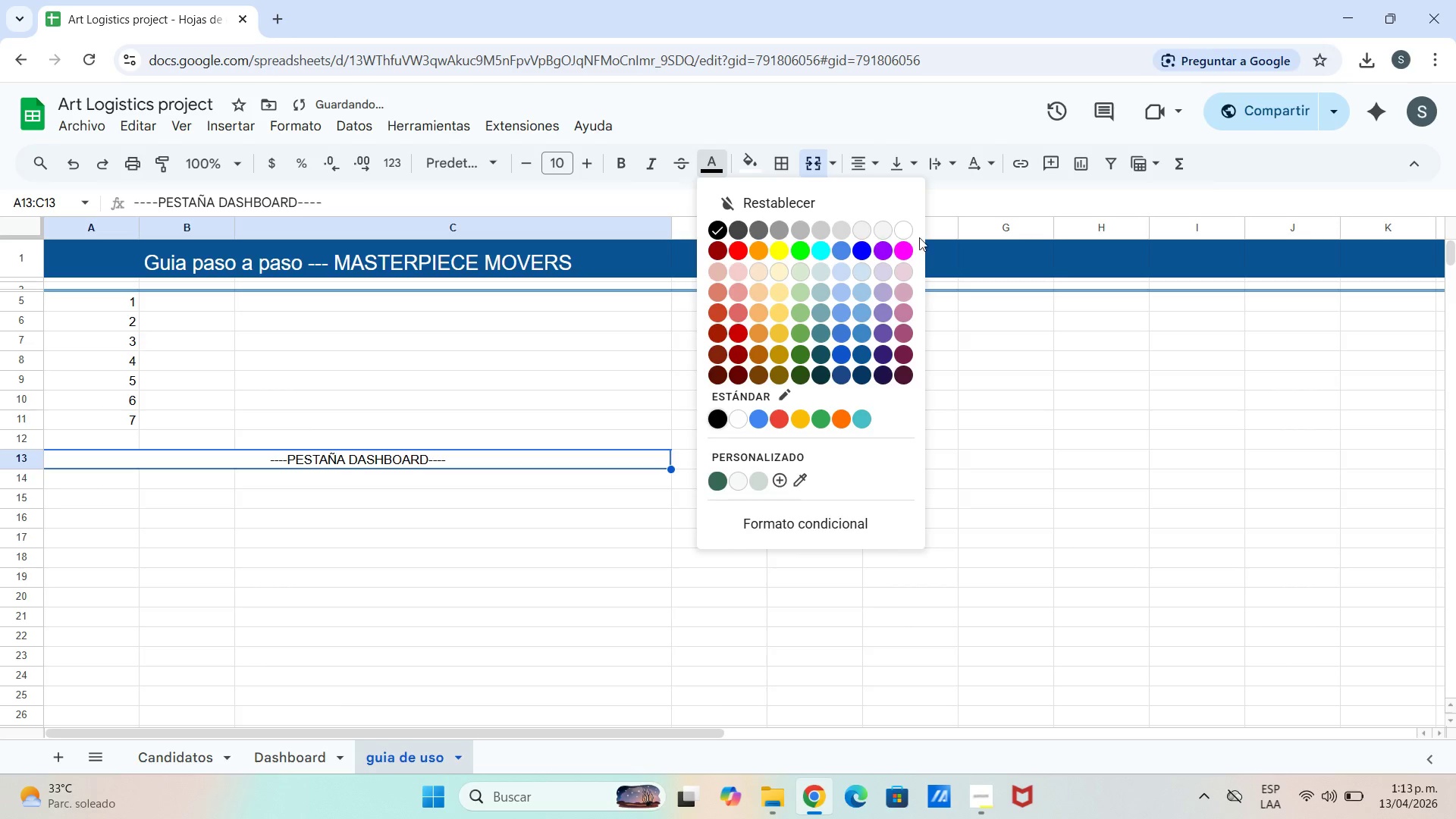 
left_click([902, 230])
 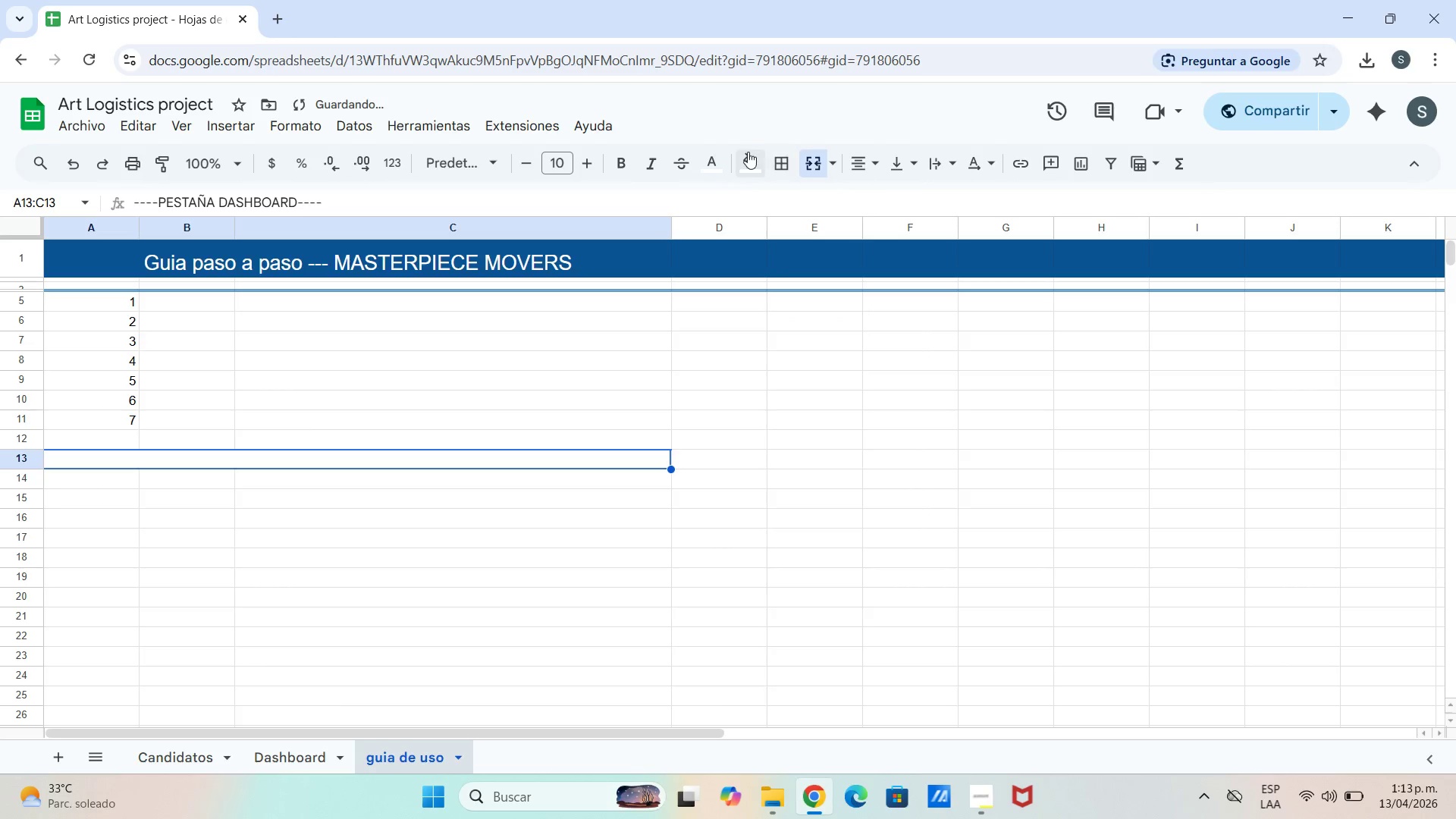 
left_click_drag(start_coordinate=[747, 152], to_coordinate=[749, 161])
 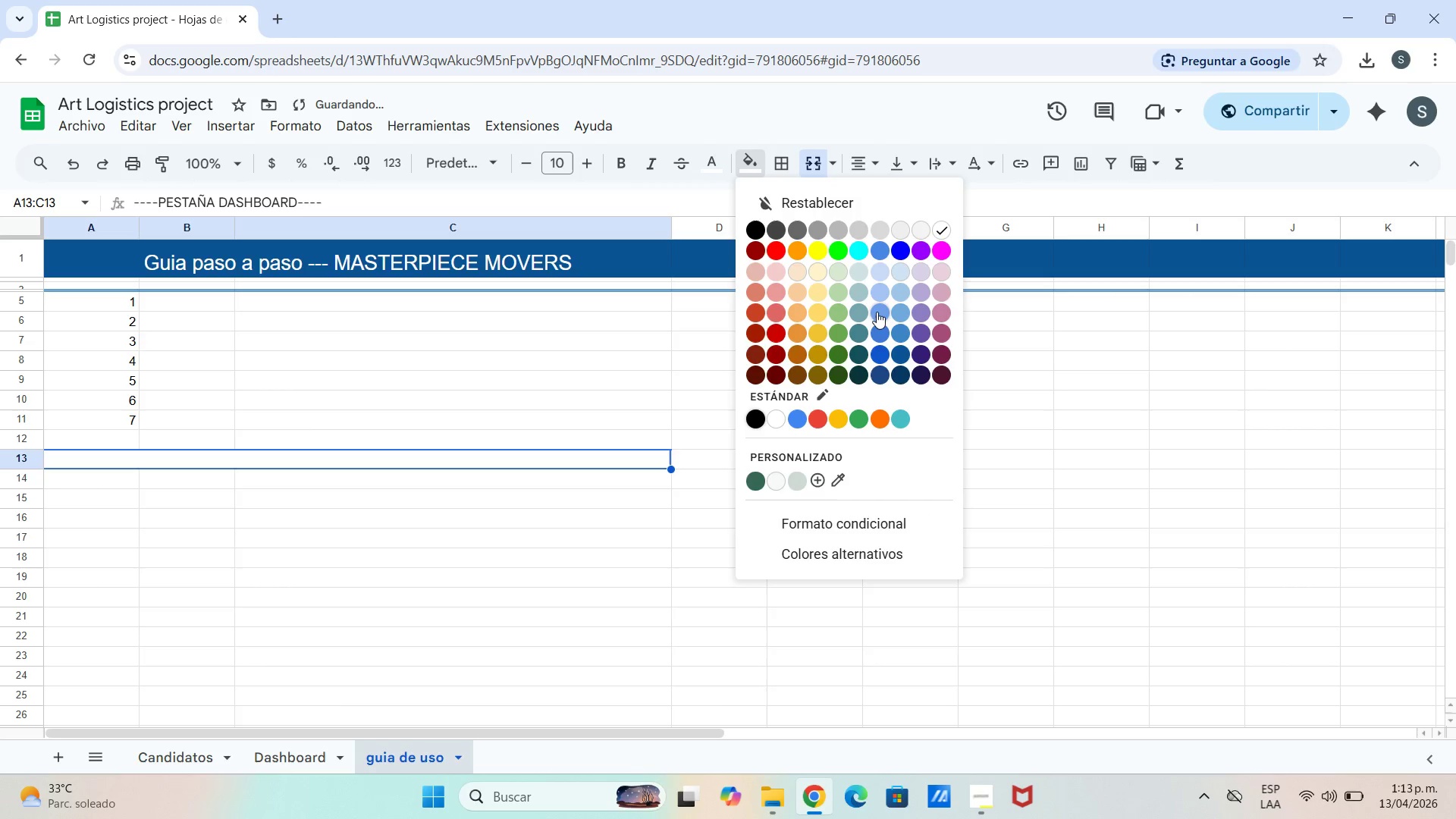 
left_click([876, 310])
 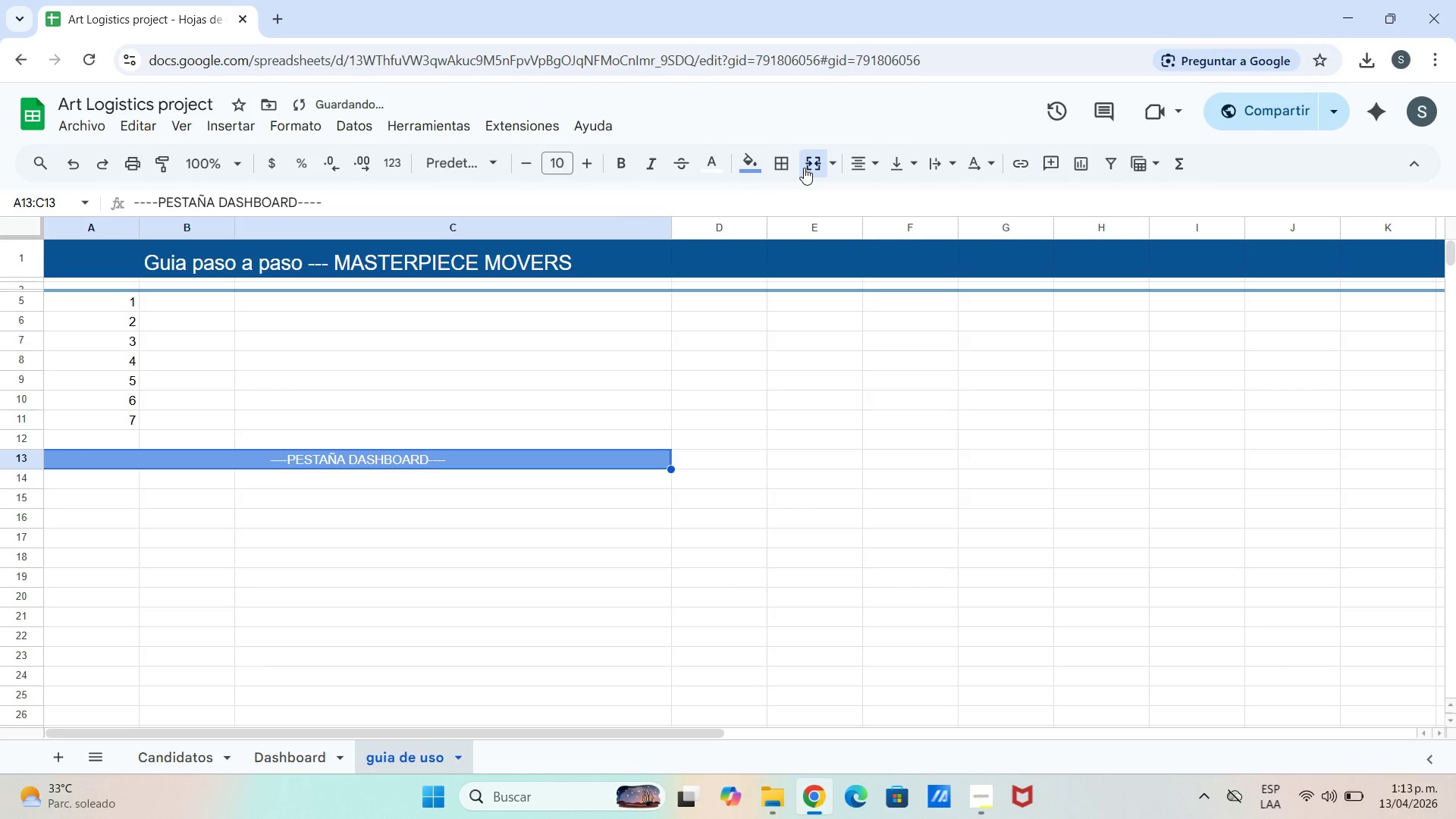 
left_click([758, 167])
 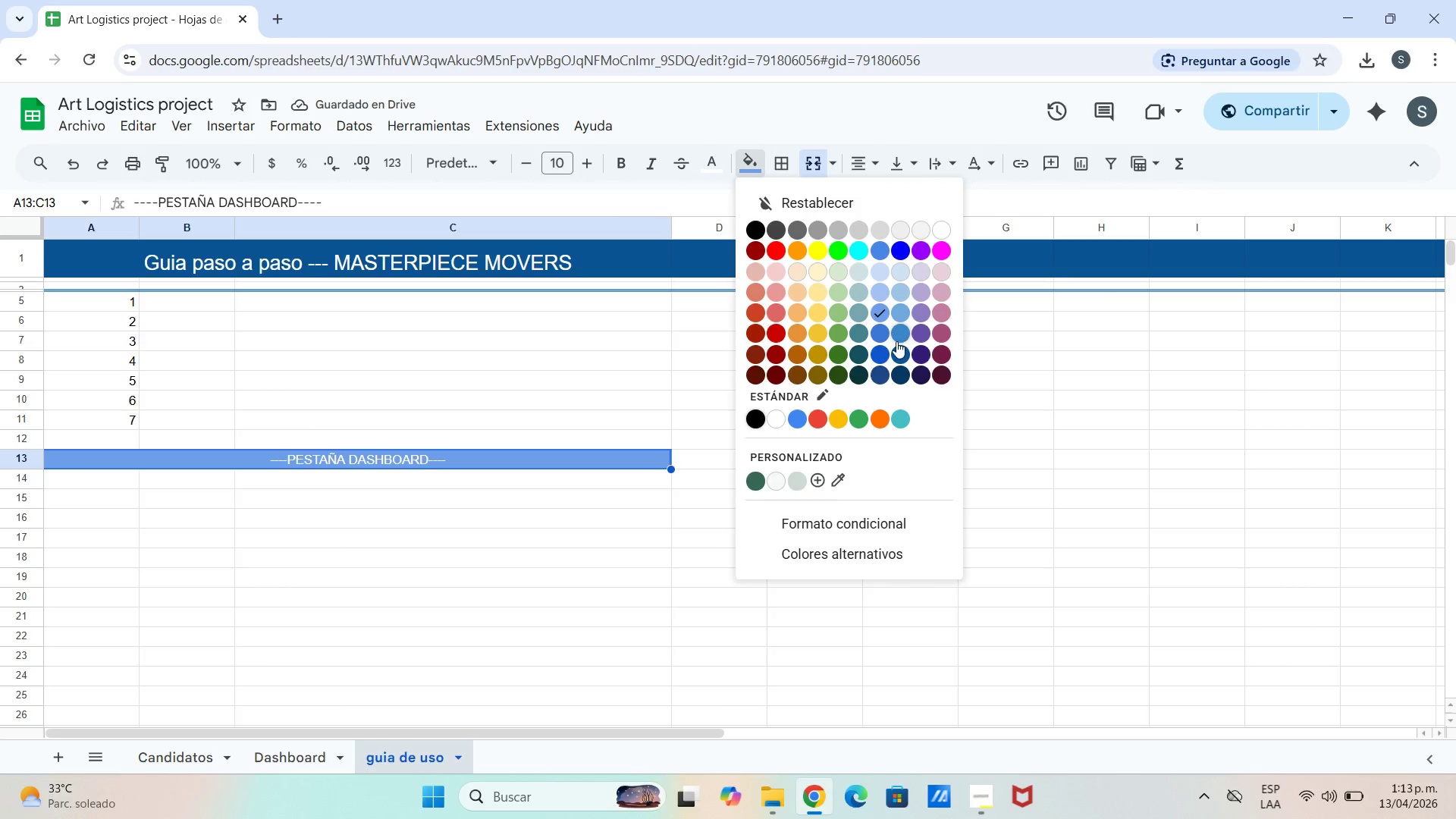 
left_click([902, 332])
 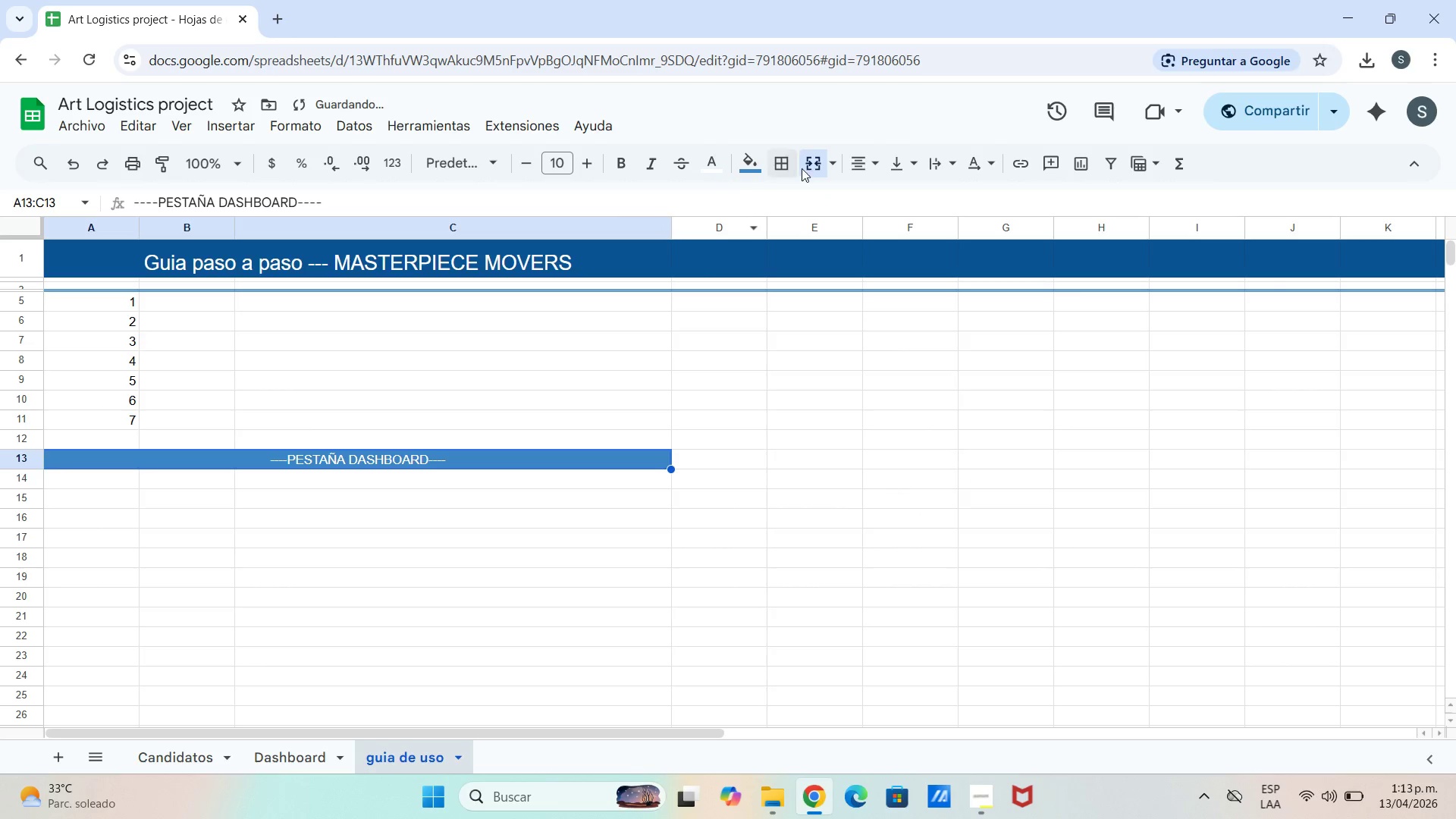 
left_click_drag(start_coordinate=[752, 166], to_coordinate=[761, 177])
 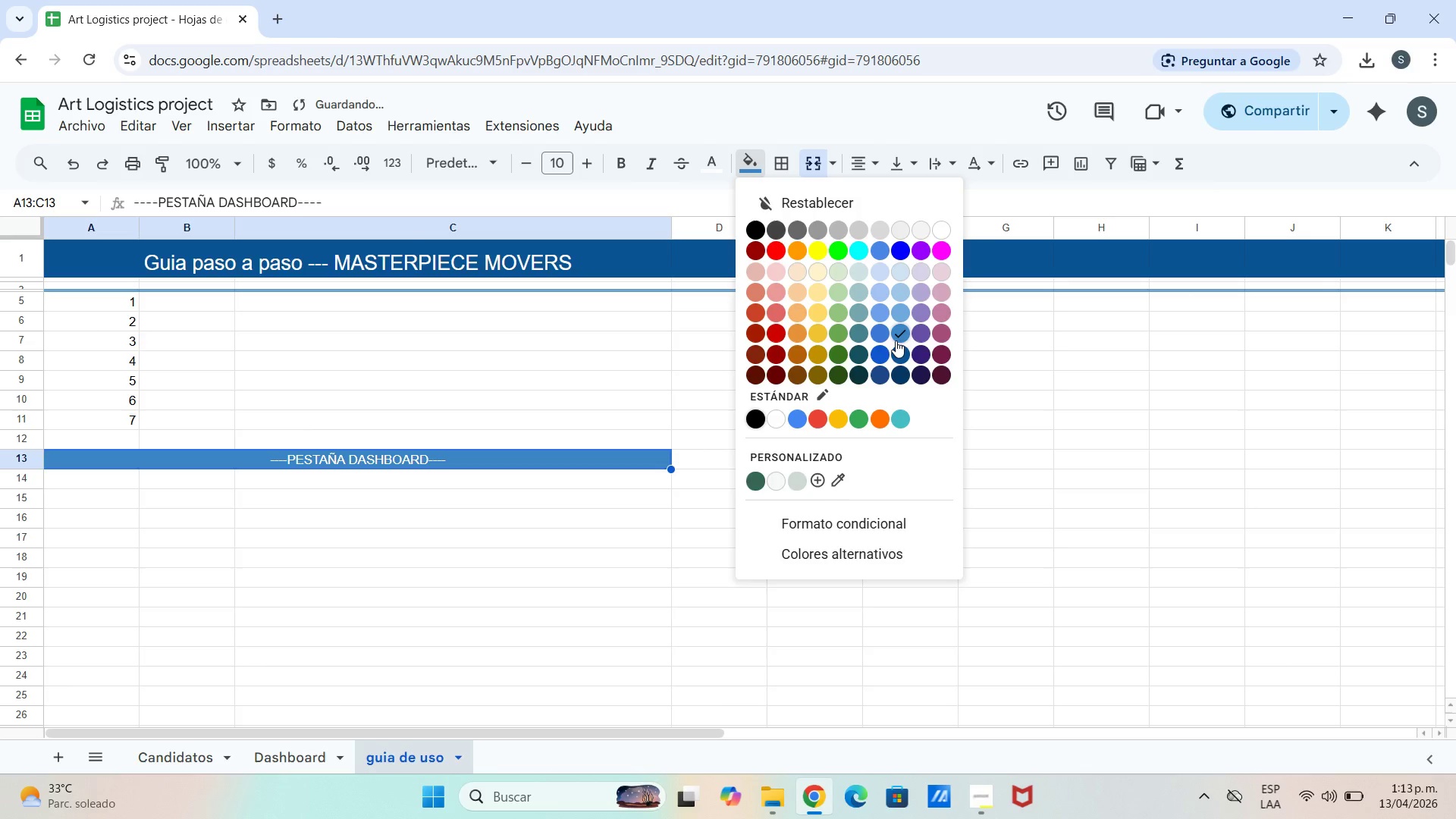 
left_click([905, 348])
 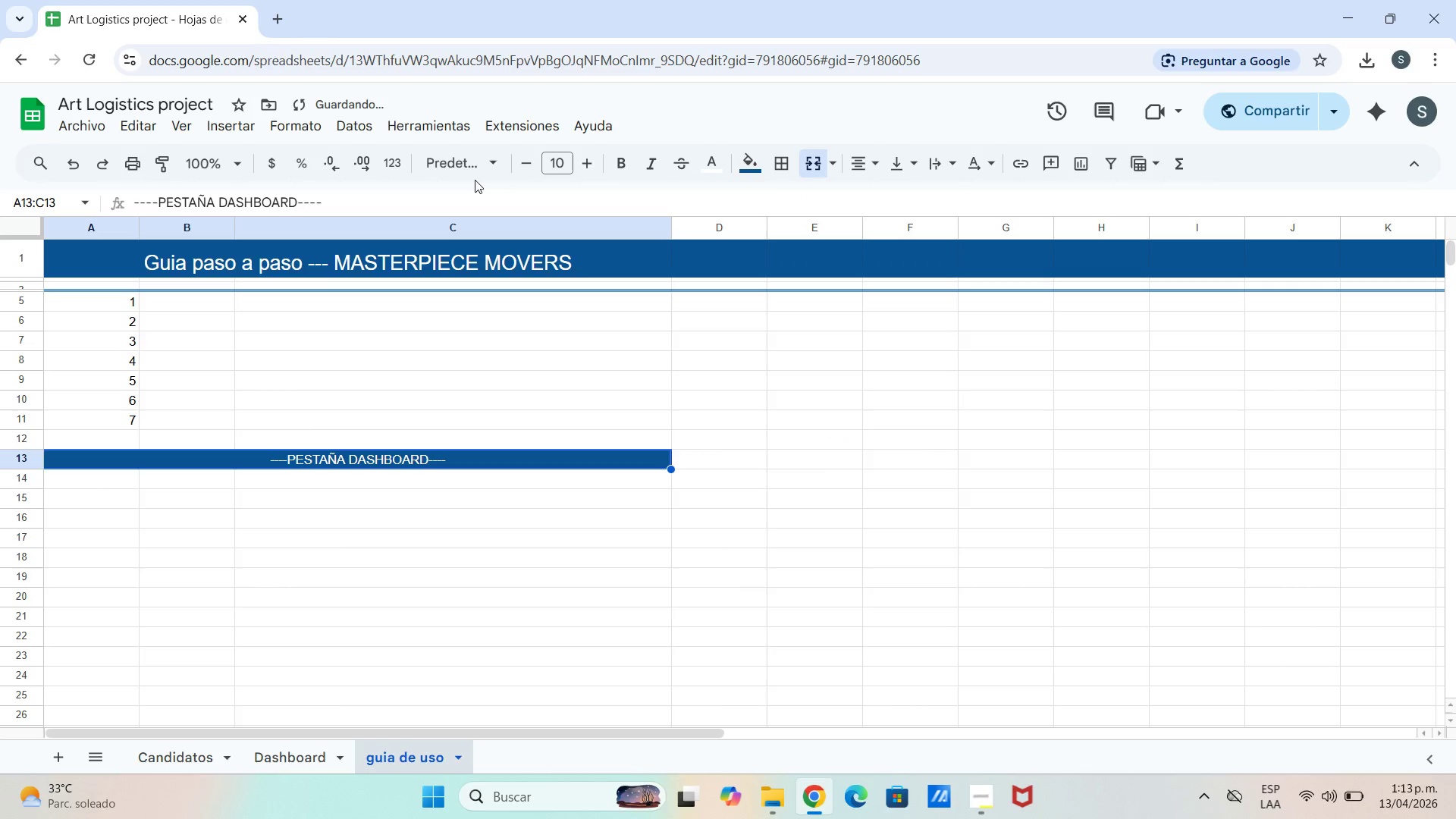 
double_click([592, 162])
 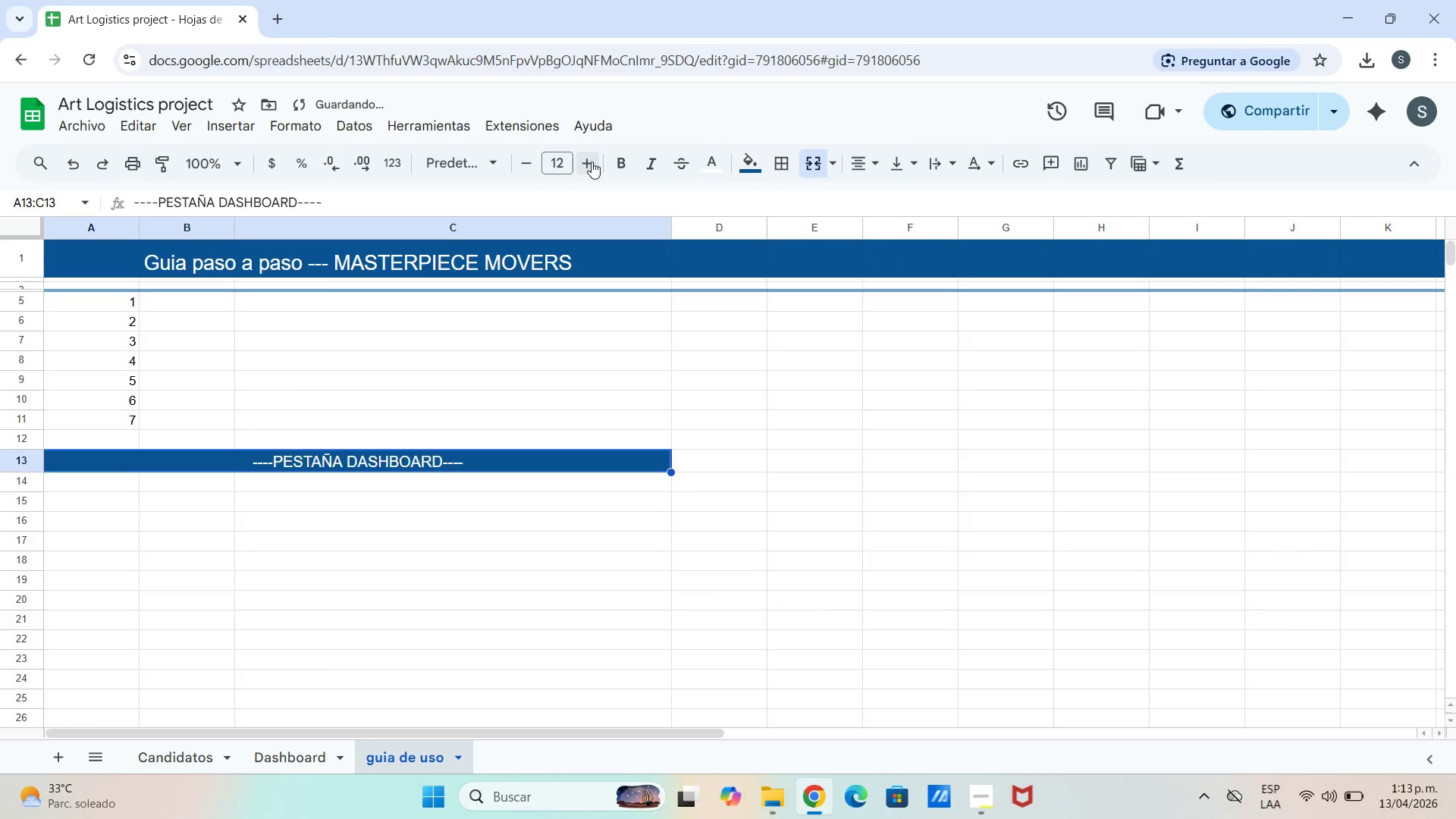 
triple_click([592, 162])
 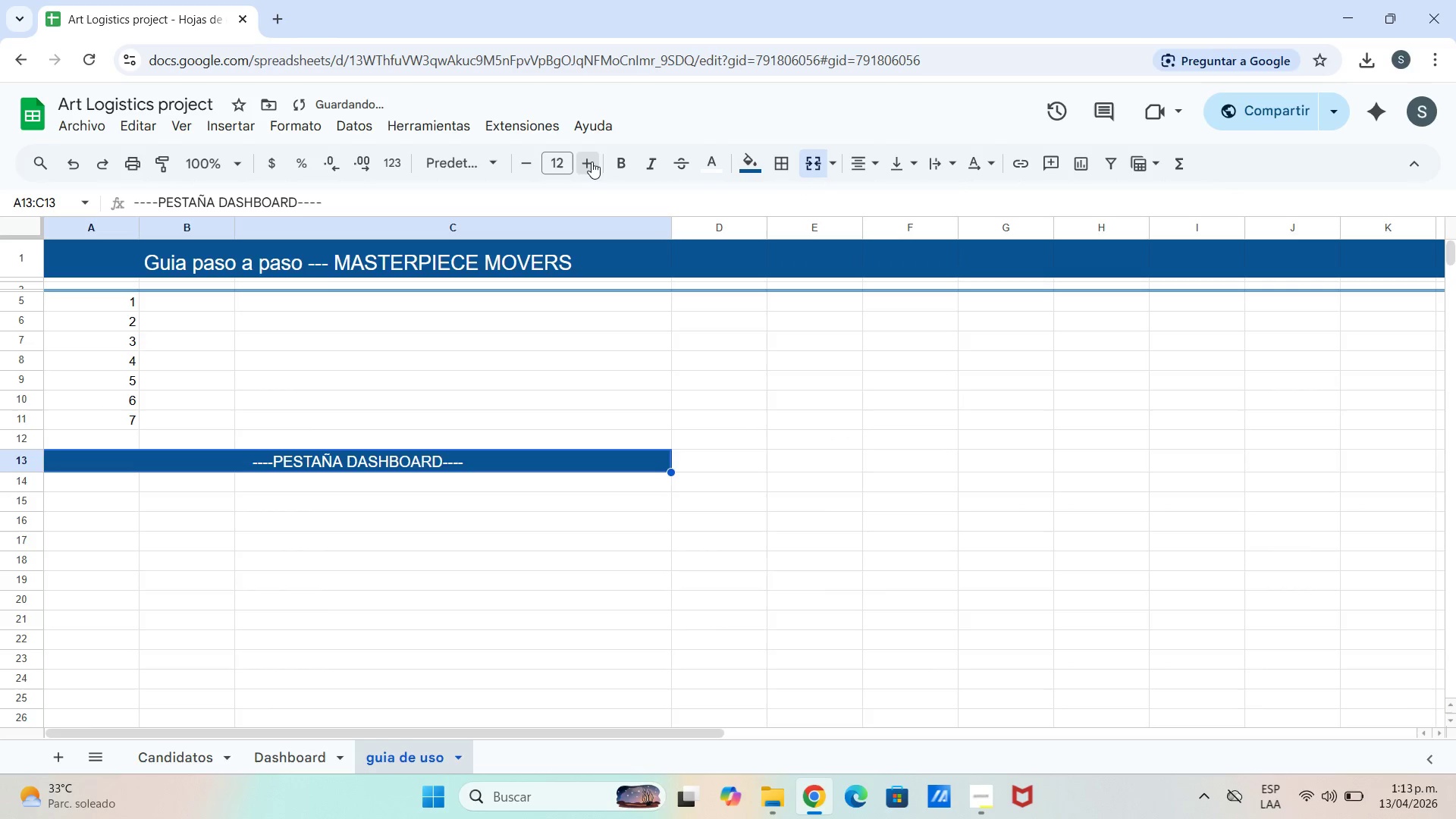 
triple_click([592, 162])
 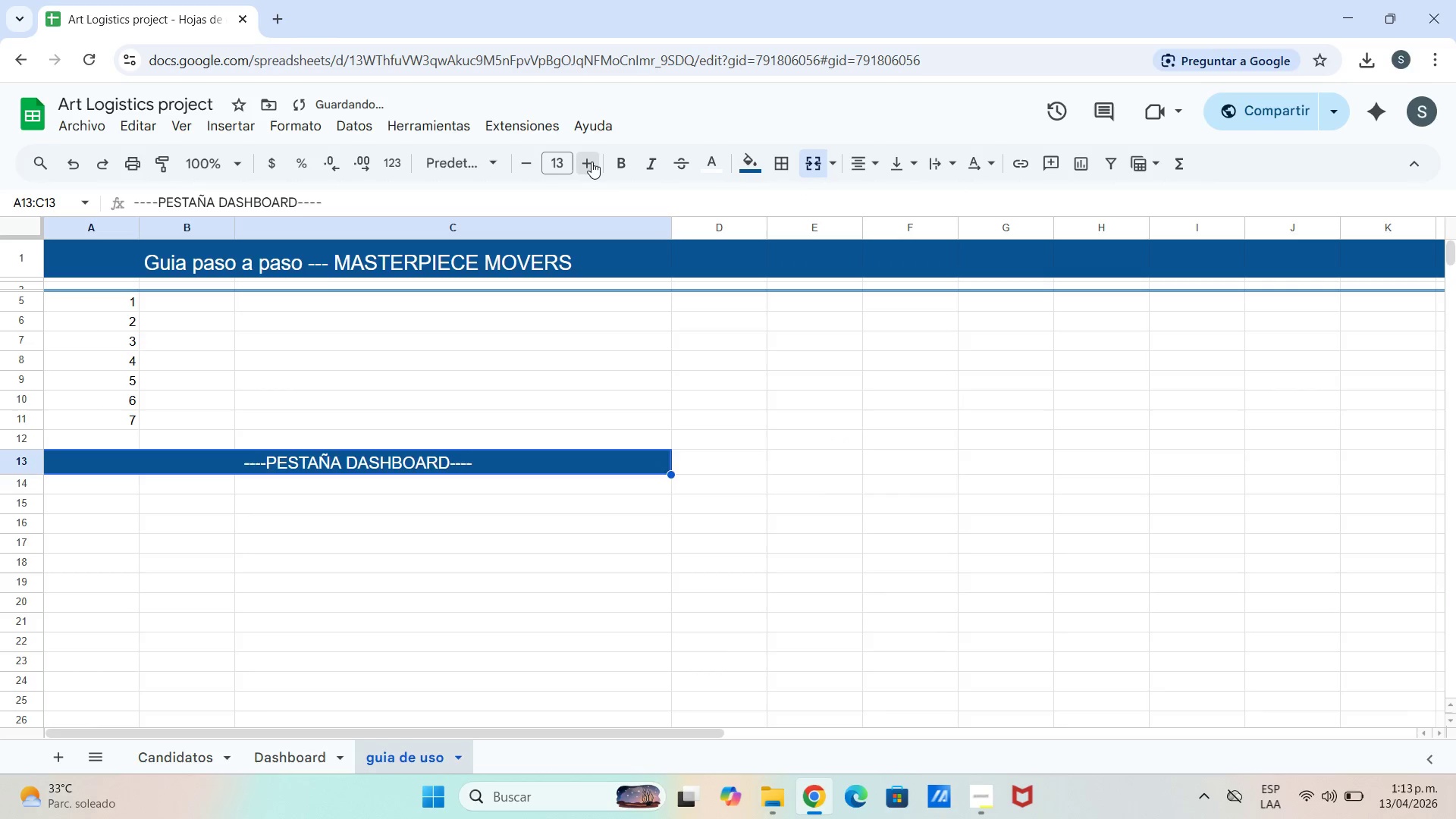 
triple_click([592, 162])
 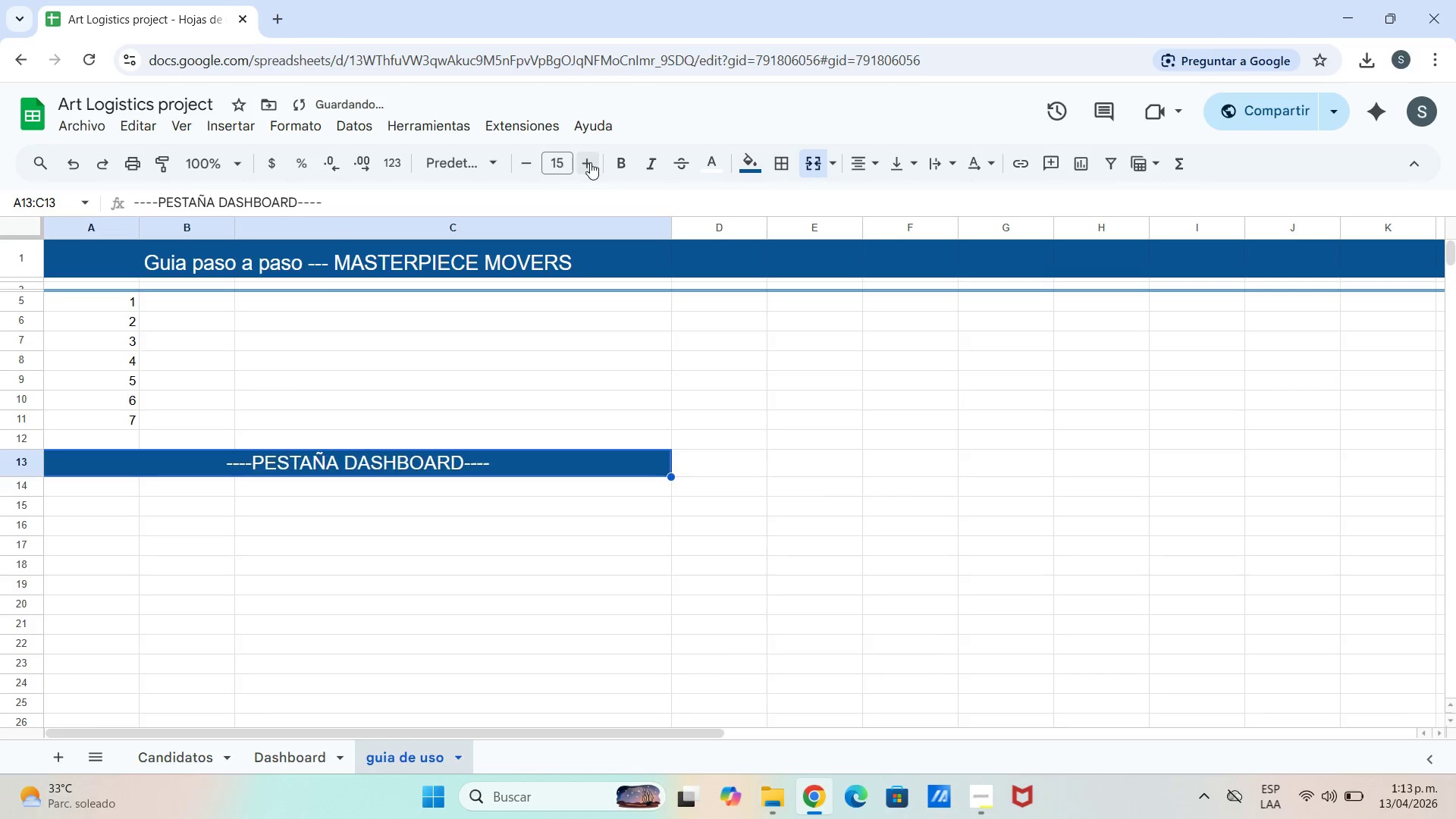 
triple_click([590, 162])
 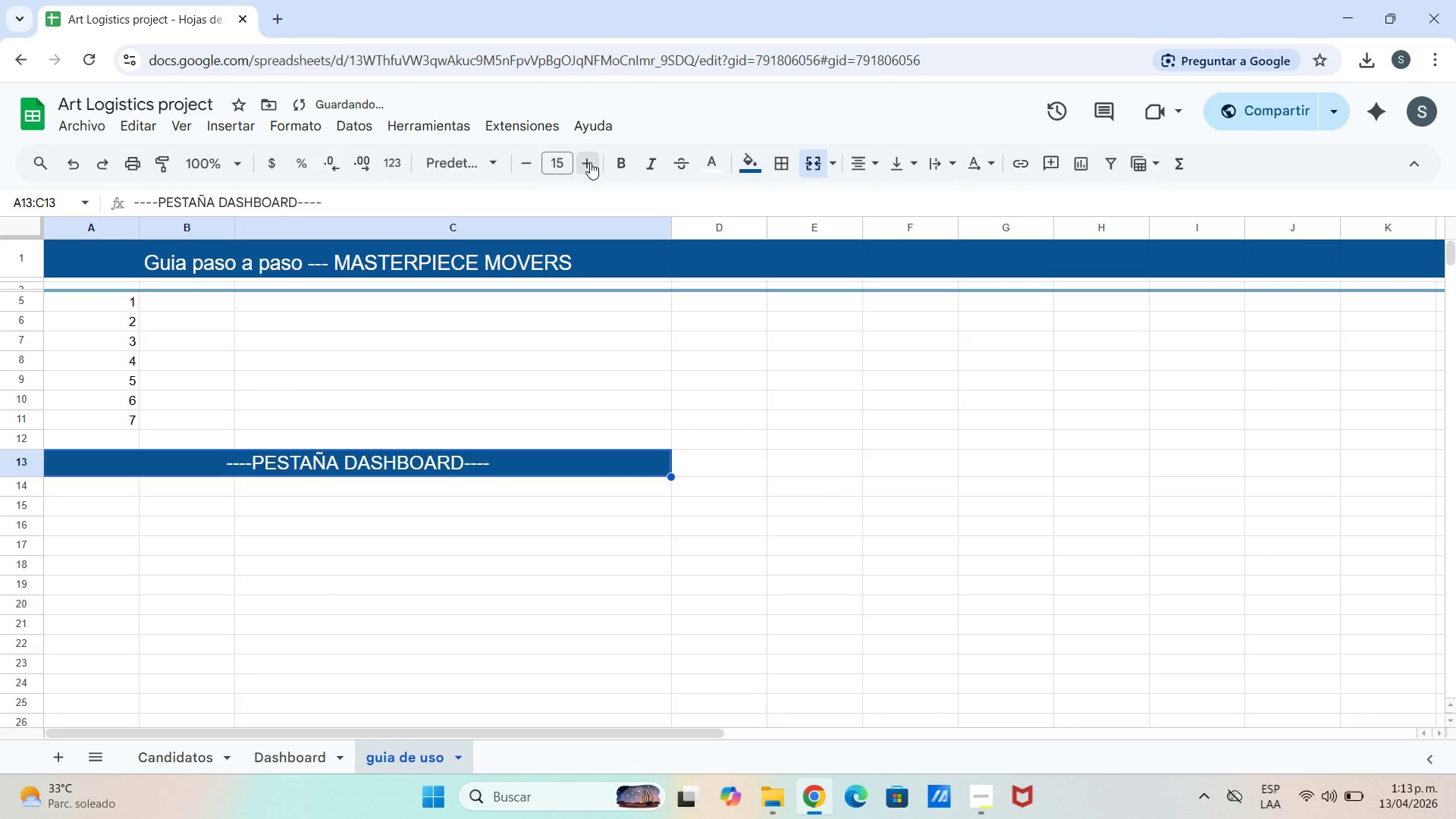 
triple_click([590, 162])
 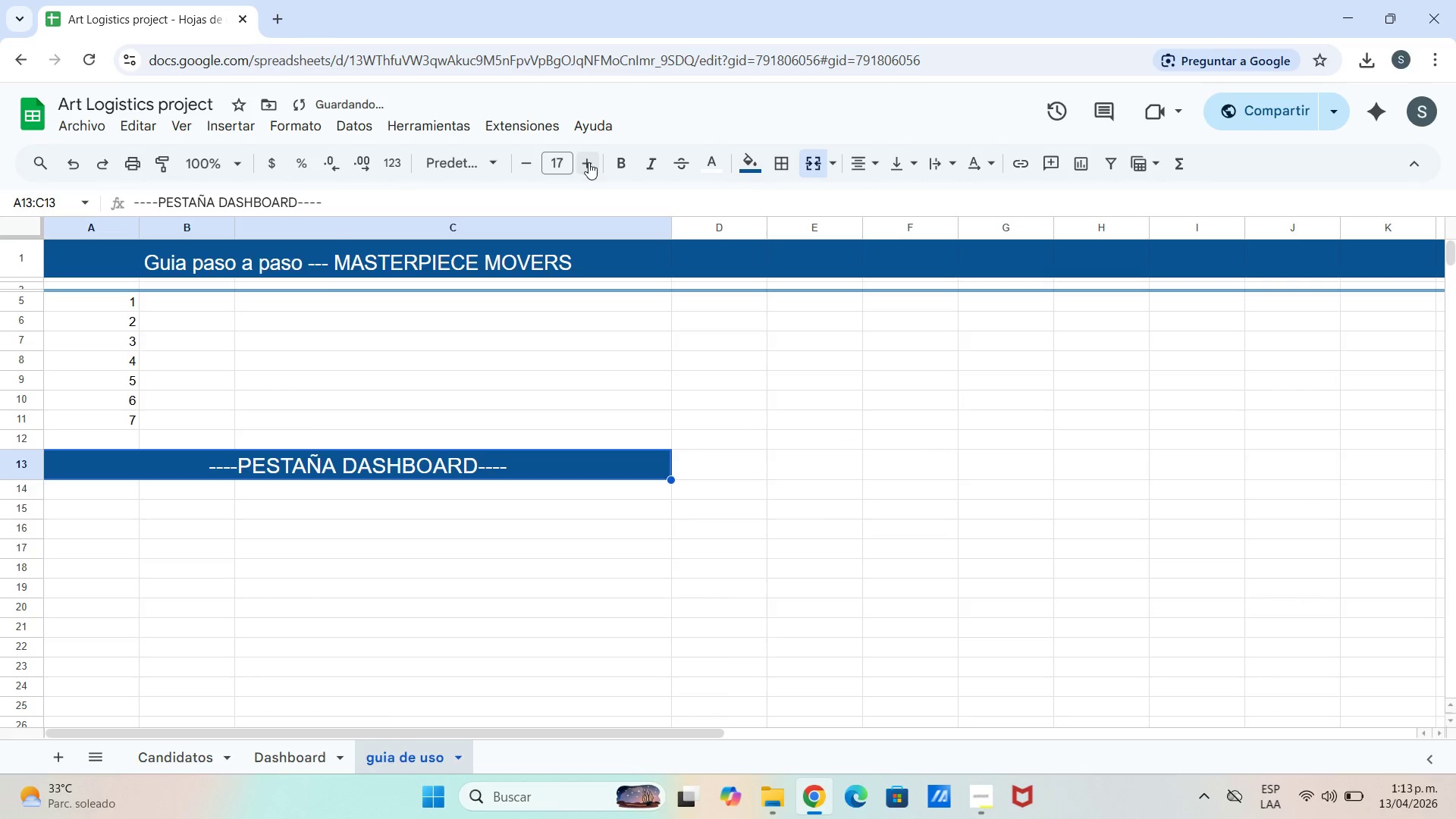 
triple_click([587, 162])
 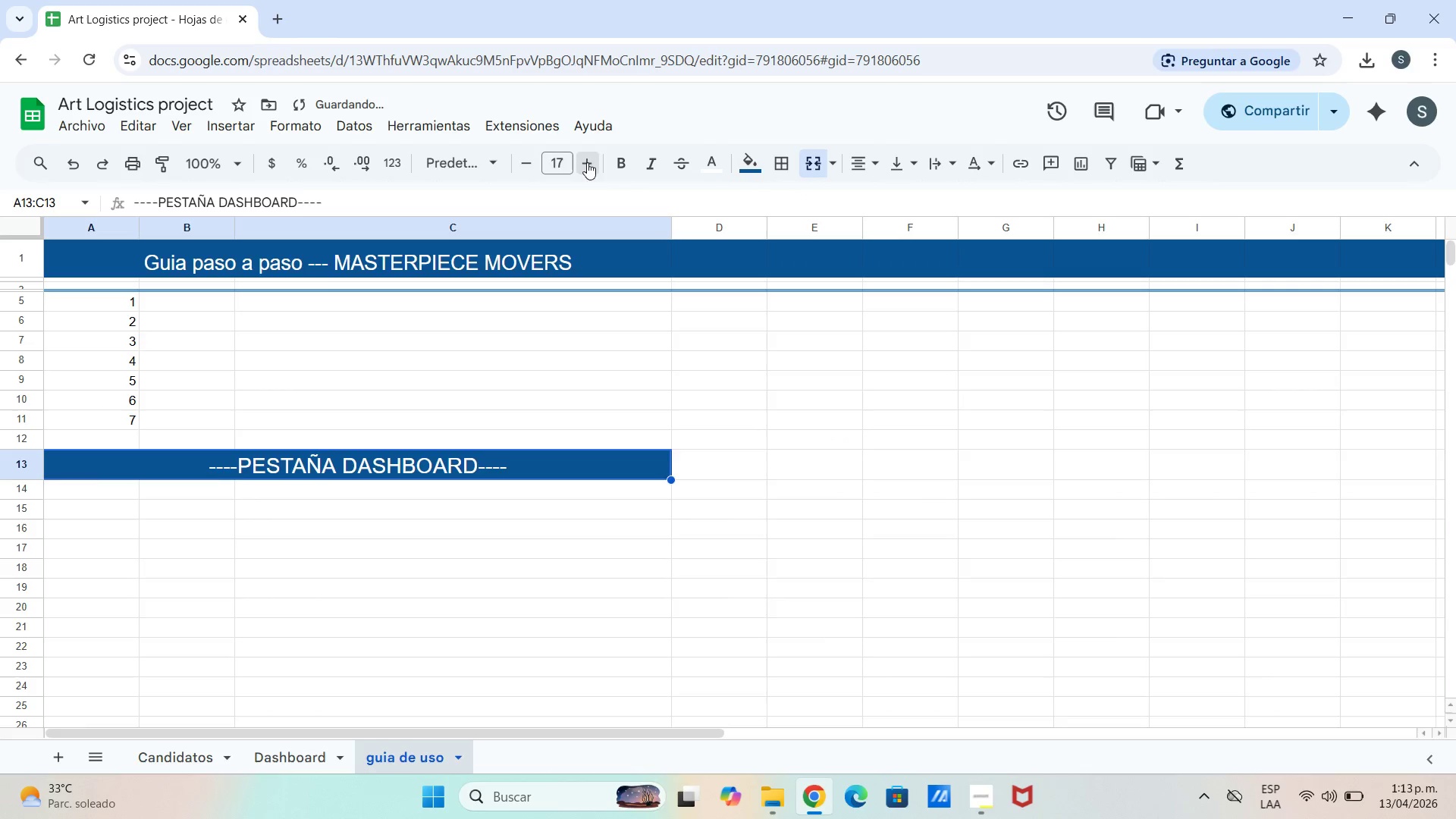 
left_click_drag(start_coordinate=[585, 162], to_coordinate=[581, 158])
 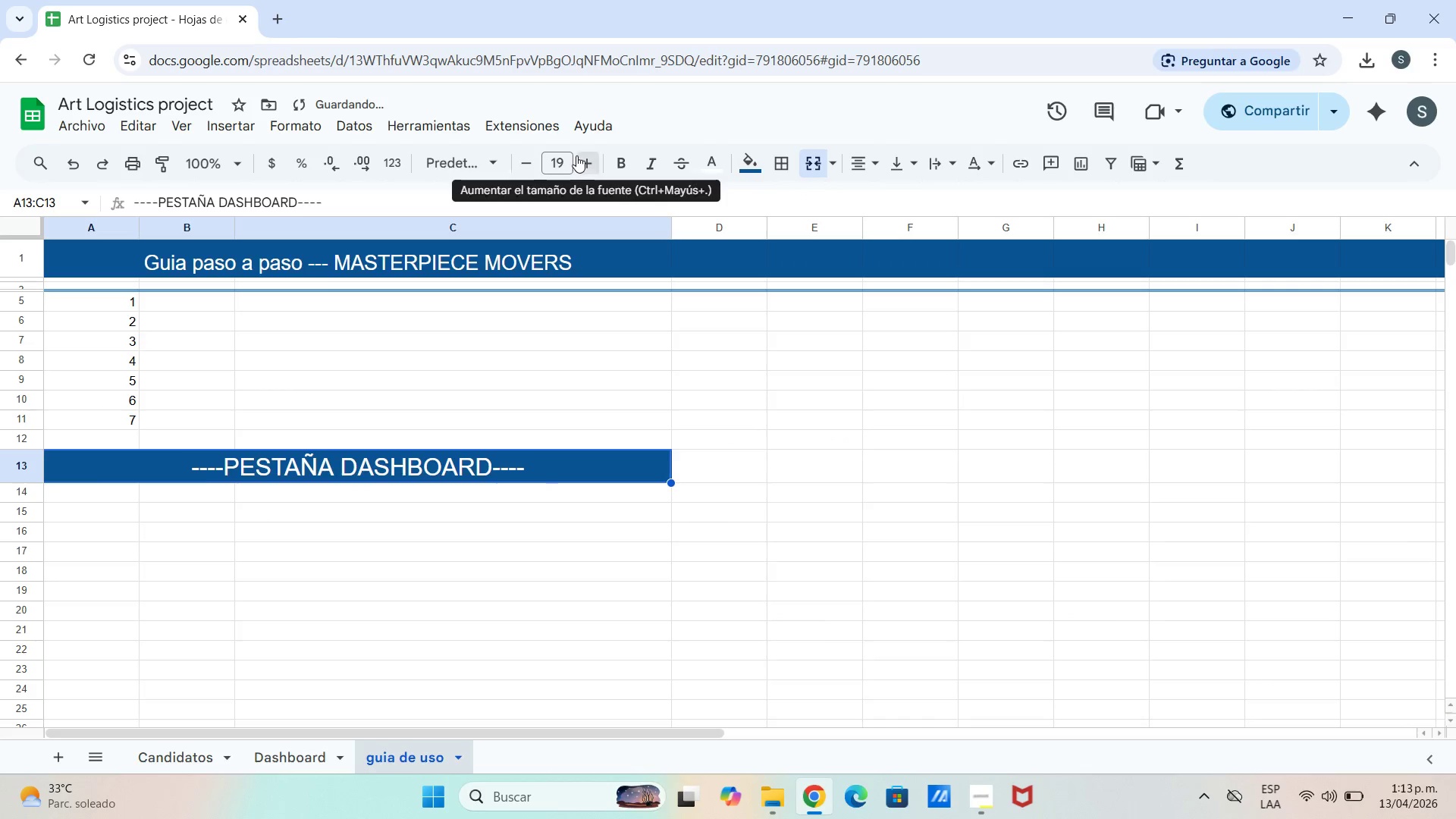 
double_click([576, 155])
 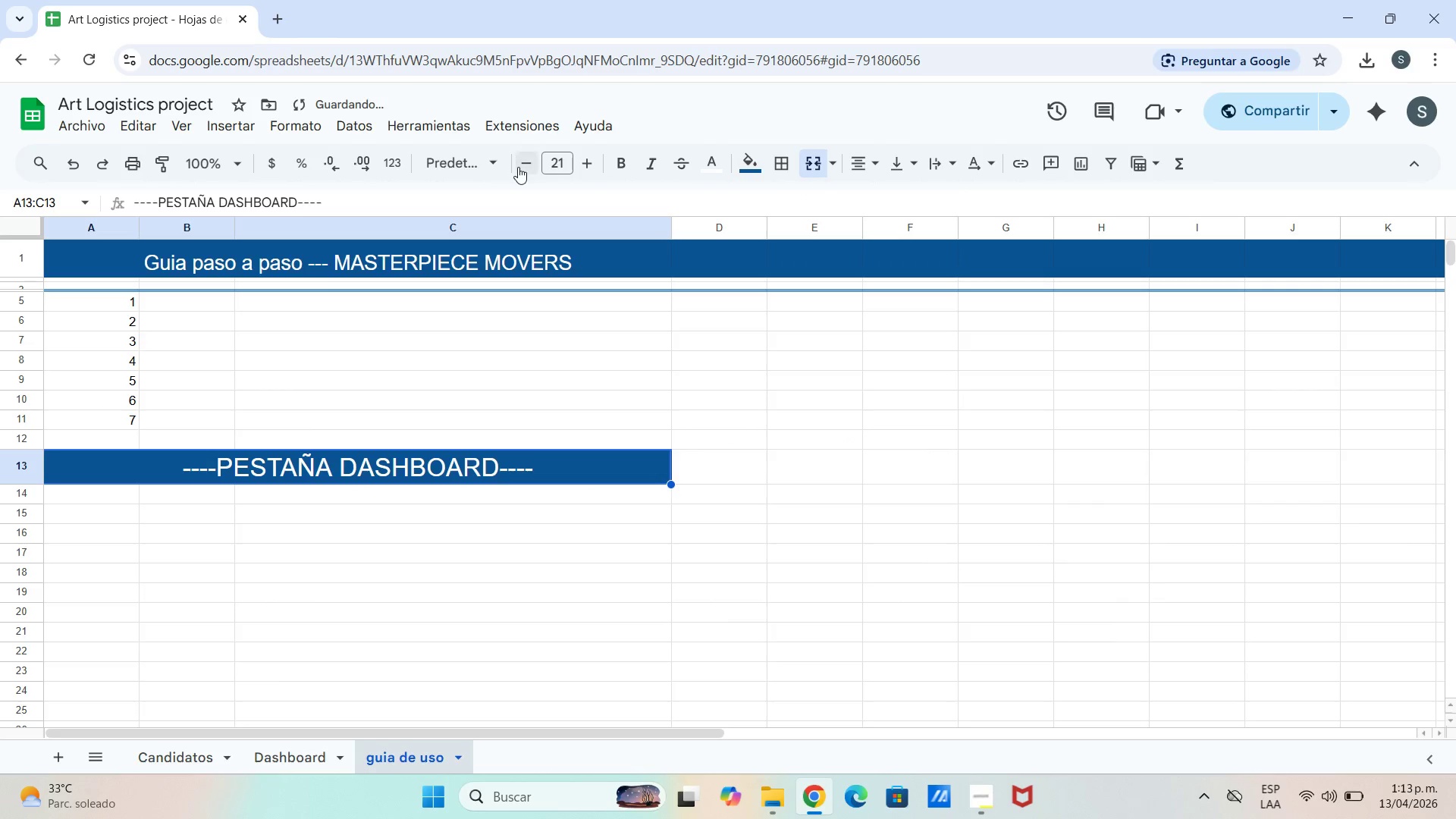 
left_click([519, 167])
 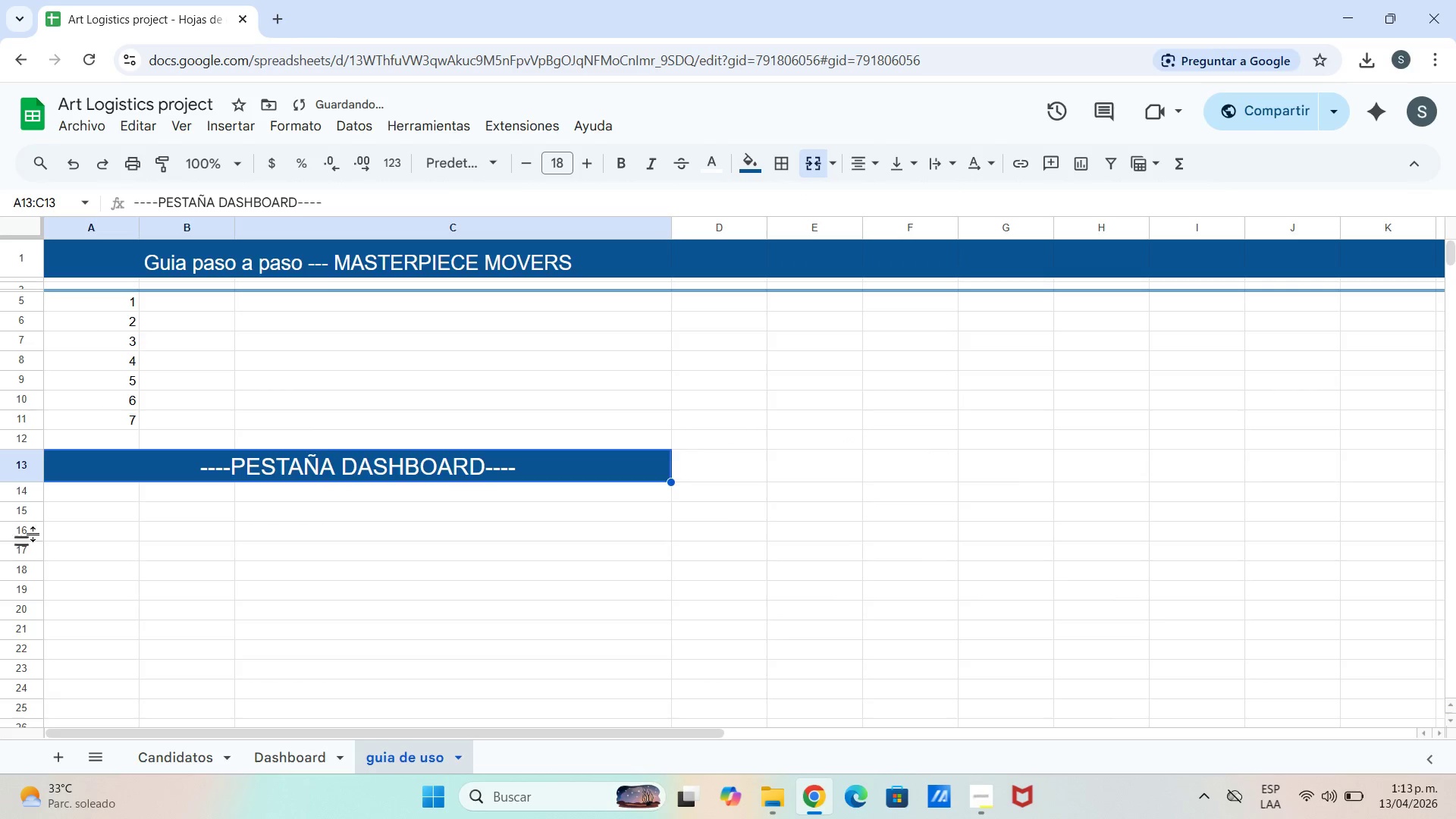 
left_click_drag(start_coordinate=[58, 530], to_coordinate=[163, 531])
 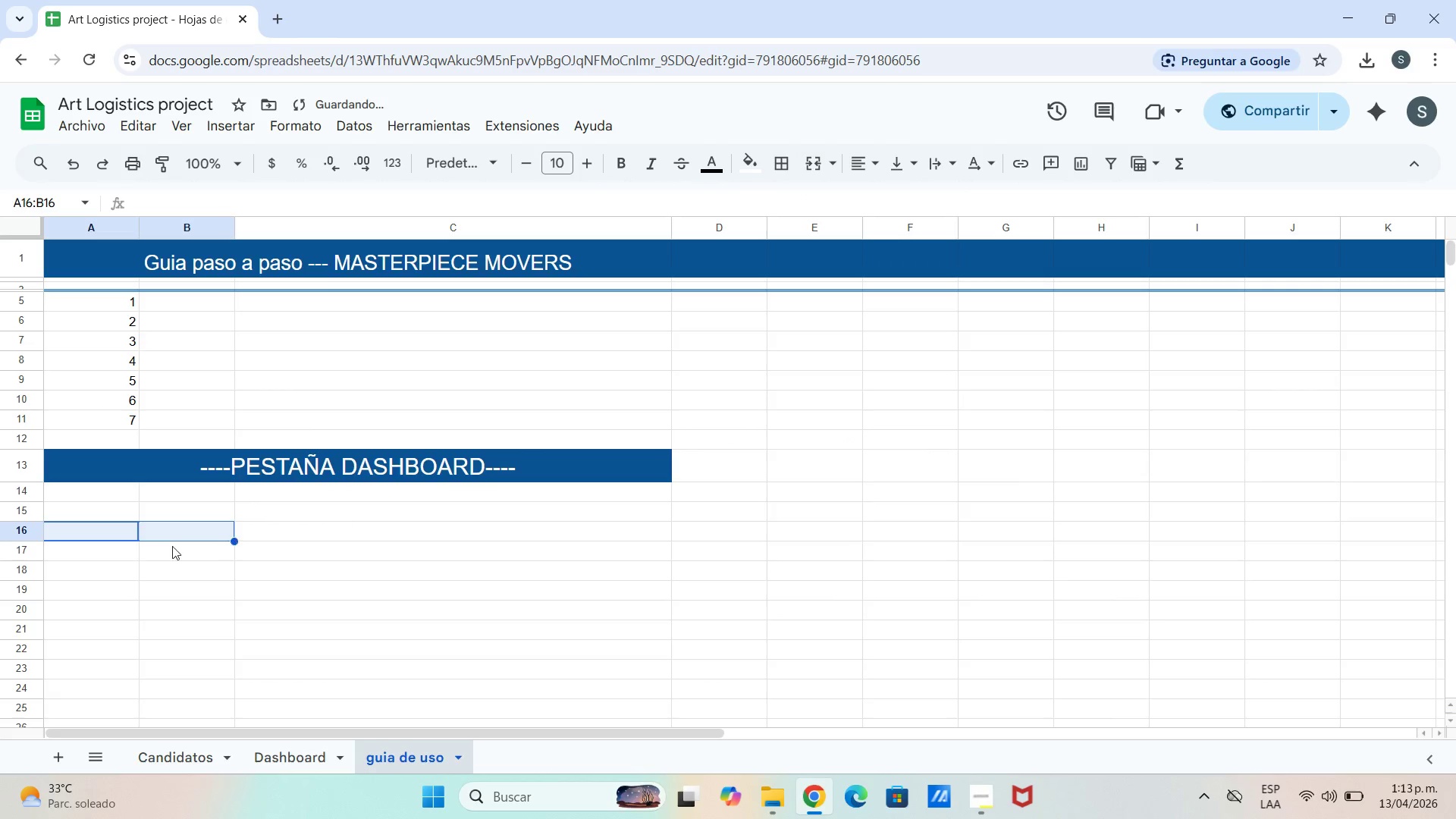 
left_click_drag(start_coordinate=[172, 544], to_coordinate=[163, 532])
 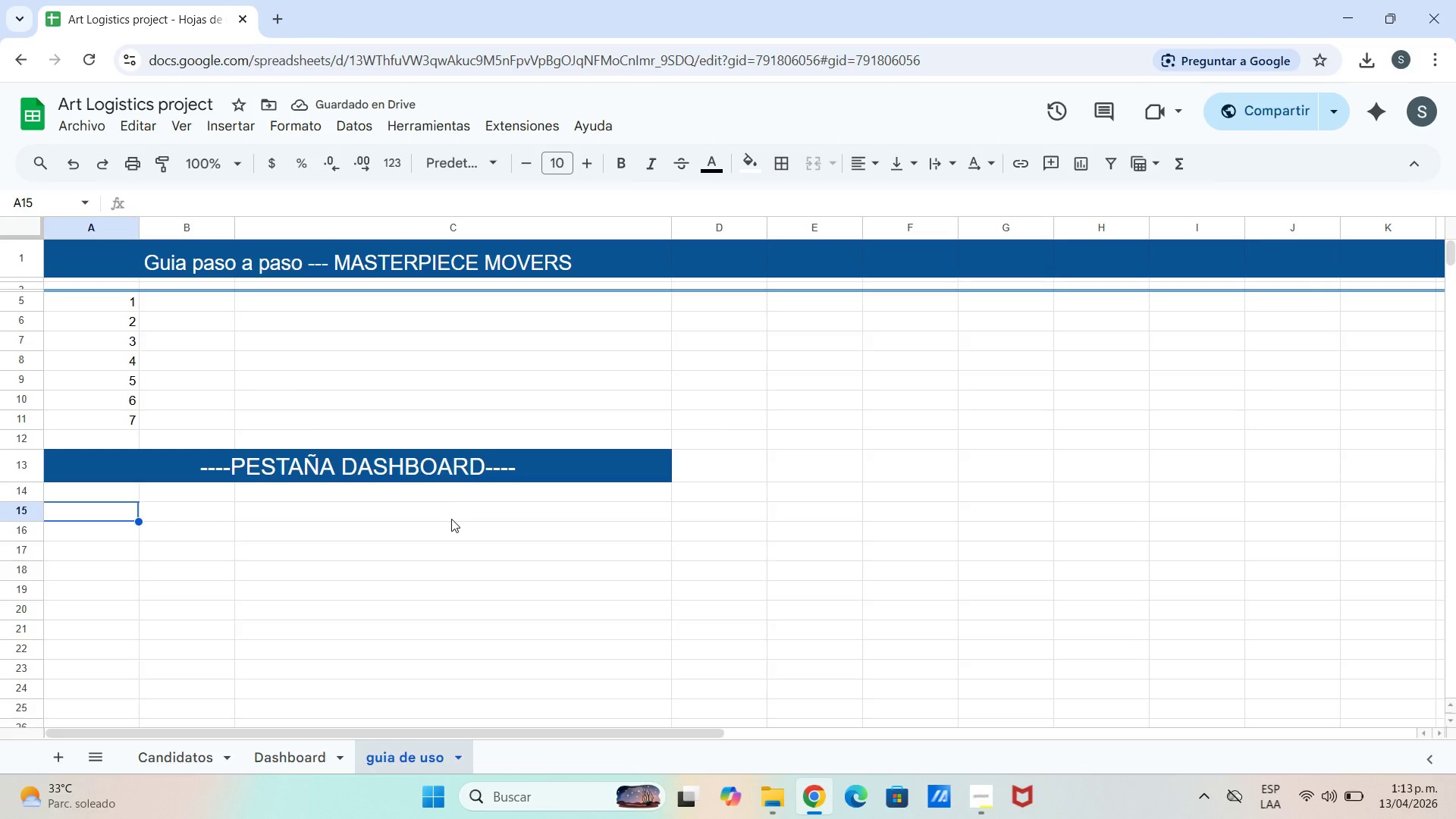 
double_click([88, 496])
 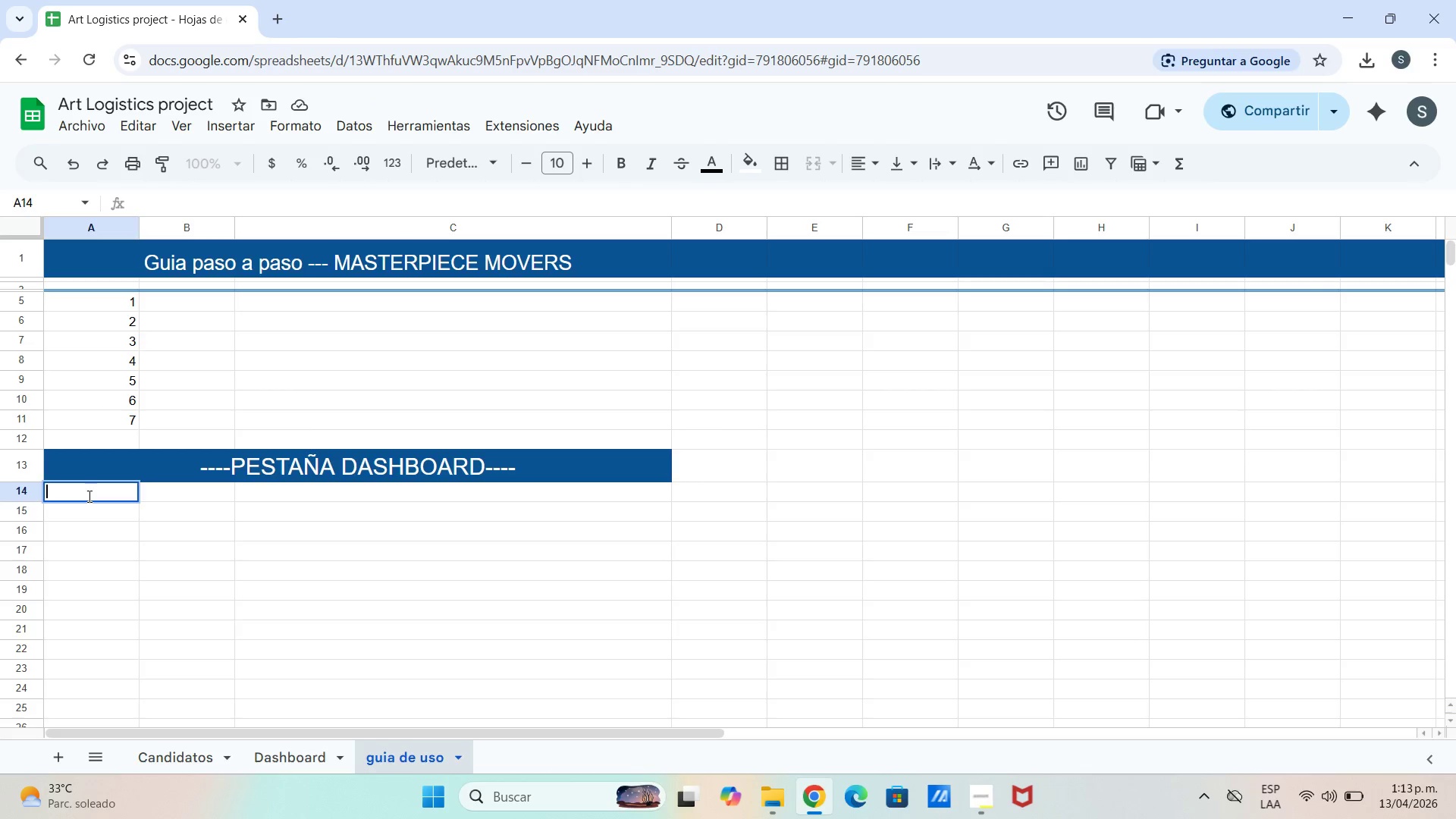 
key(8)
 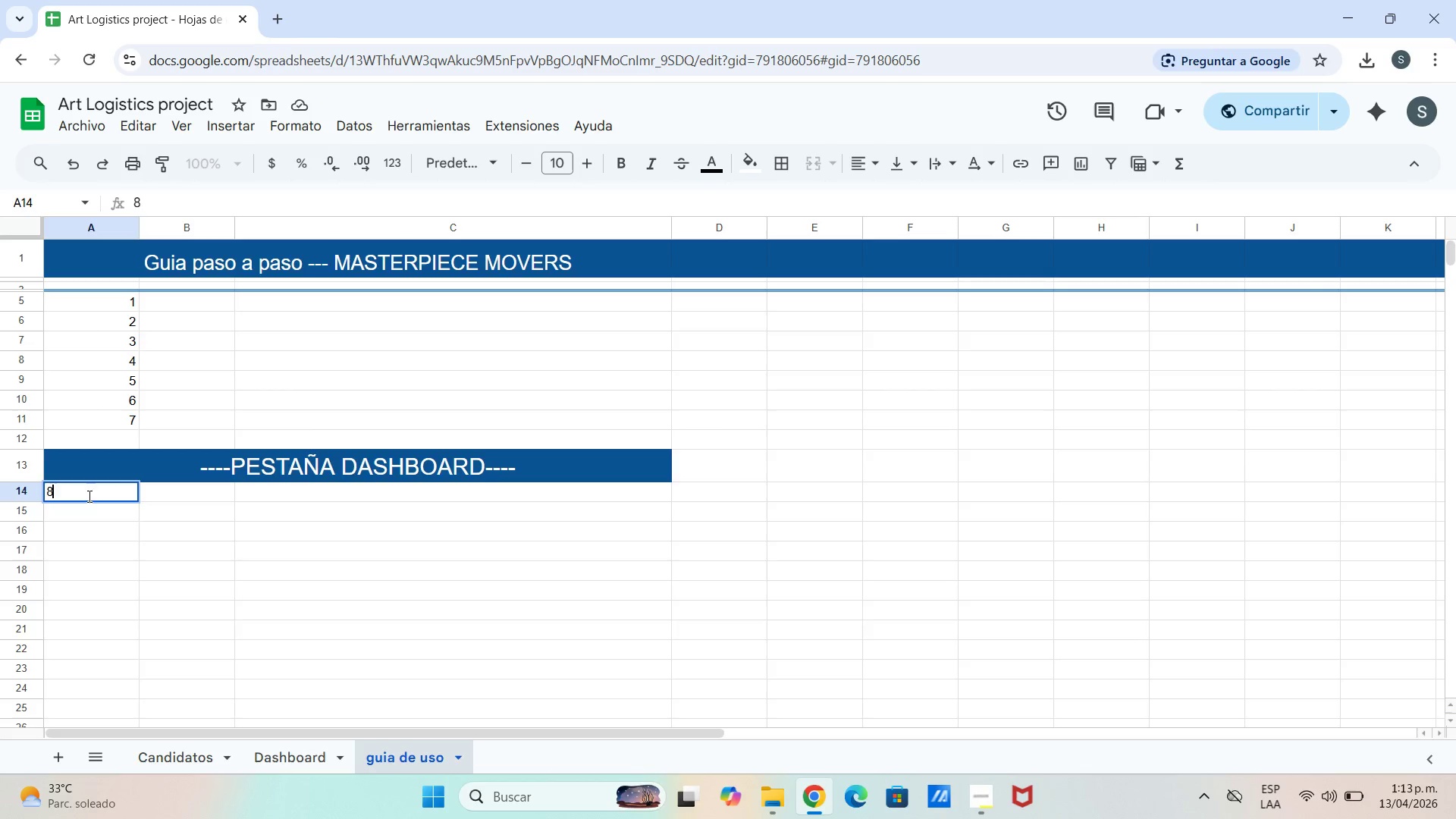 
key(Enter)
 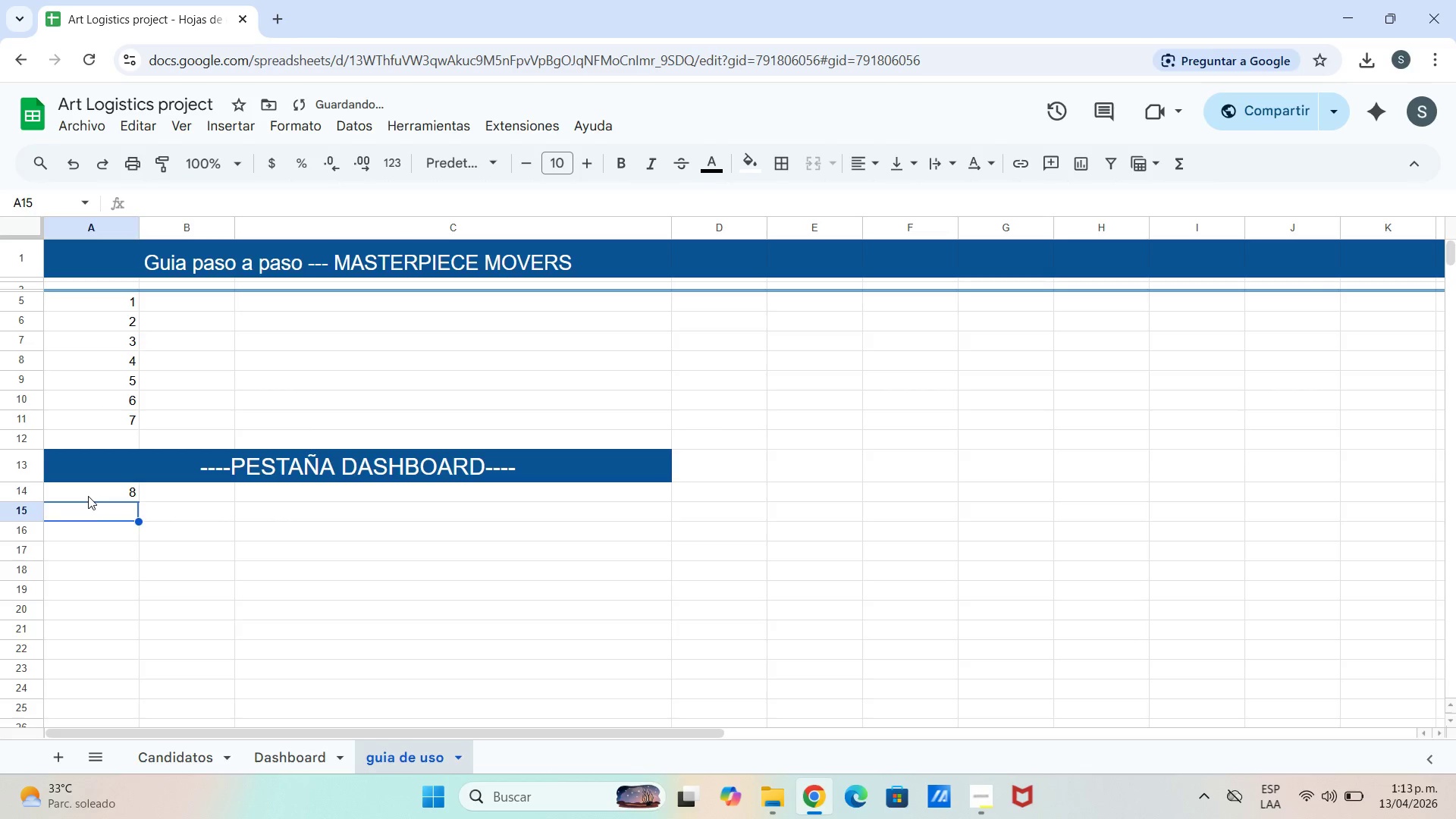 
key(9)
 